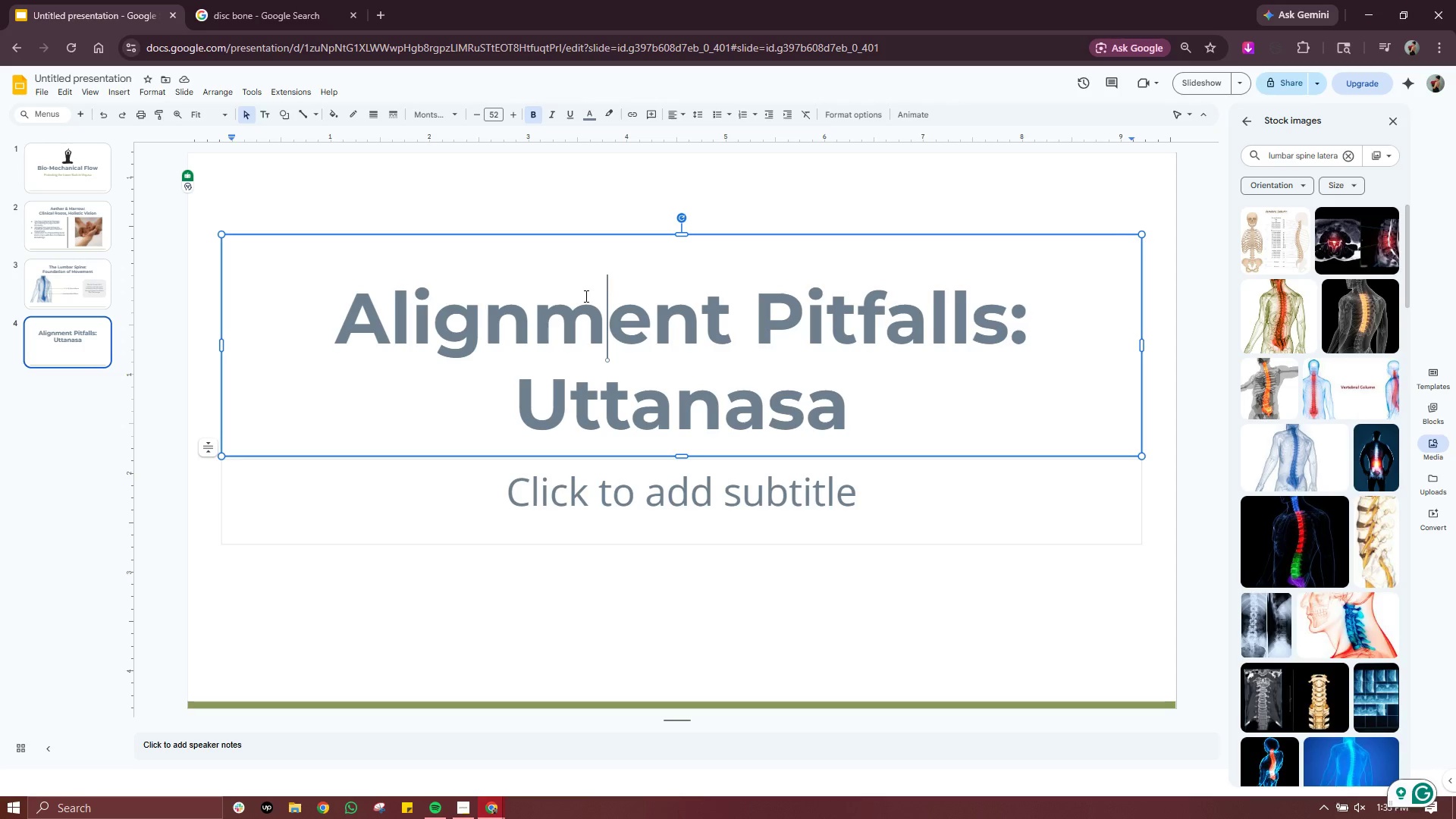 
key(Control+A)
 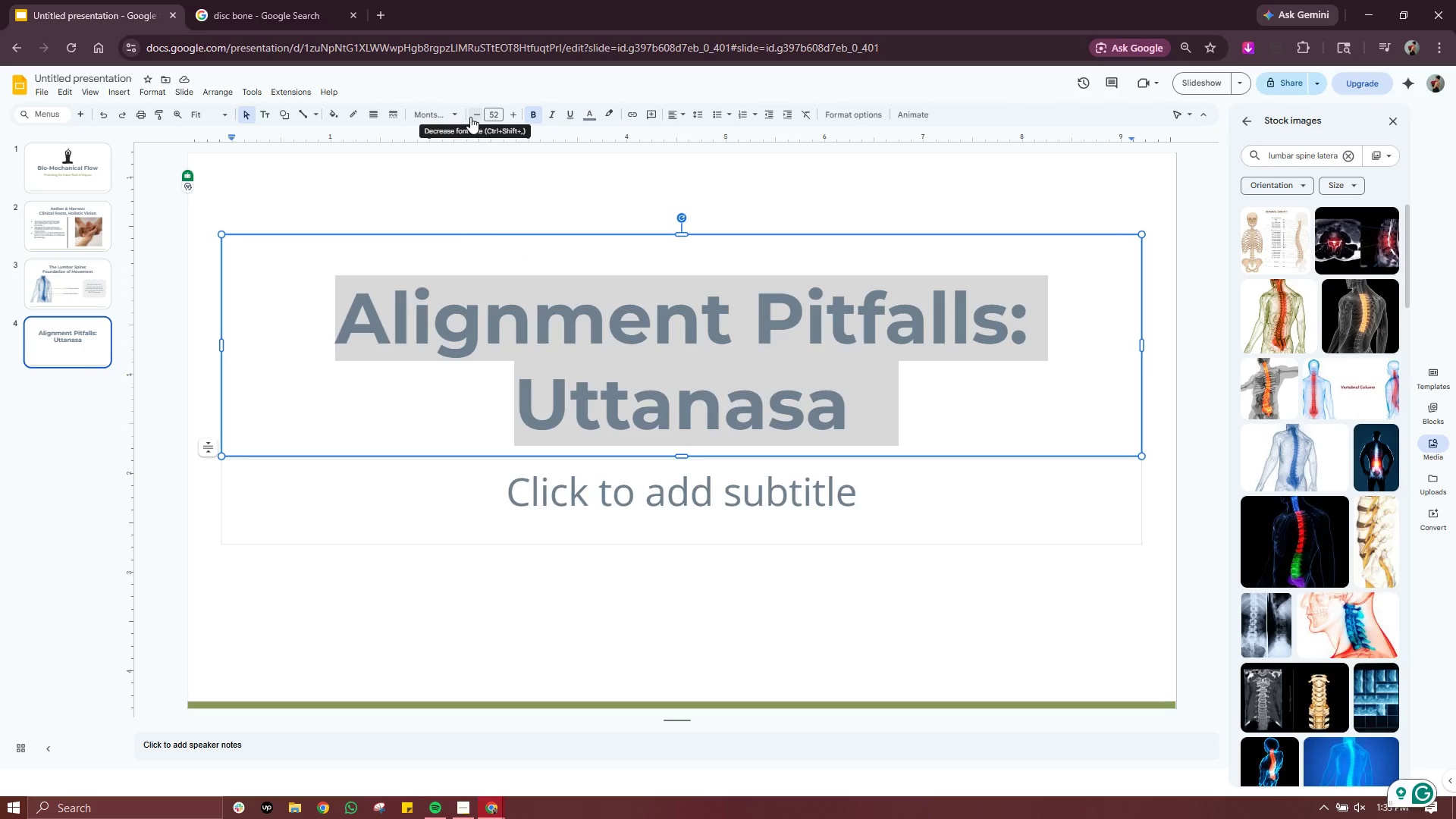 
wait(28.82)
 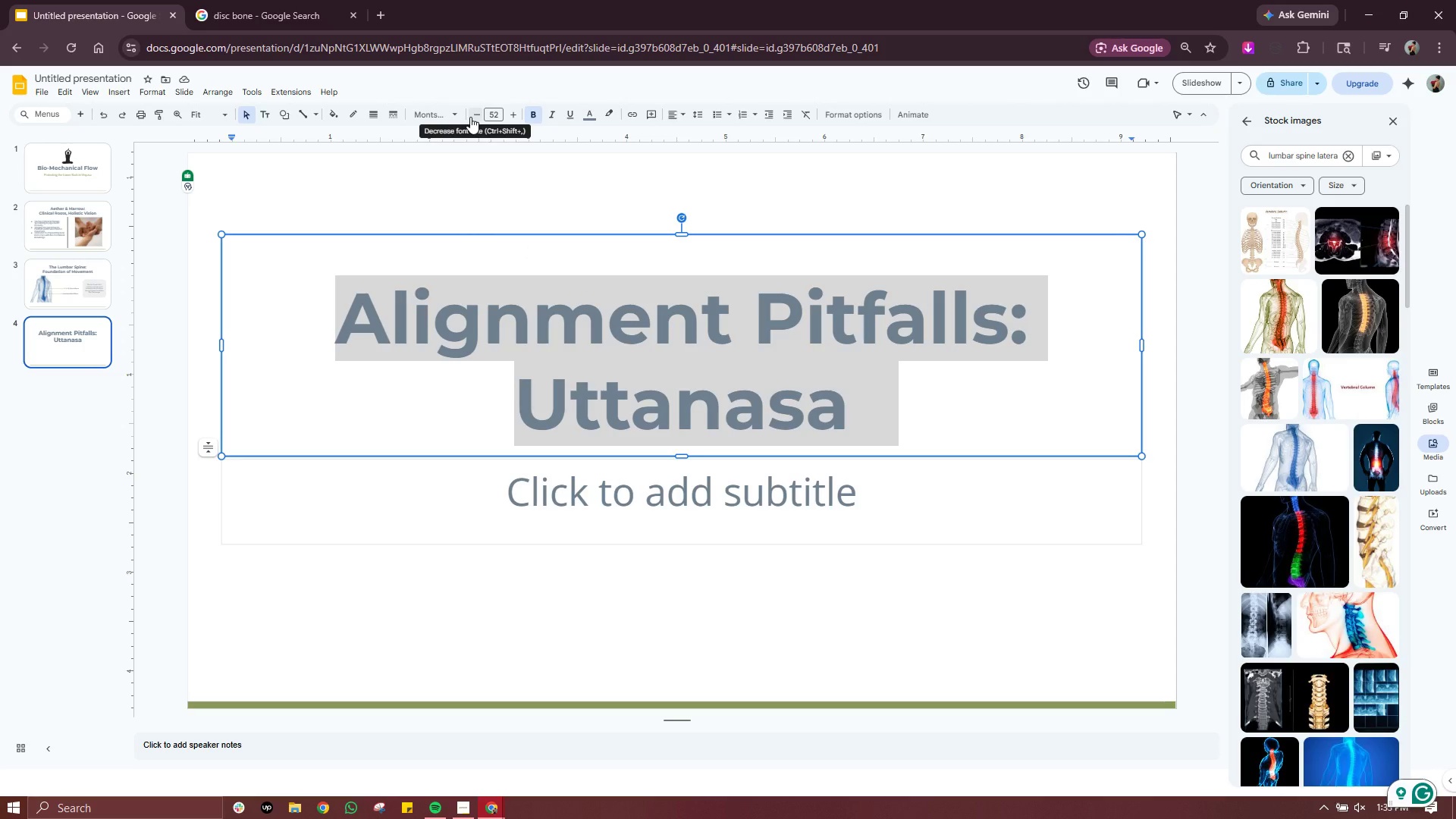 
mouse_move([111, 52])
 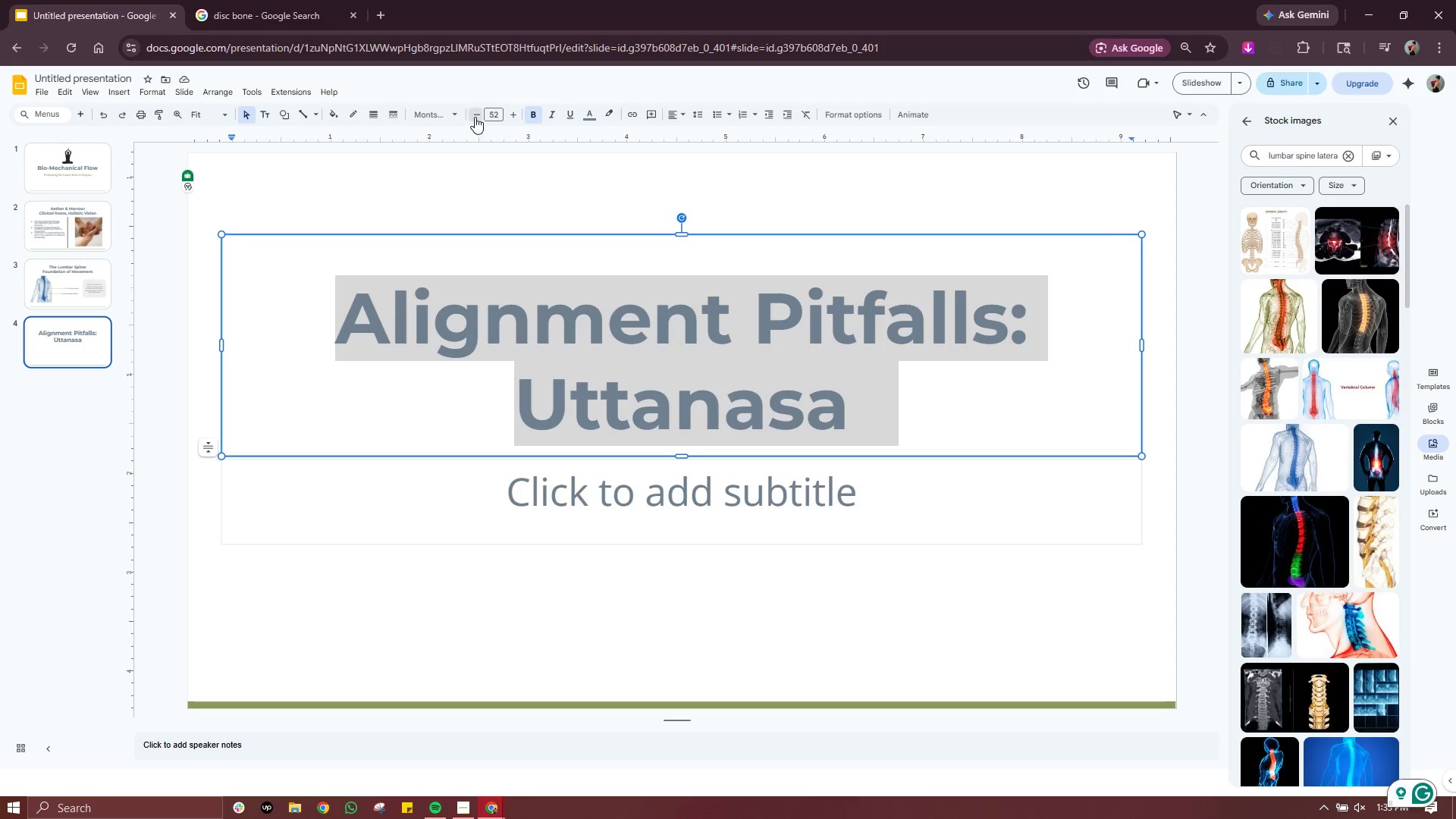 
double_click([475, 117])
 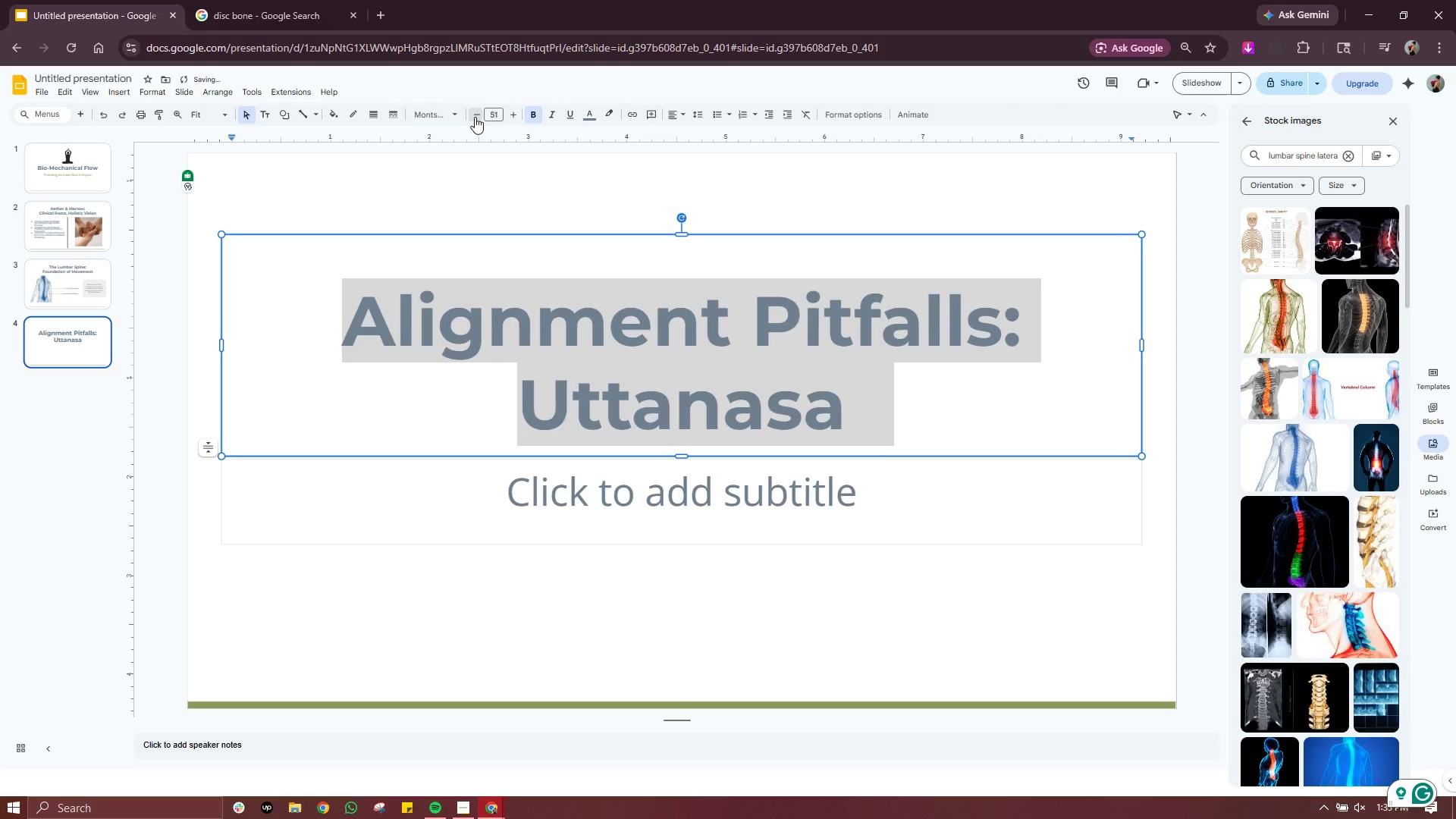 
triple_click([475, 117])
 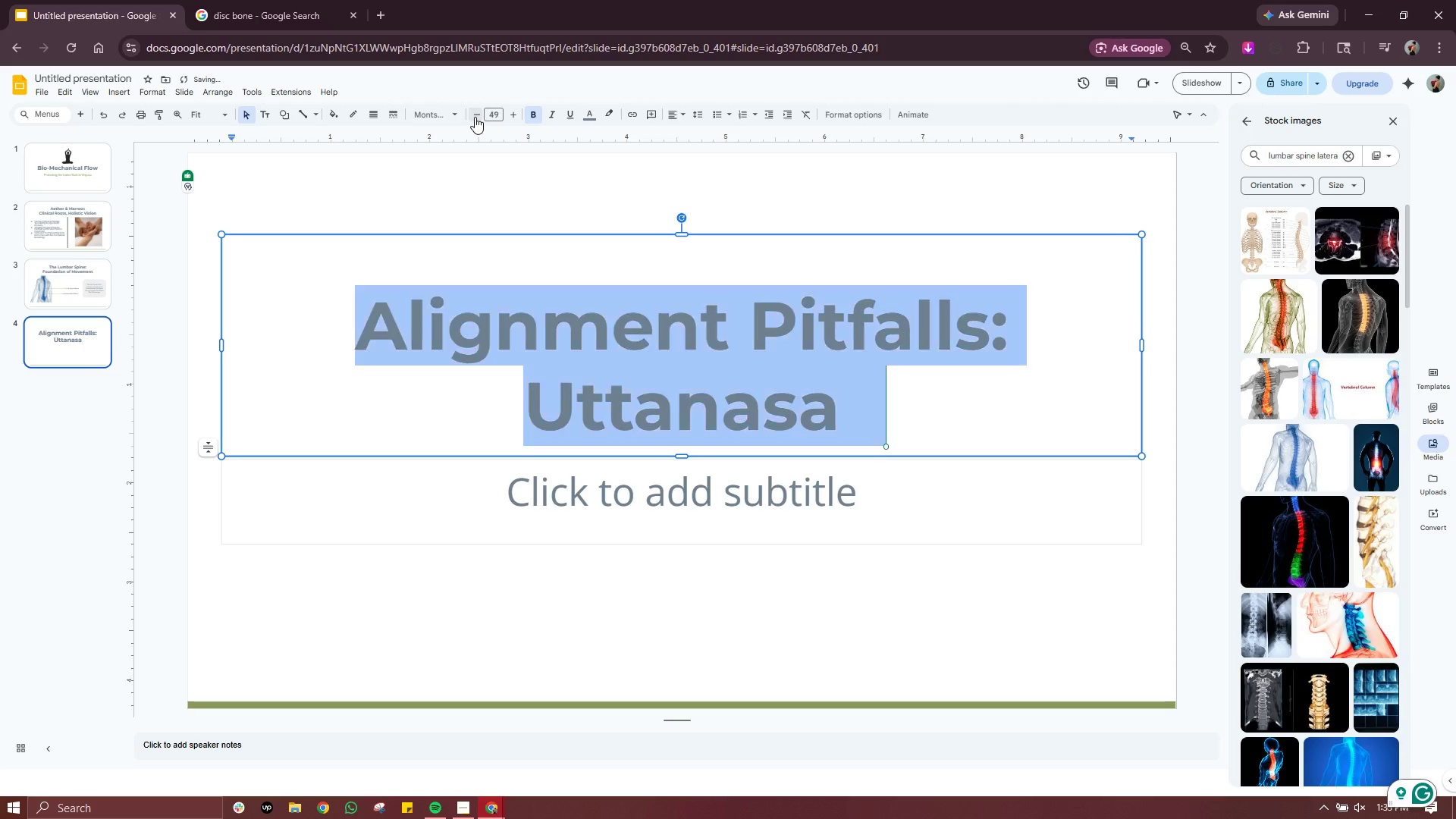 
triple_click([475, 117])
 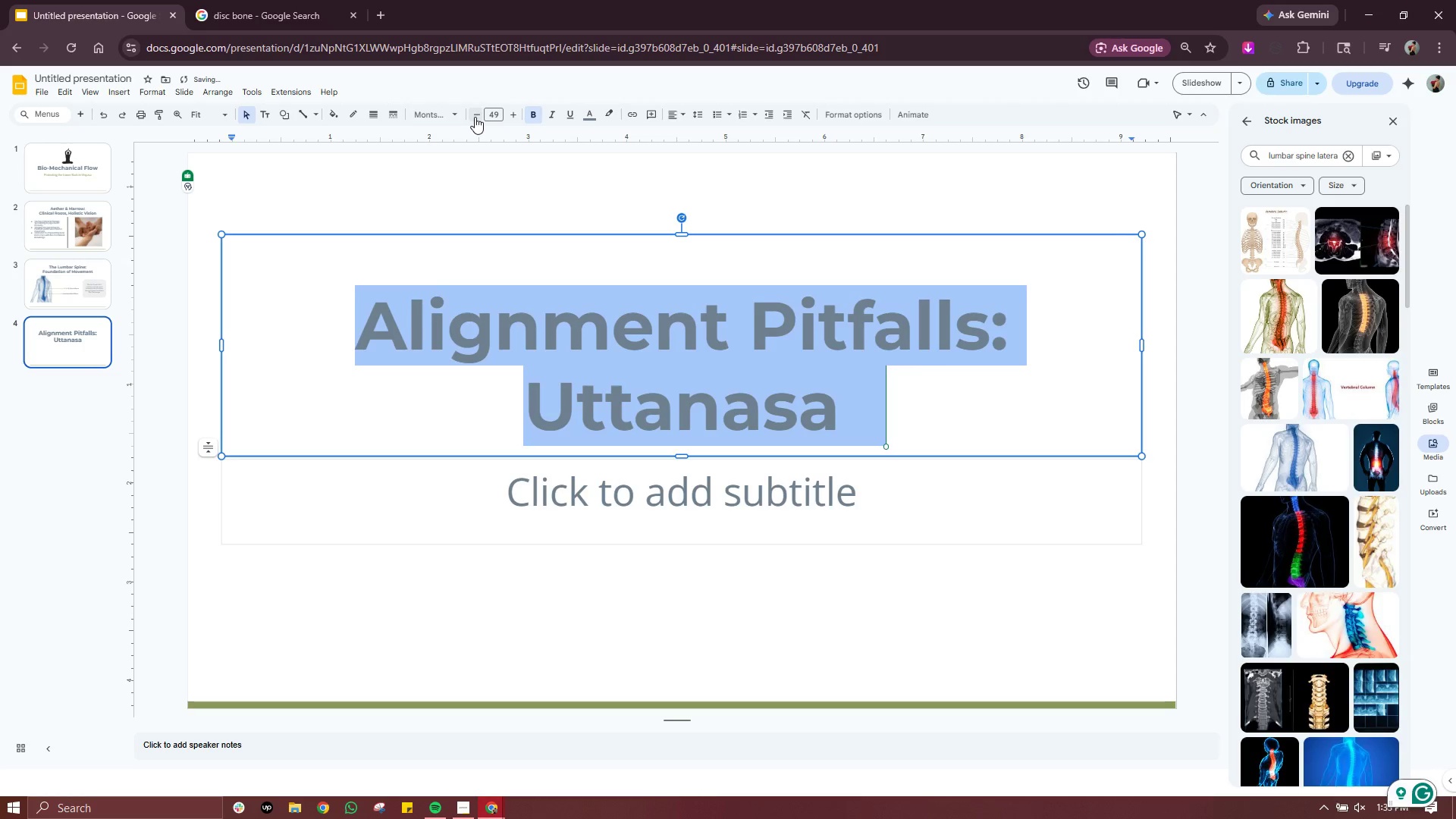 
triple_click([475, 117])
 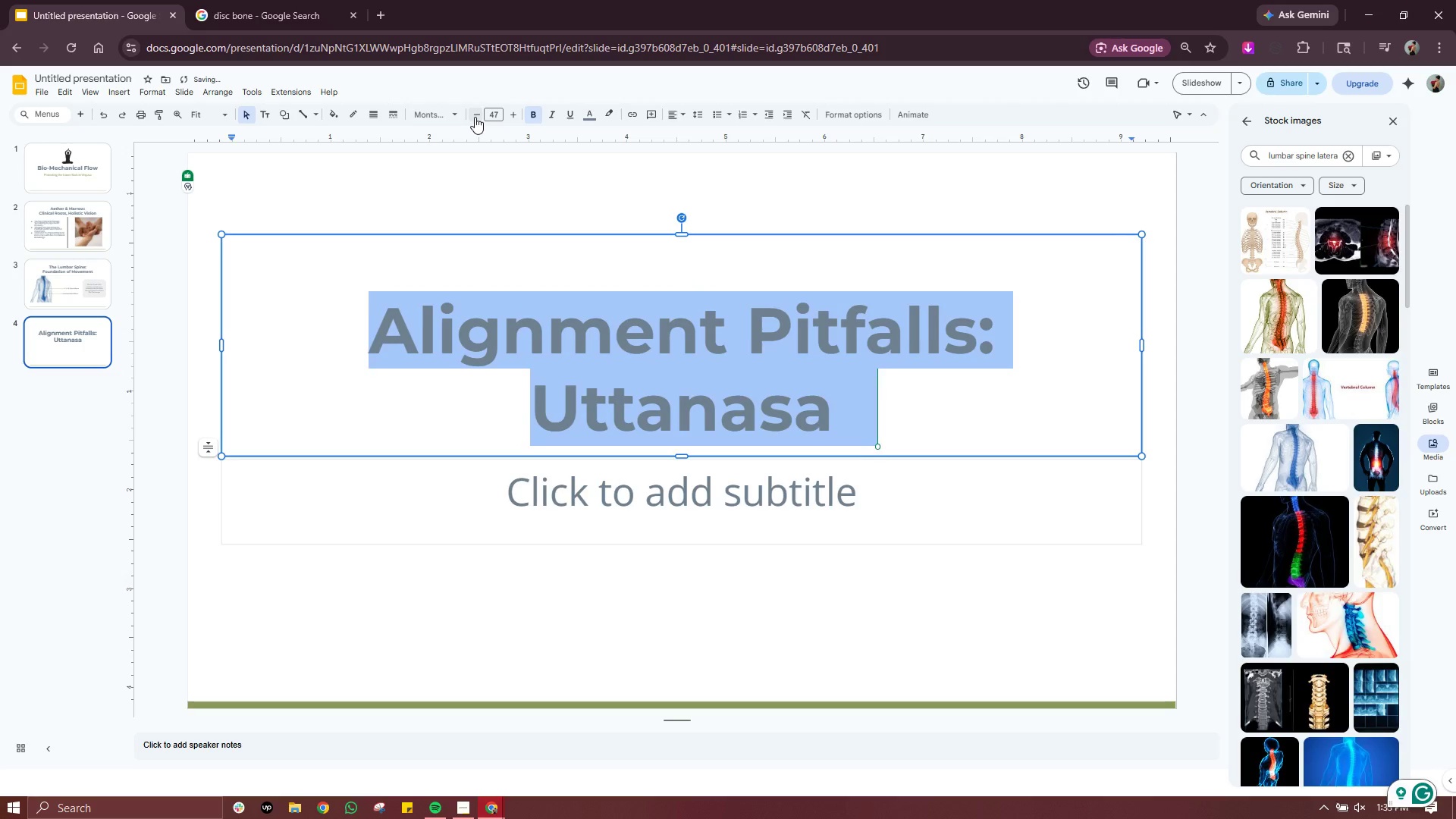 
triple_click([475, 117])
 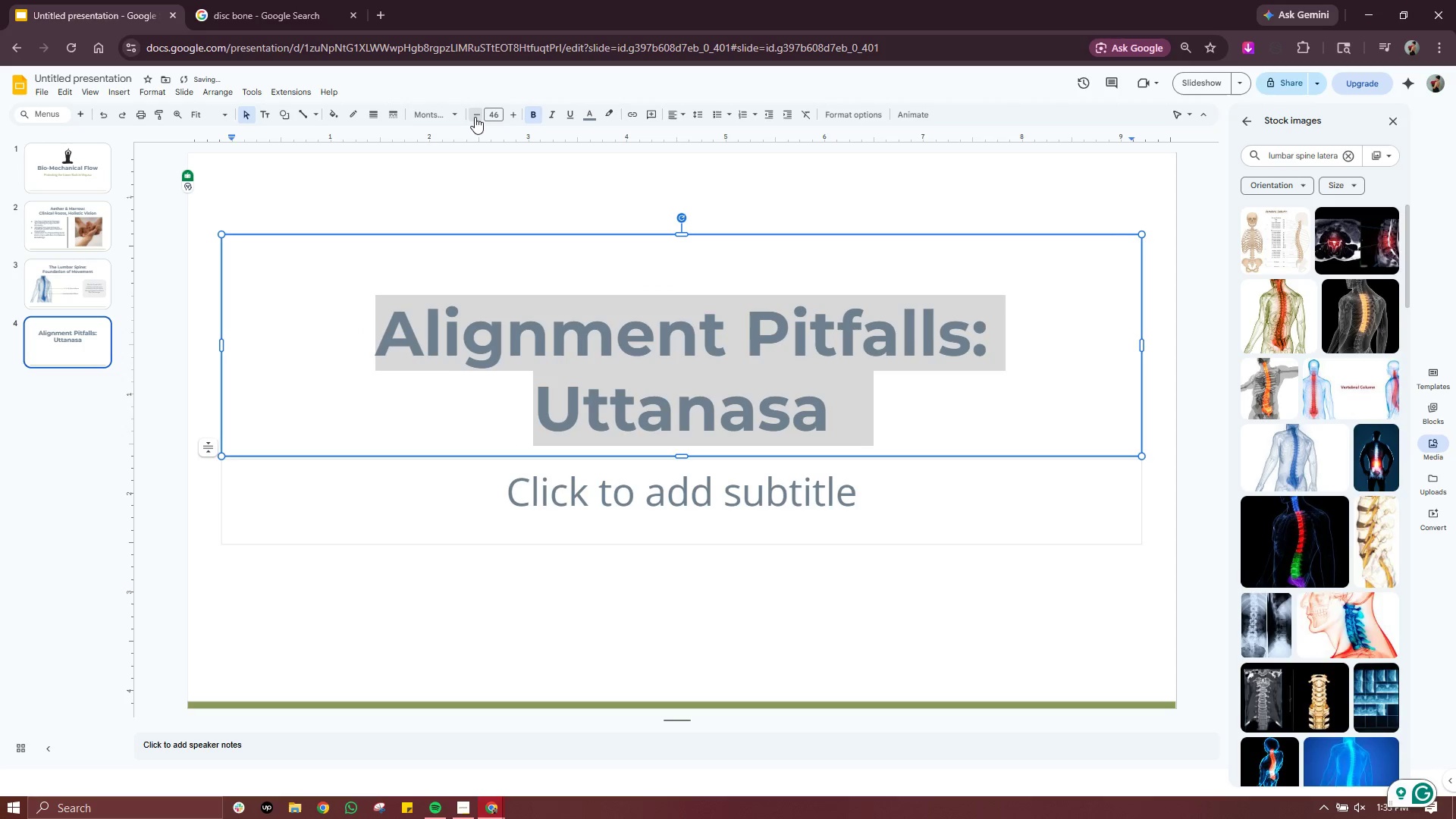 
triple_click([475, 117])
 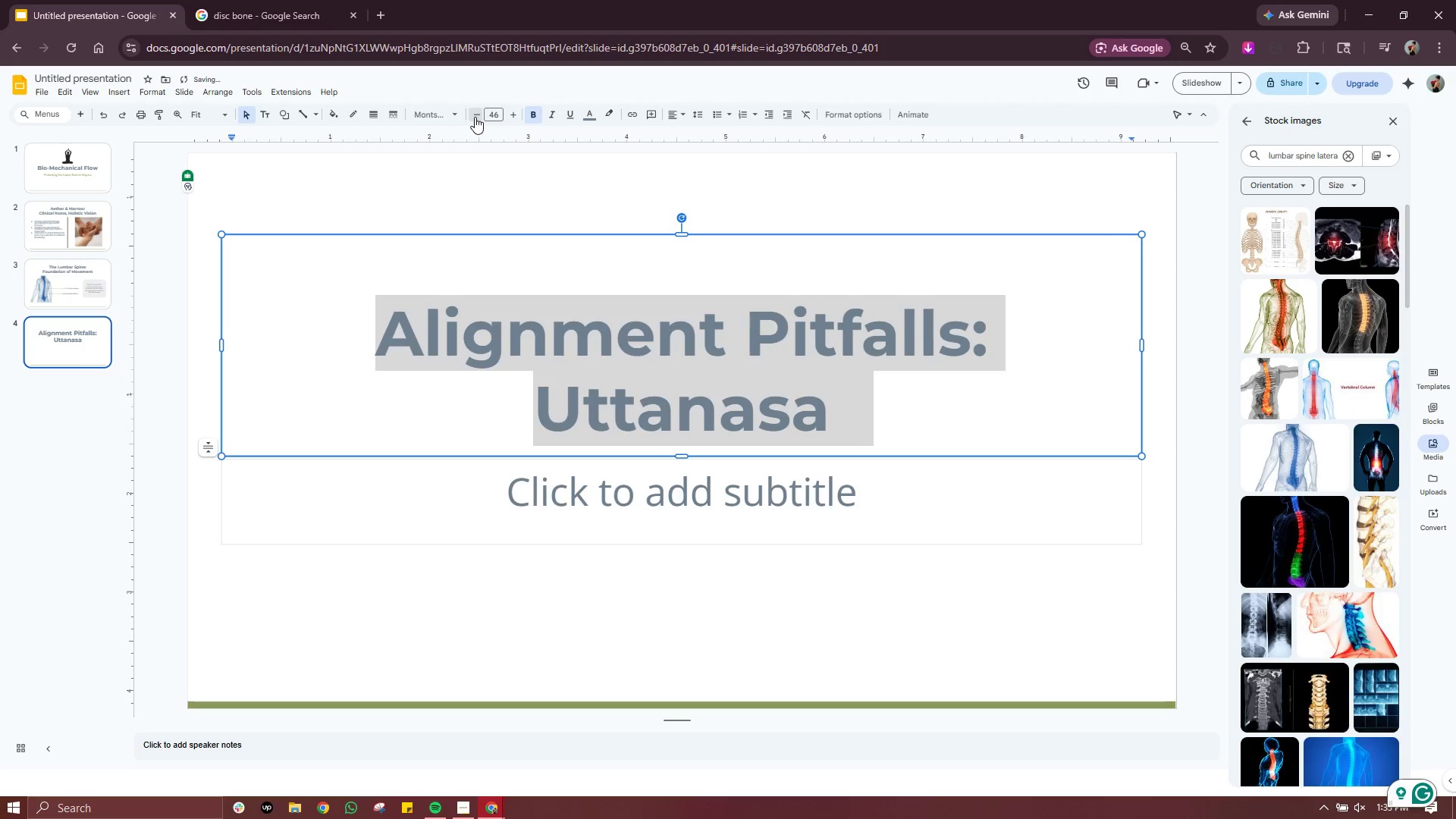 
triple_click([475, 117])
 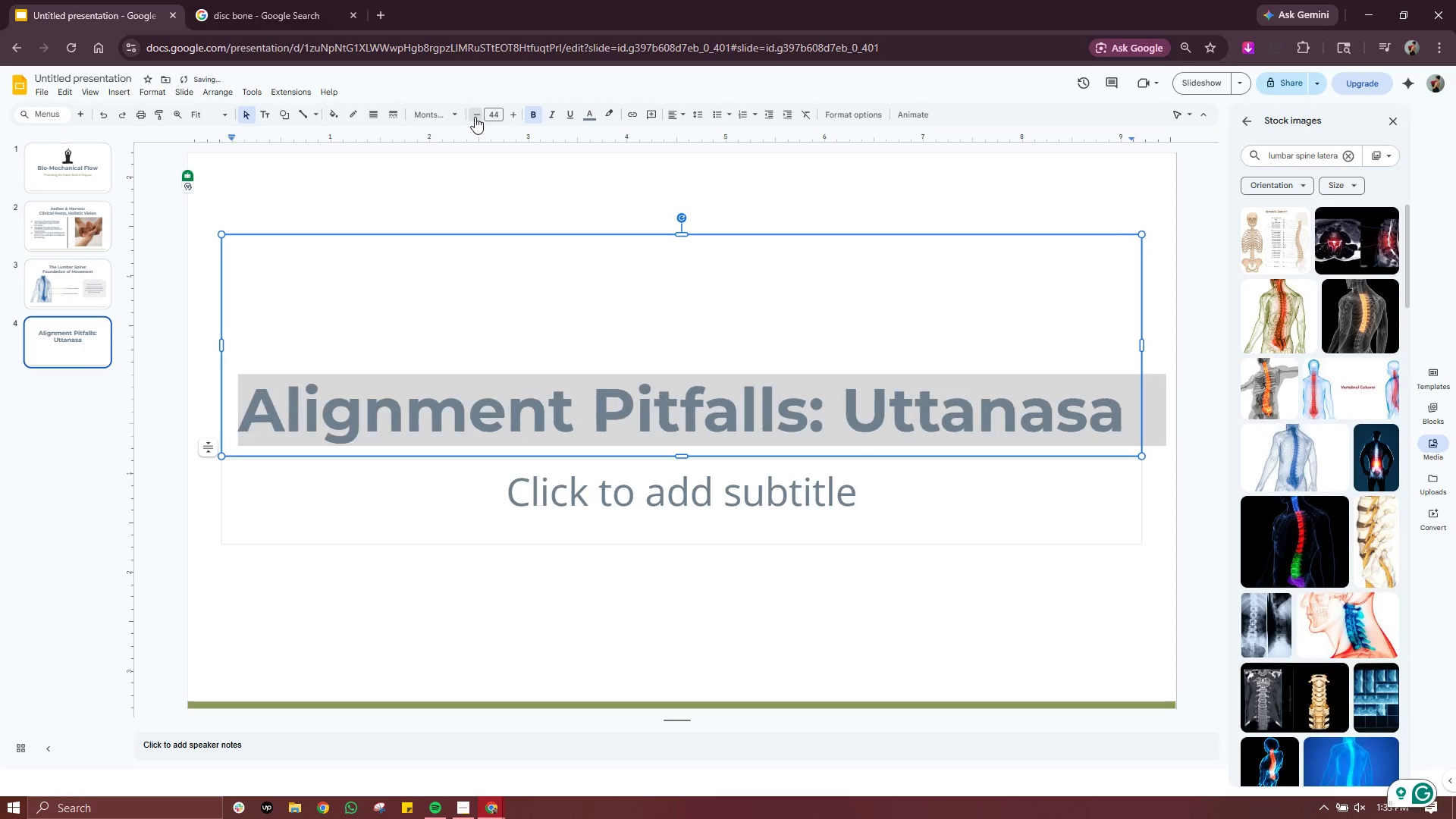 
triple_click([475, 117])
 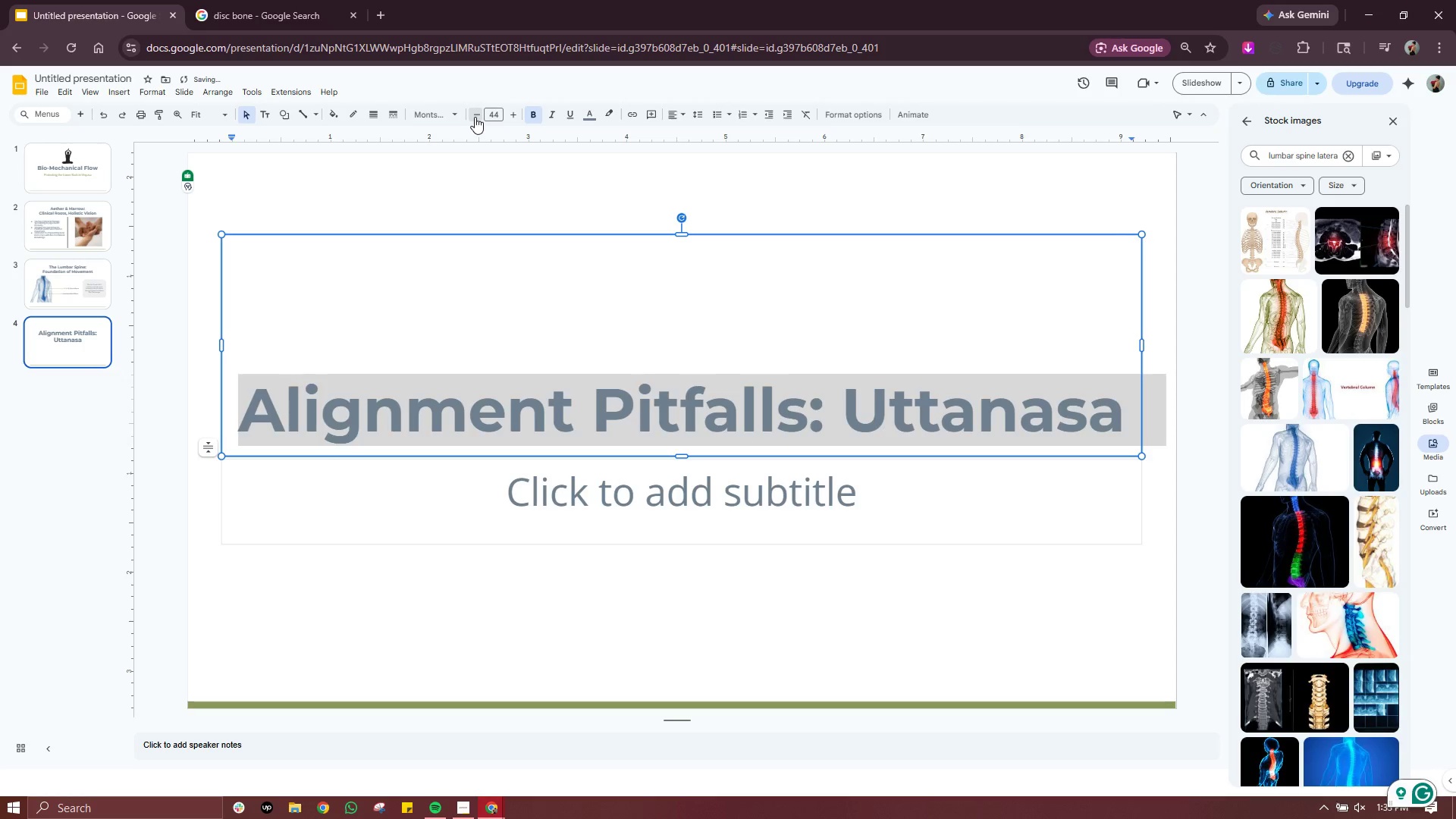 
triple_click([475, 117])
 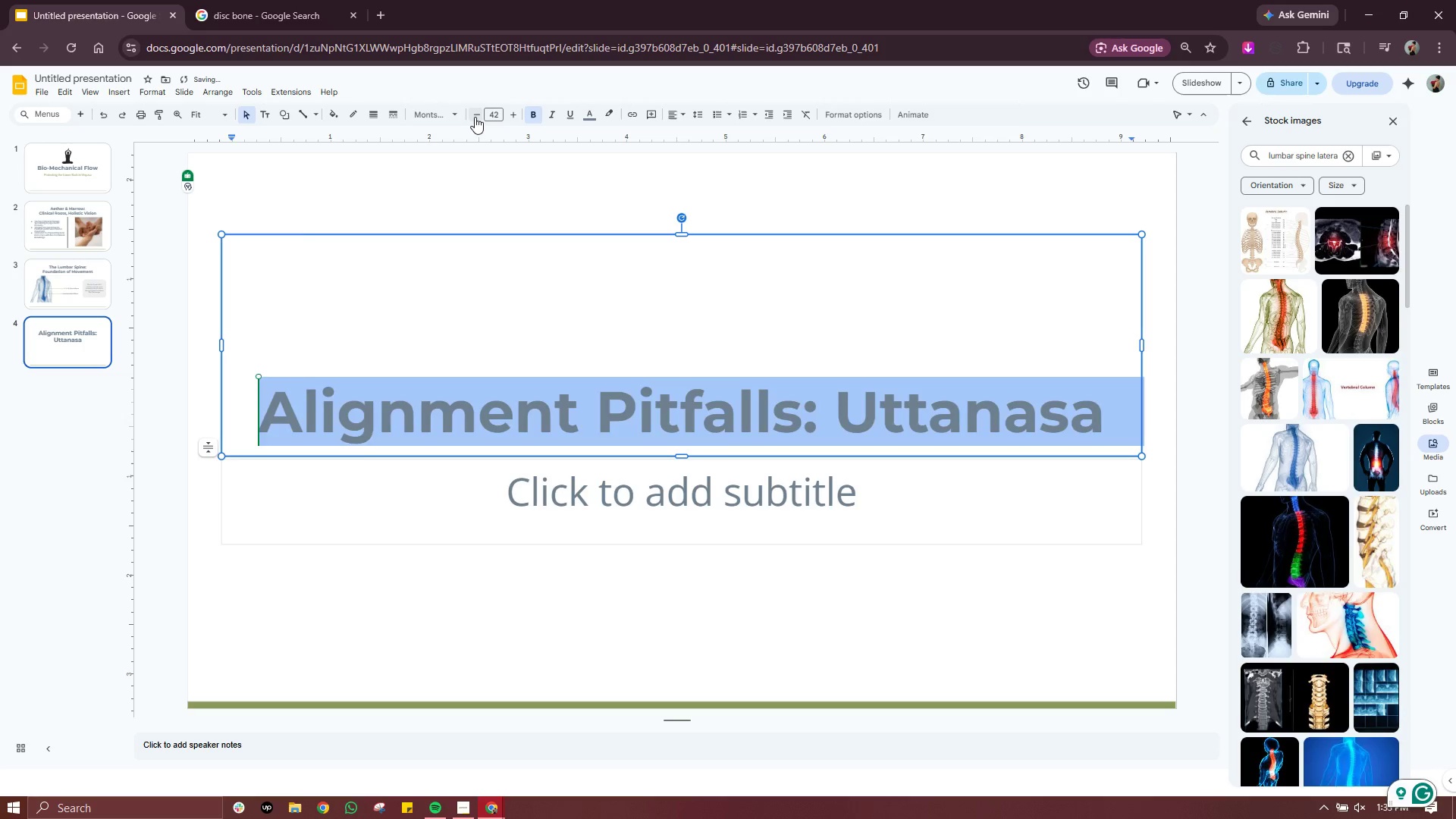 
triple_click([475, 117])
 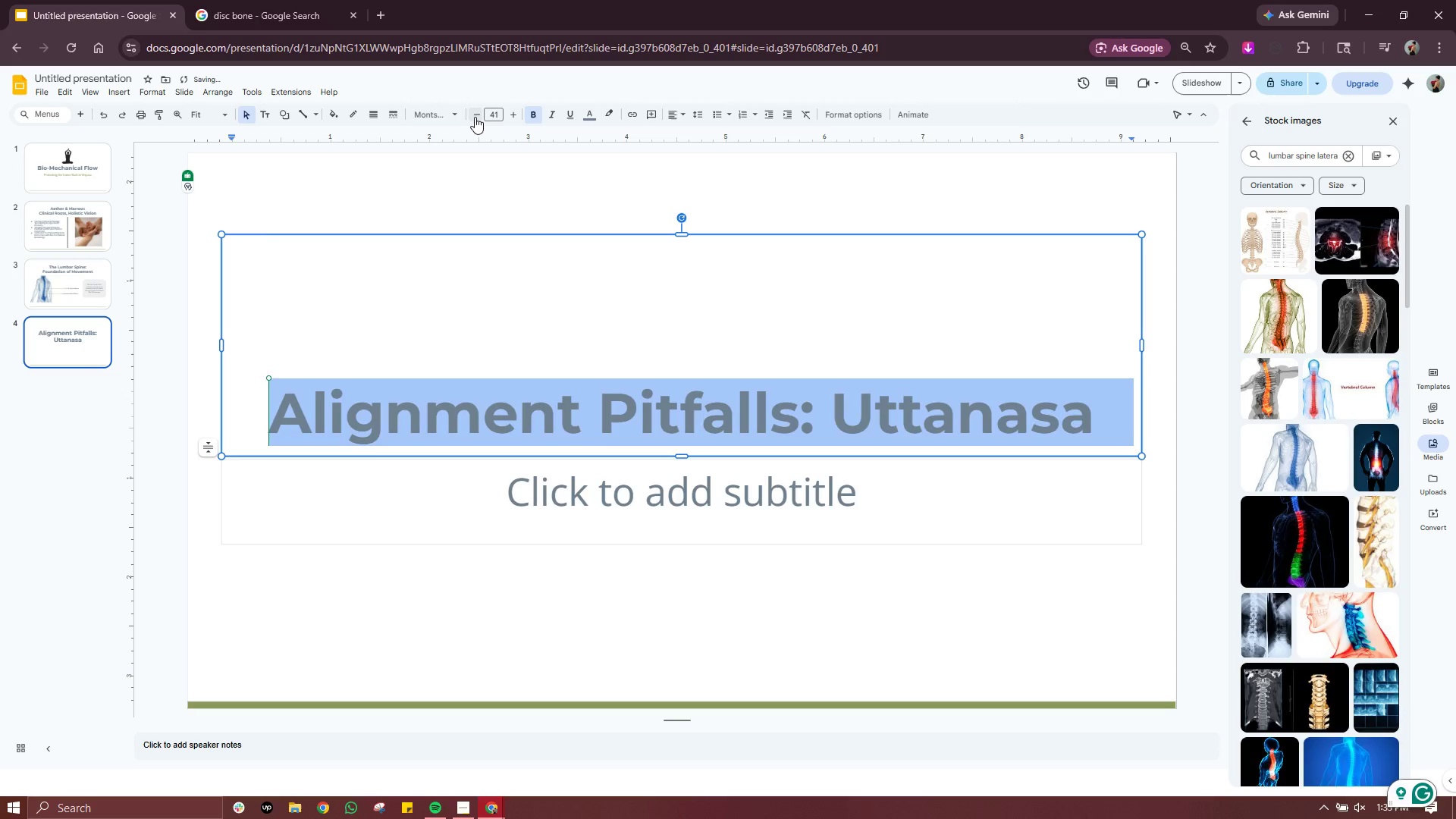 
triple_click([475, 117])
 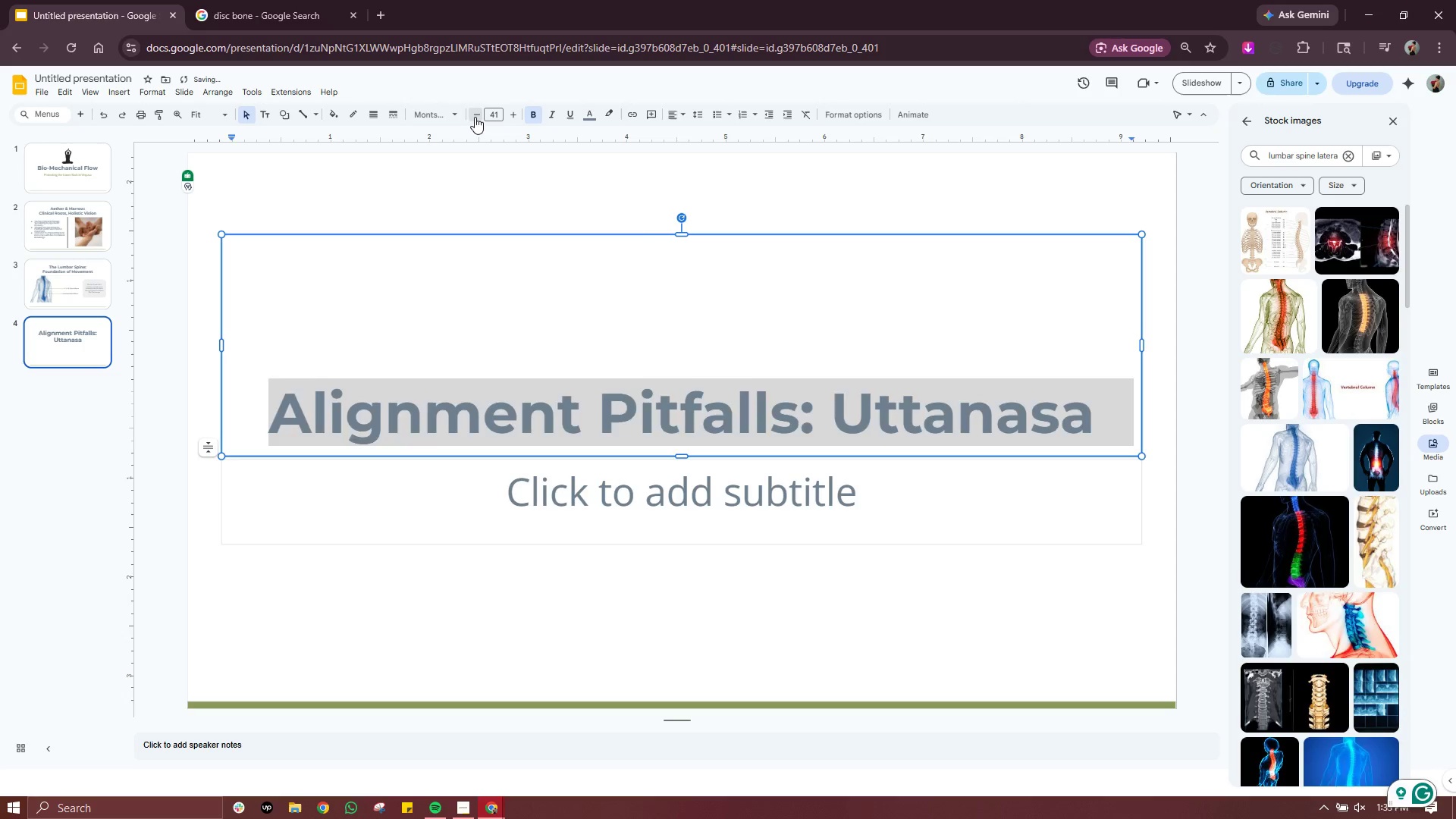 
triple_click([475, 117])
 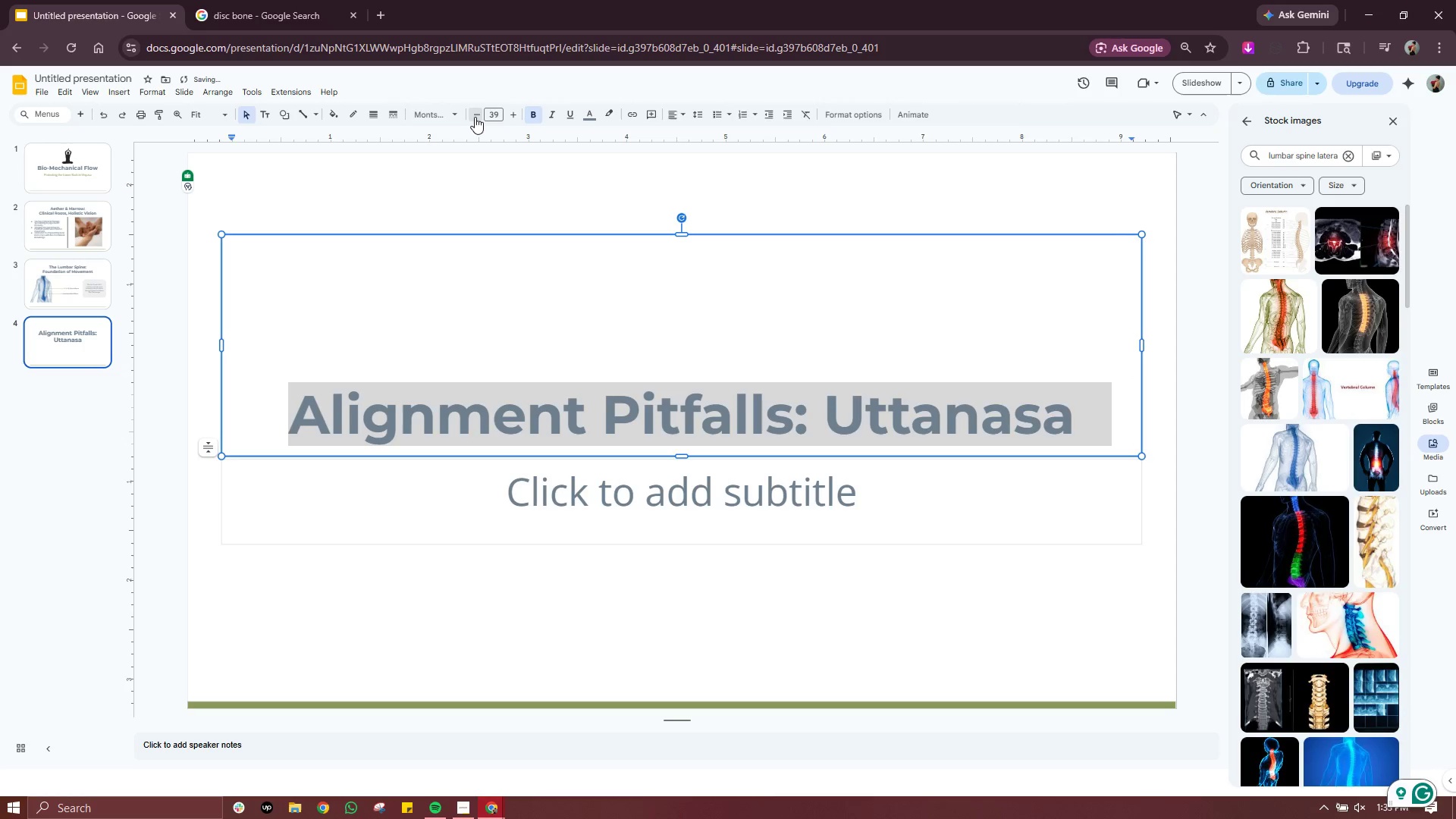 
triple_click([475, 117])
 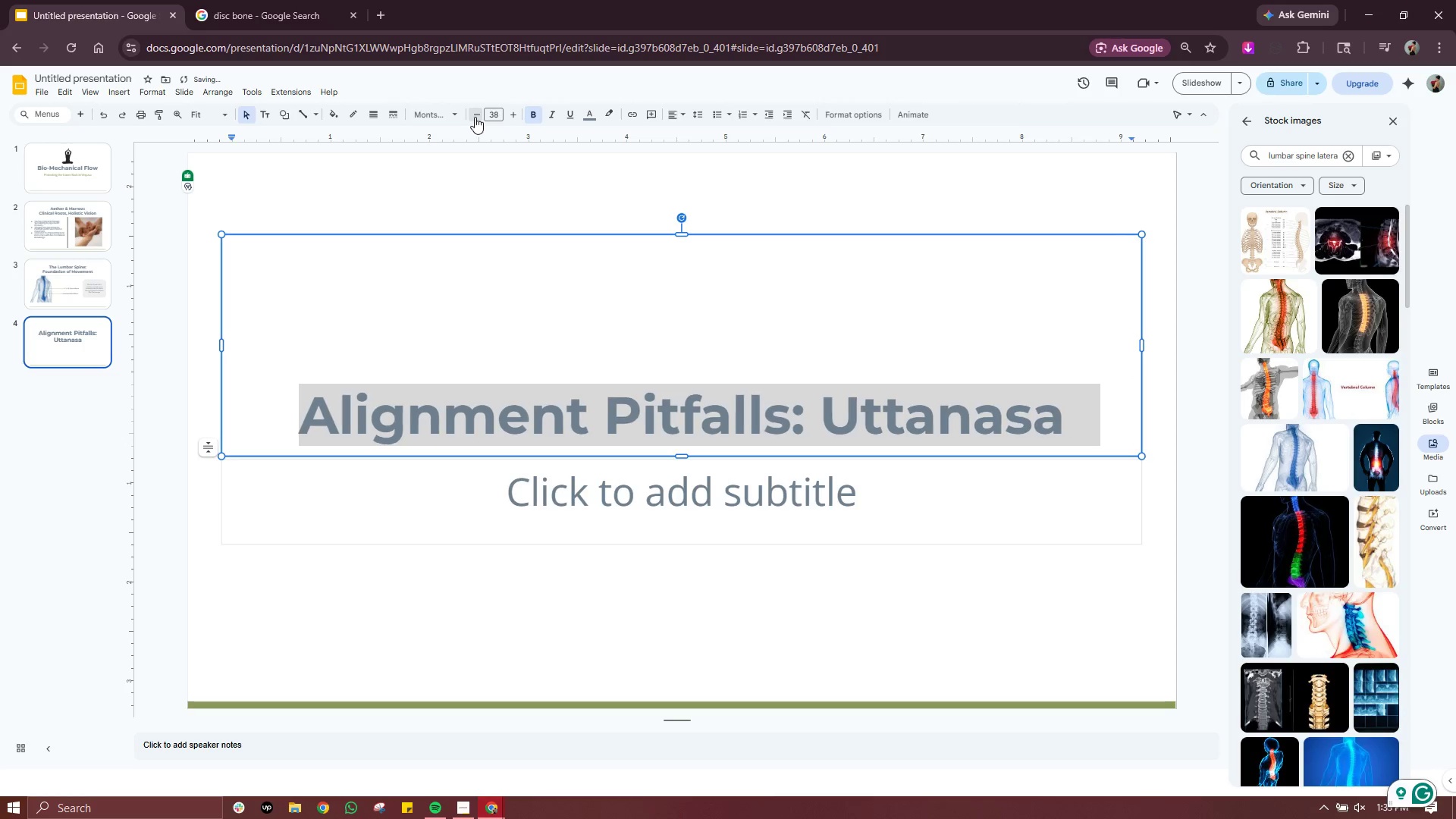 
triple_click([475, 117])
 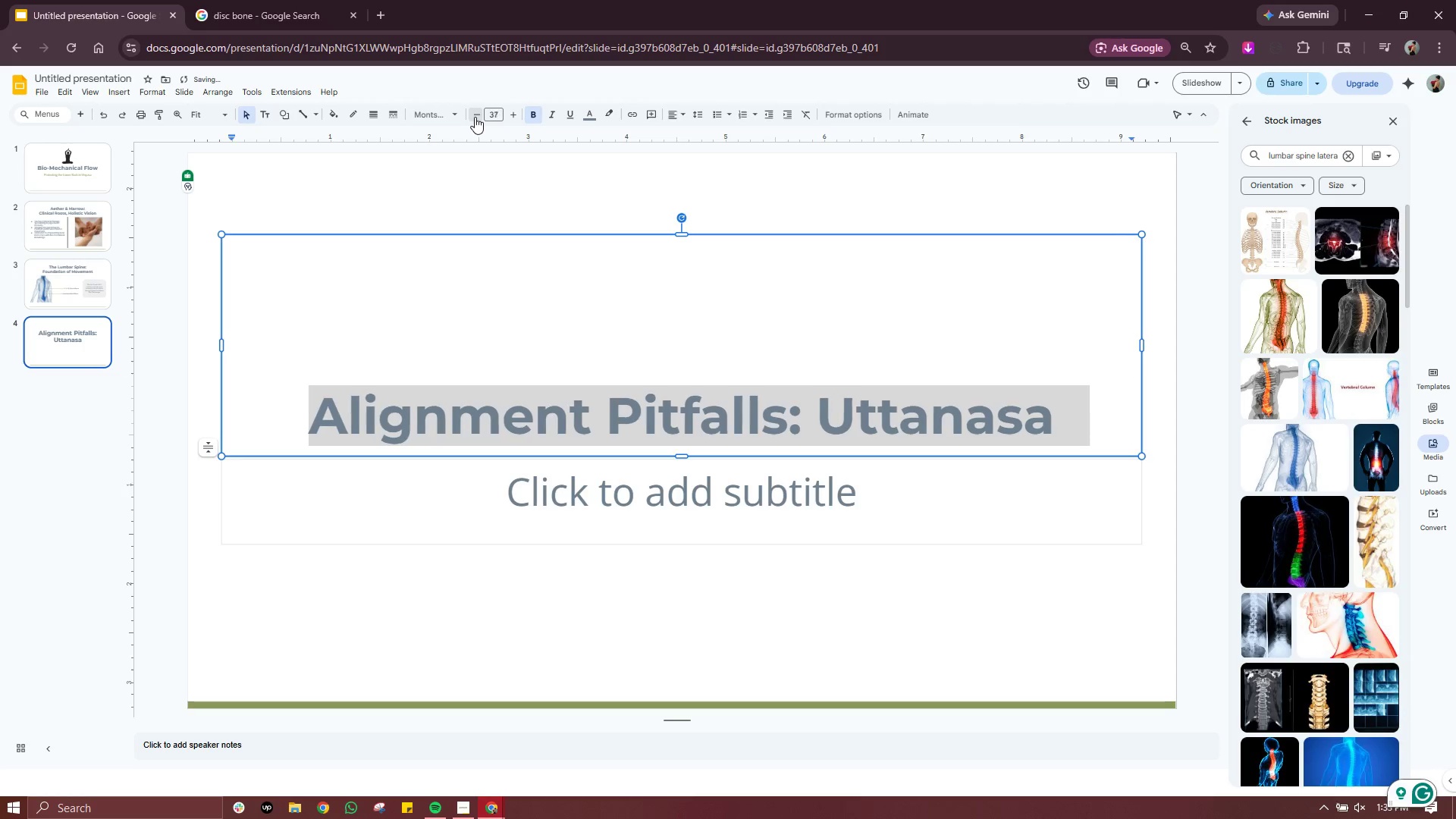 
triple_click([475, 117])
 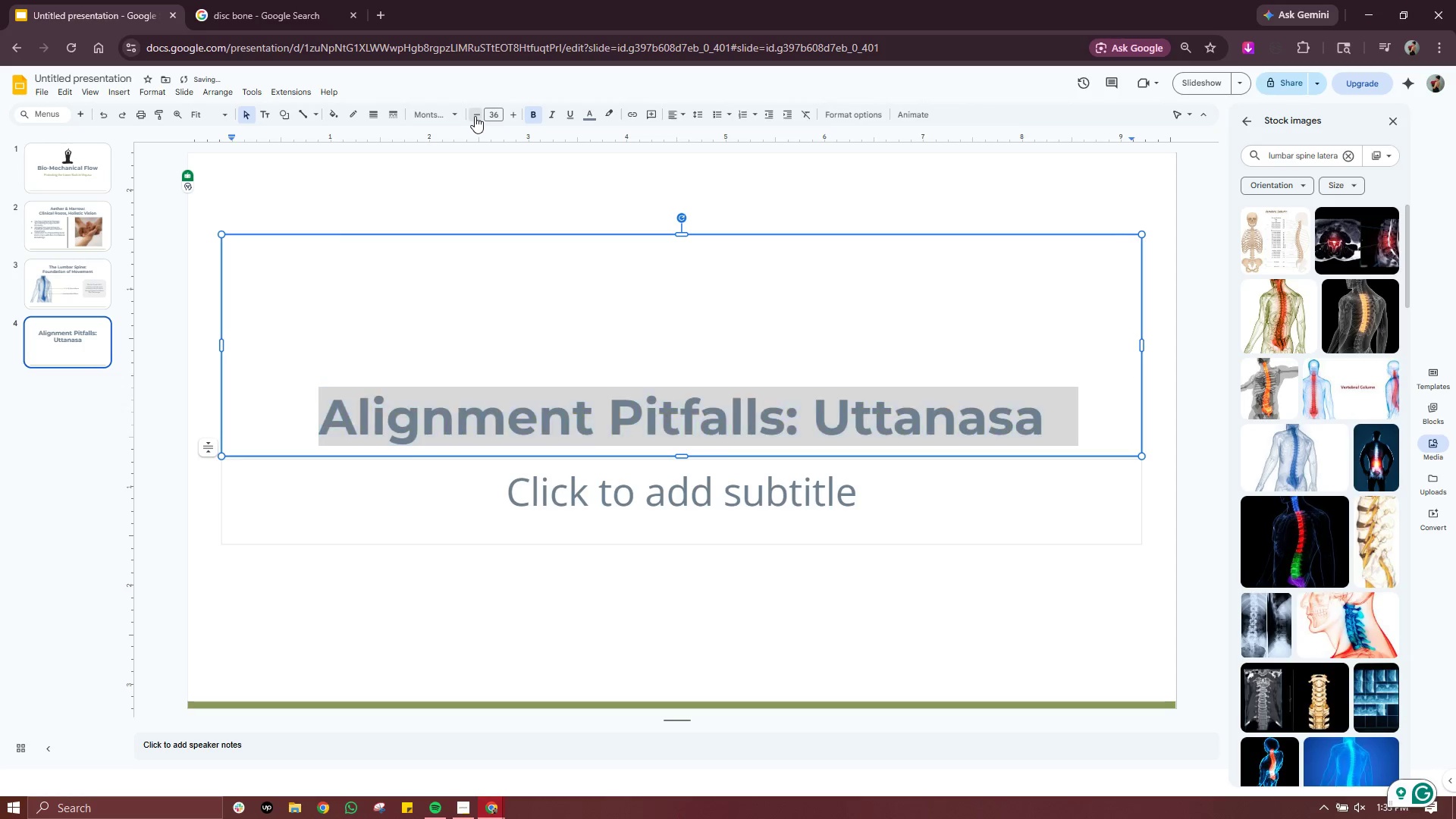 
double_click([475, 116])
 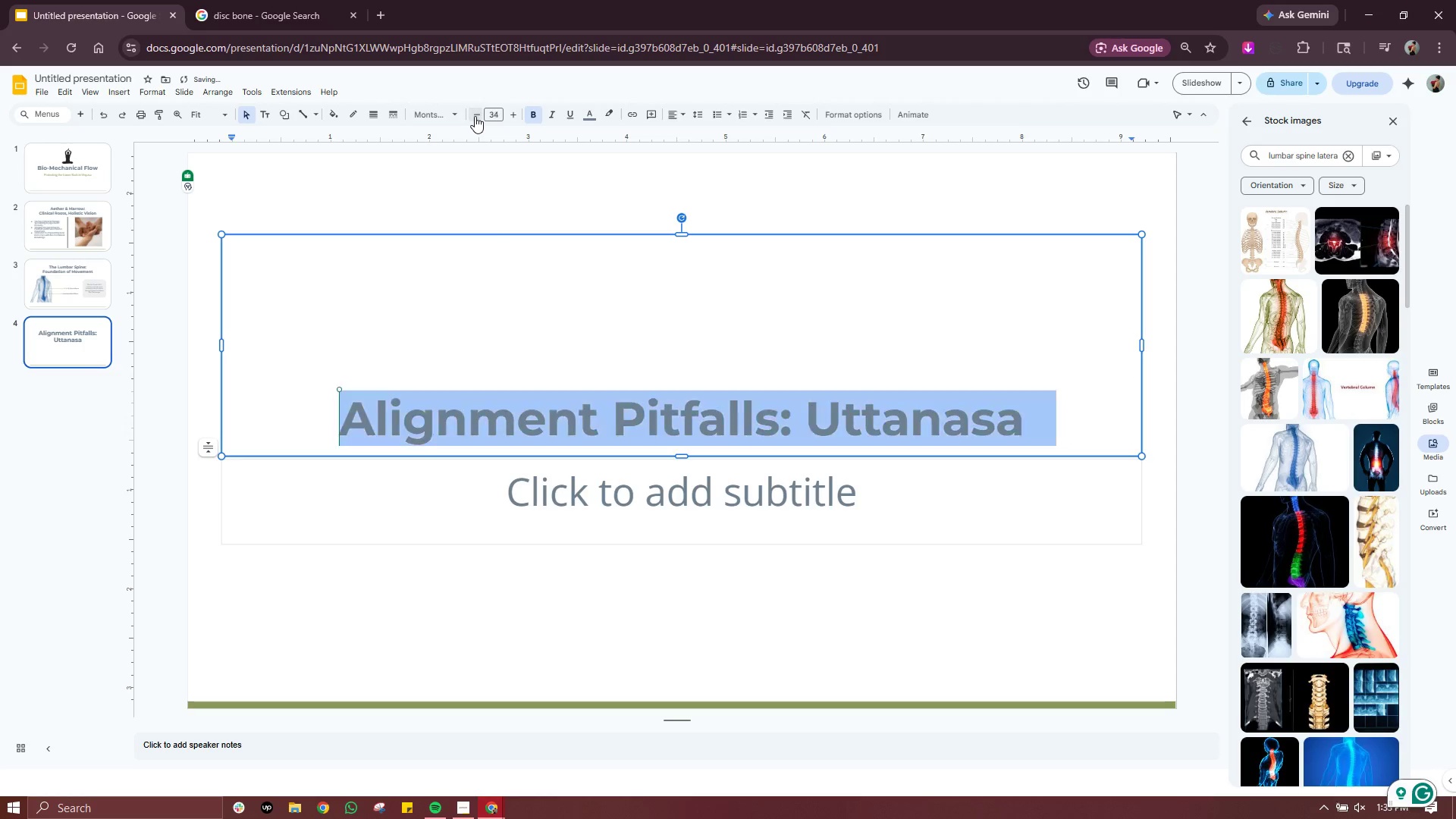 
triple_click([475, 116])
 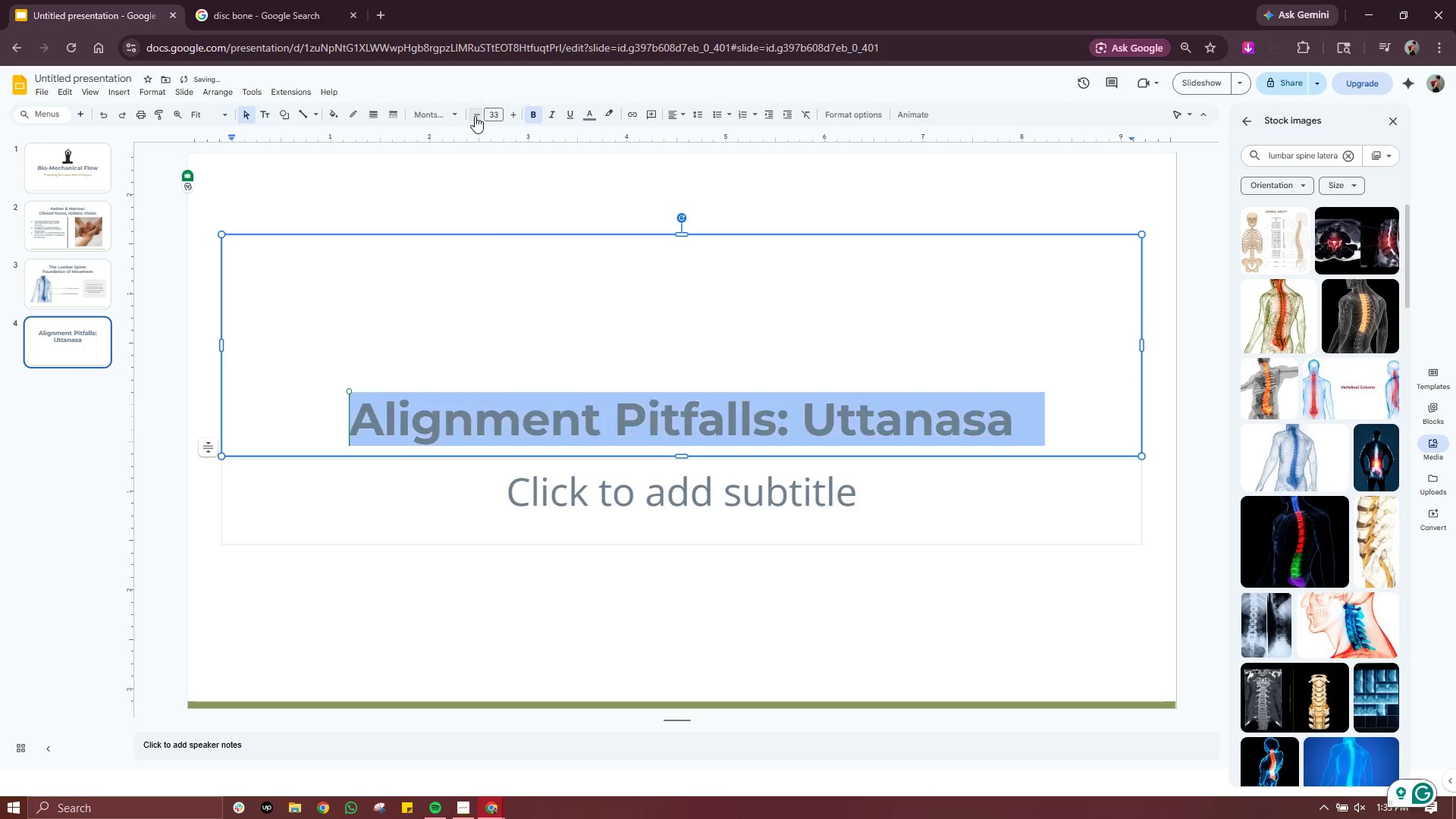 
triple_click([475, 116])
 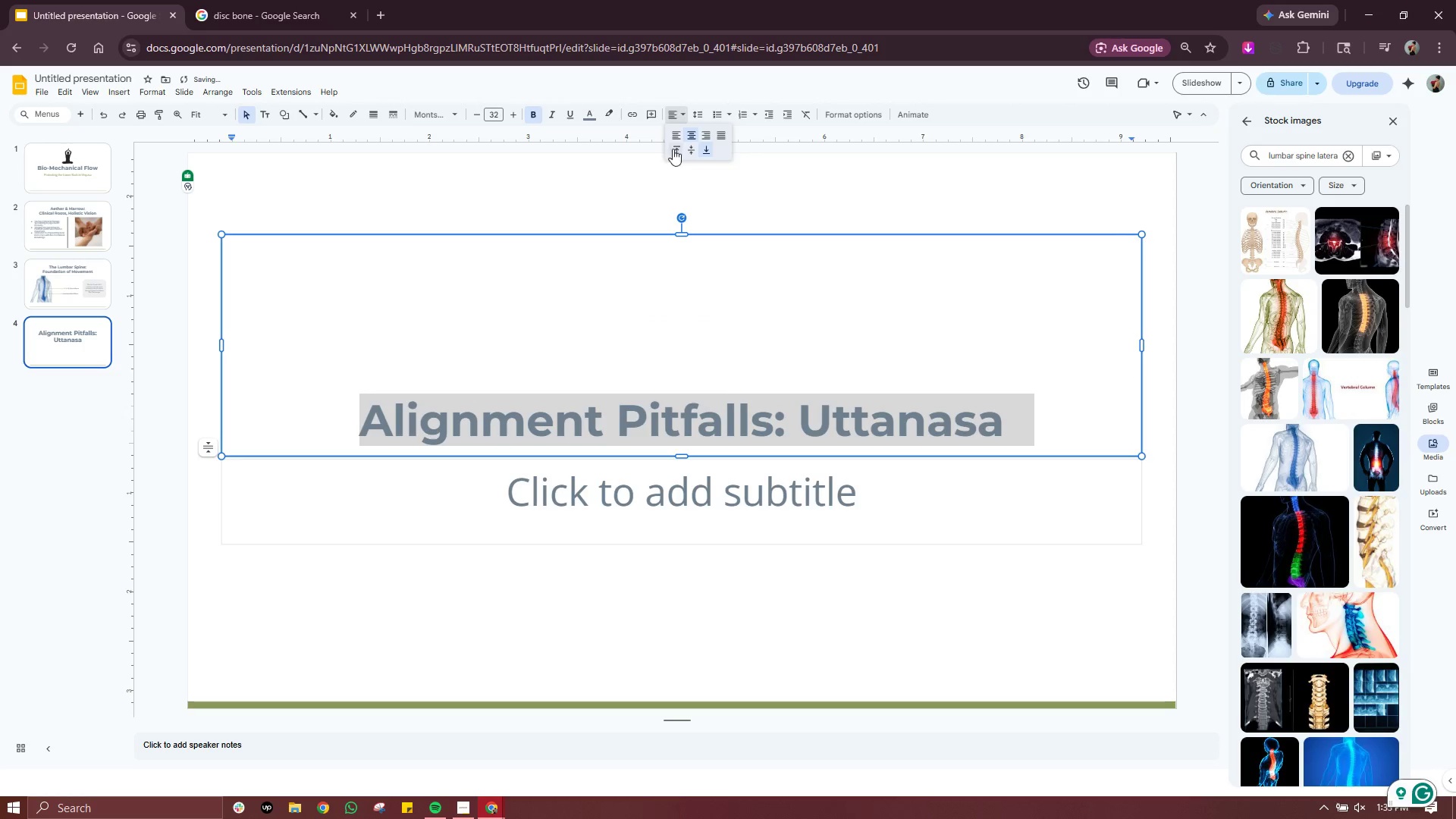 
double_click([673, 111])
 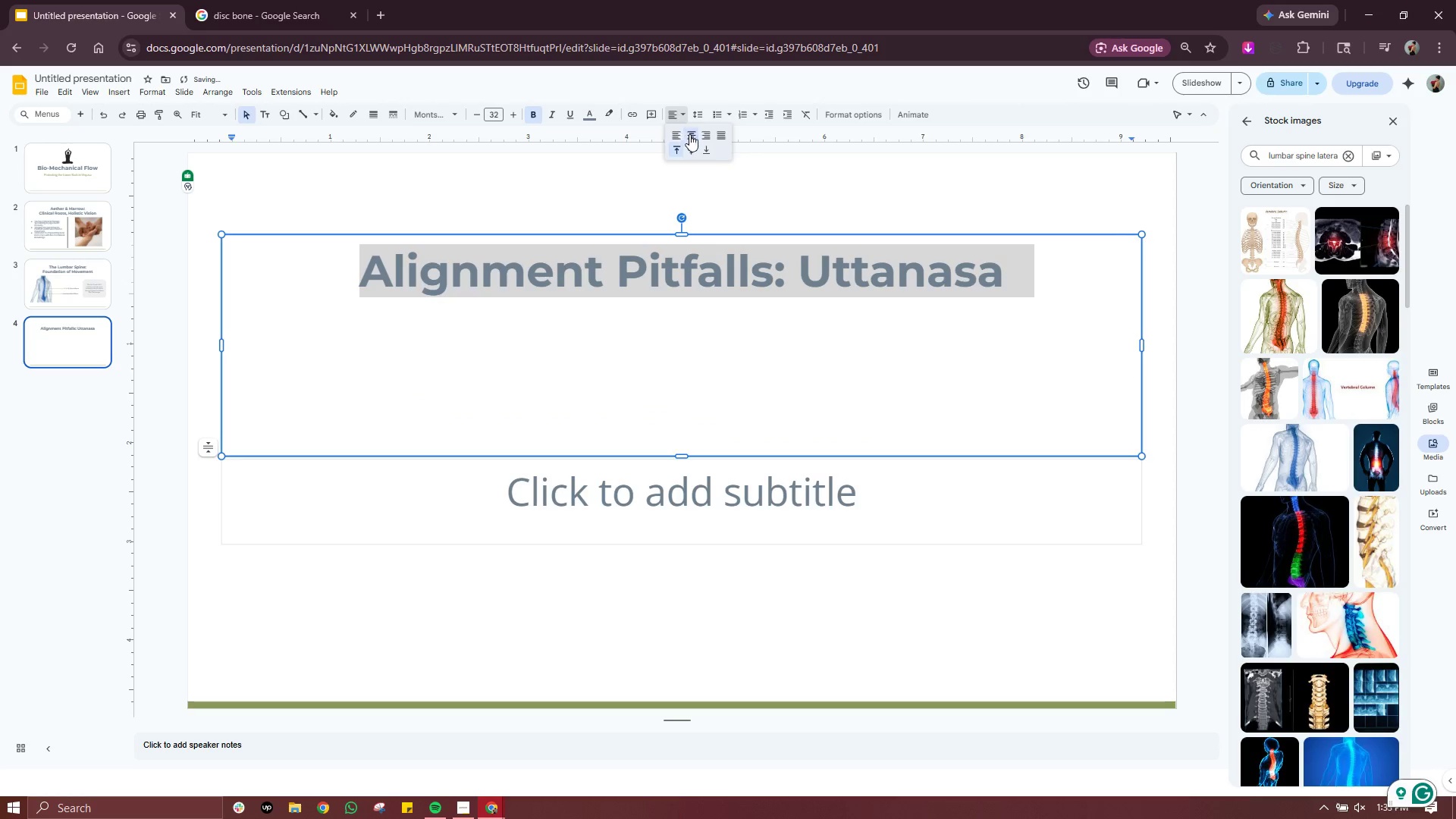 
left_click([689, 134])
 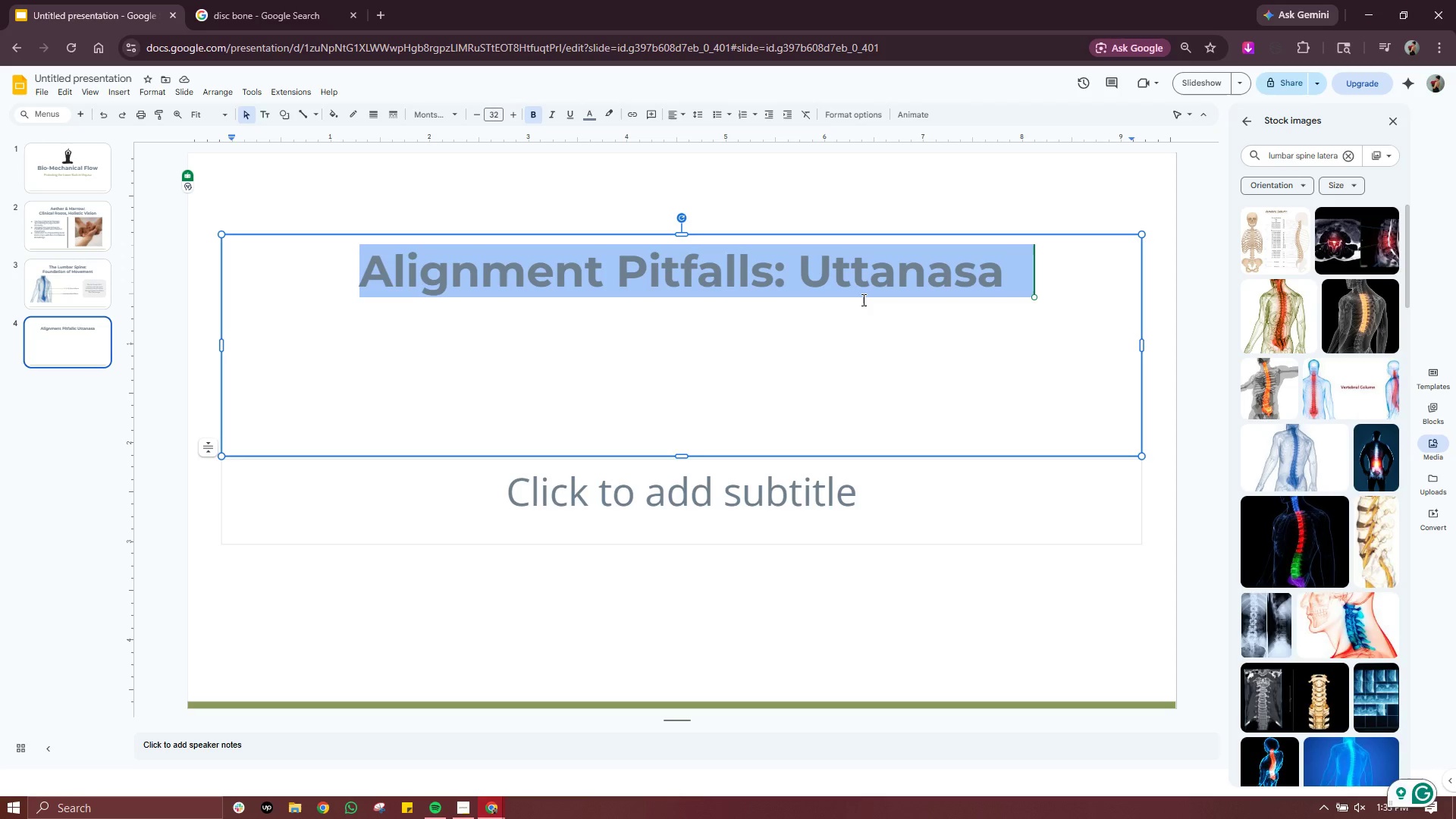 
wait(15.91)
 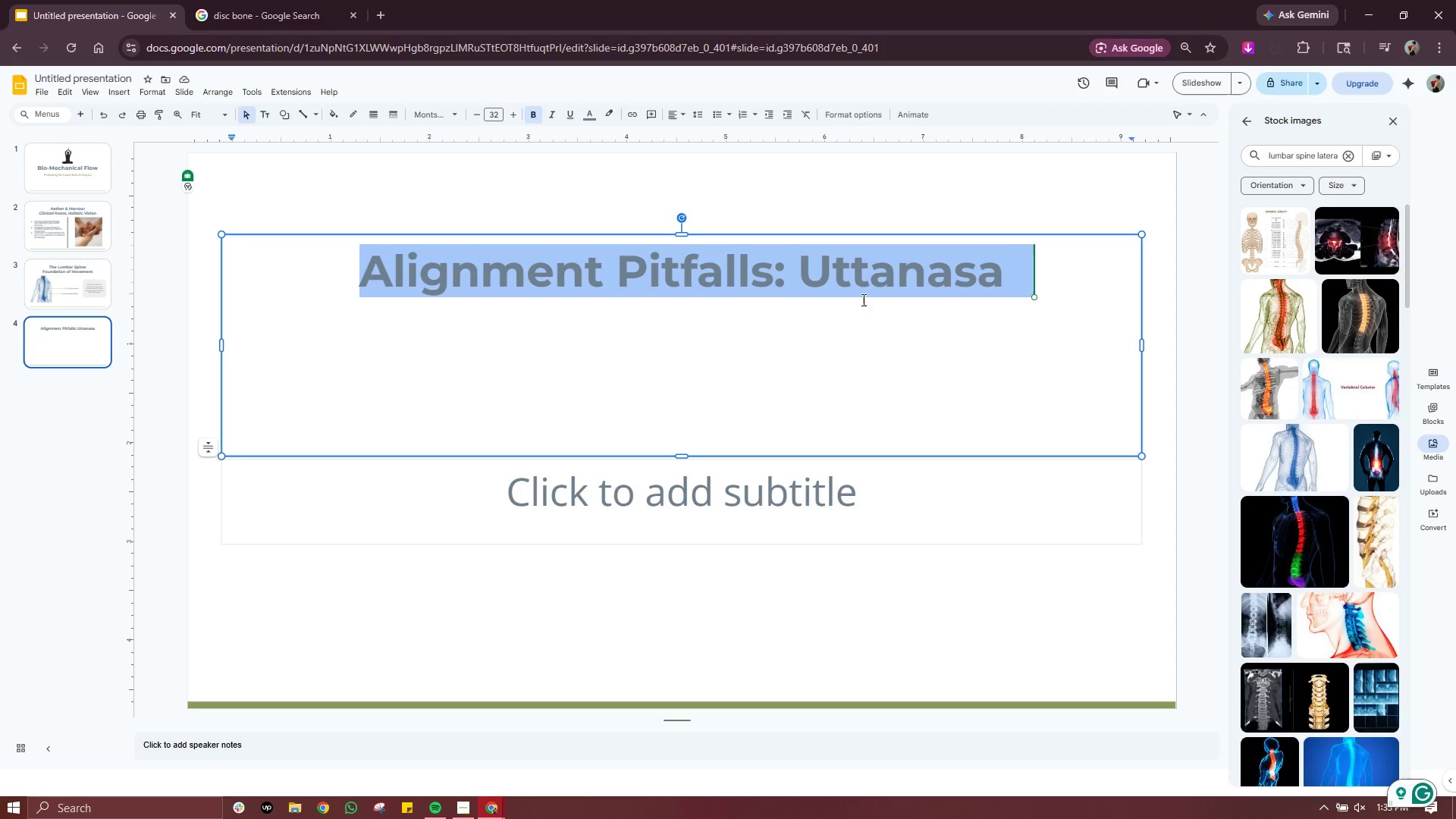 
left_click_drag(start_coordinate=[679, 457], to_coordinate=[692, 310])
 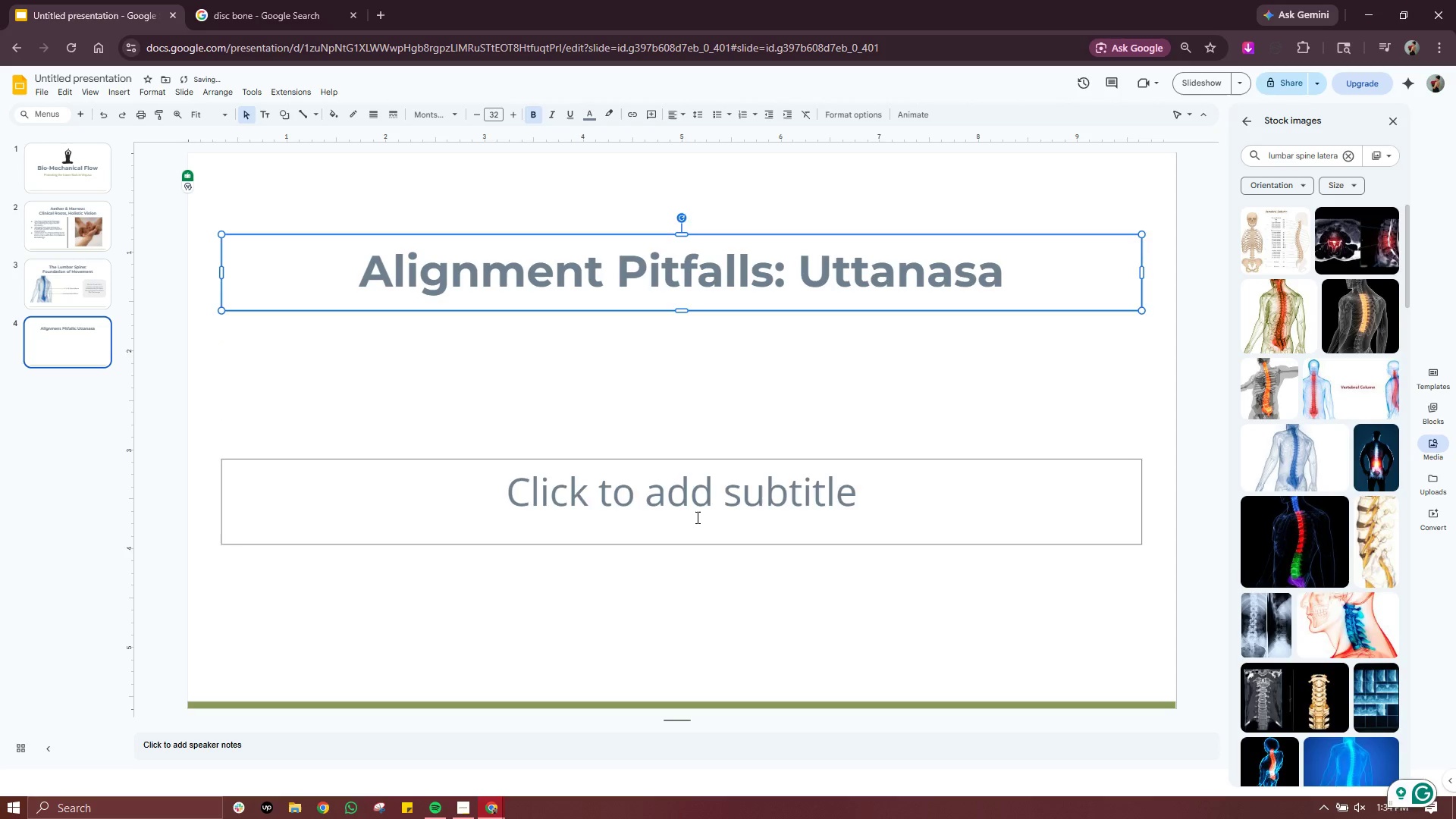 
left_click([696, 517])
 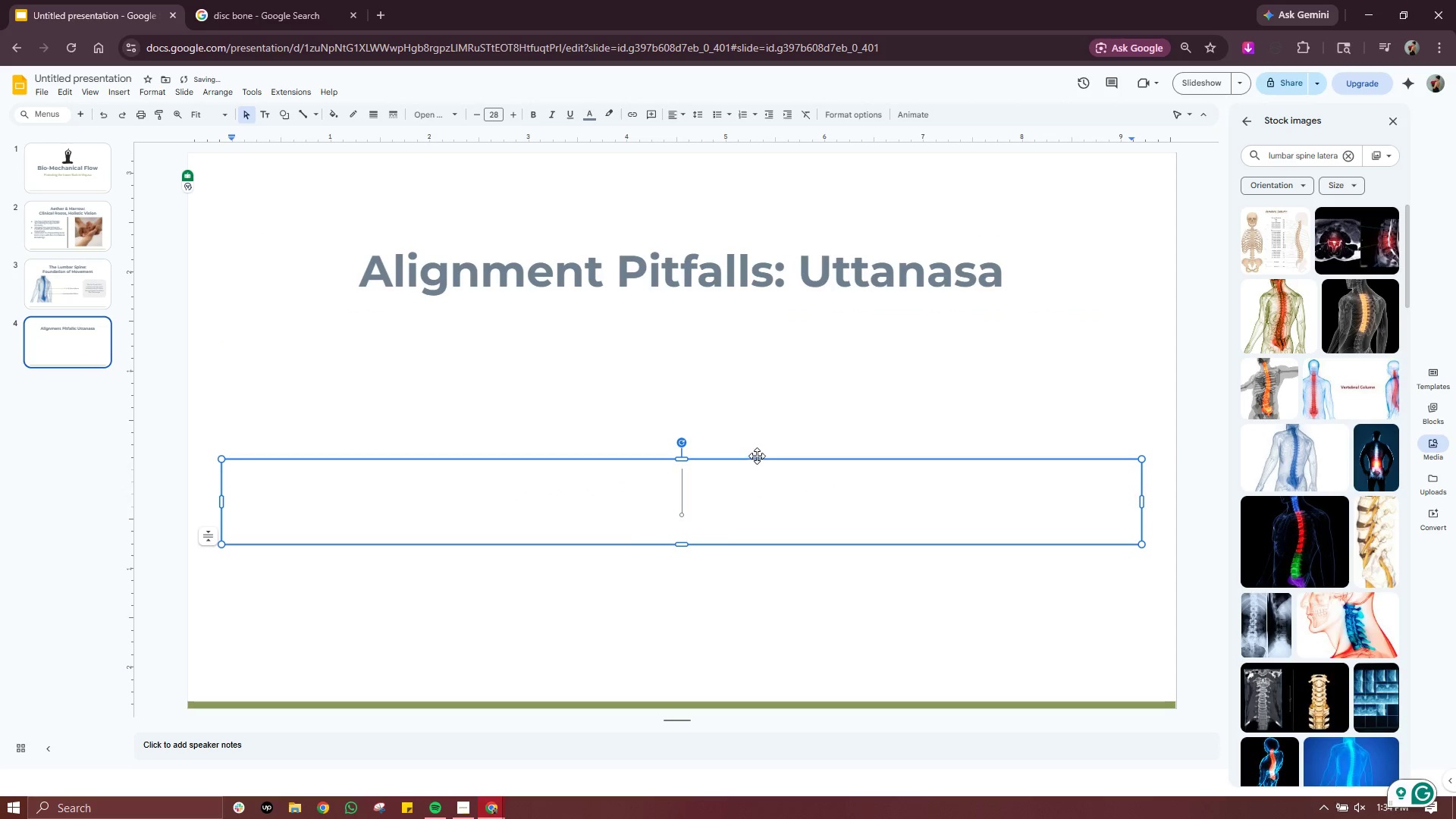 
left_click([757, 456])
 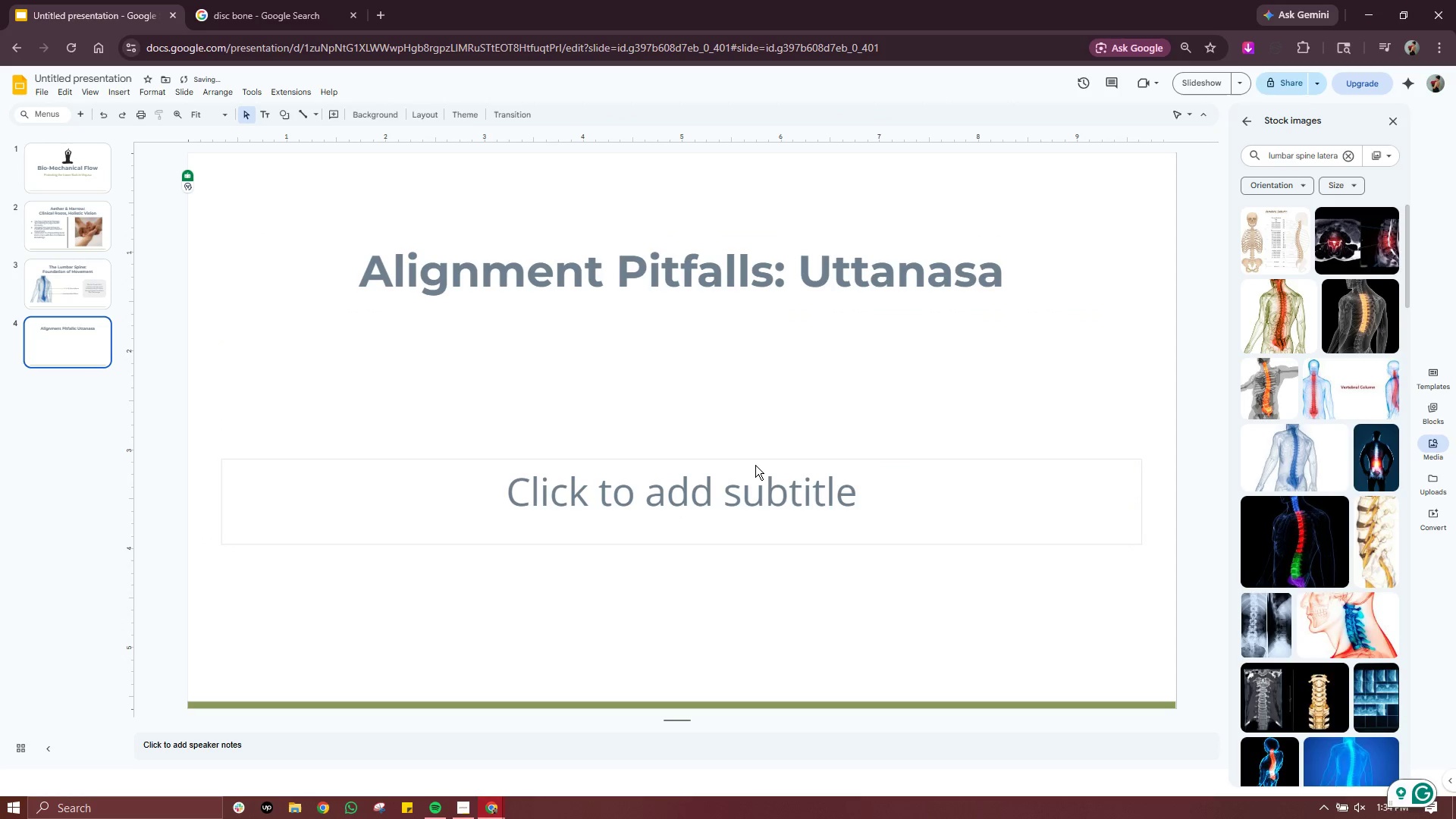 
left_click([755, 465])
 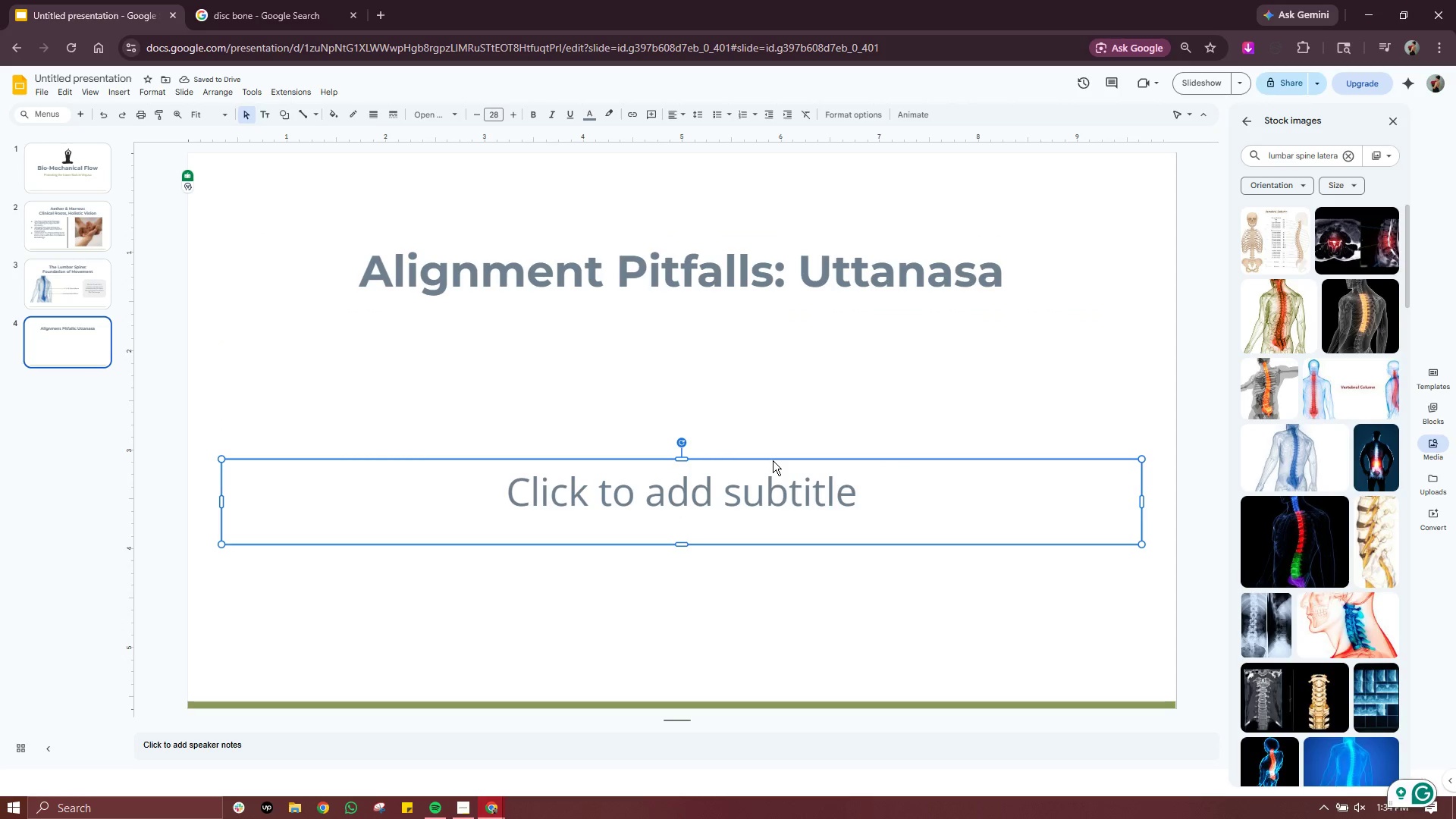 
key(Delete)
 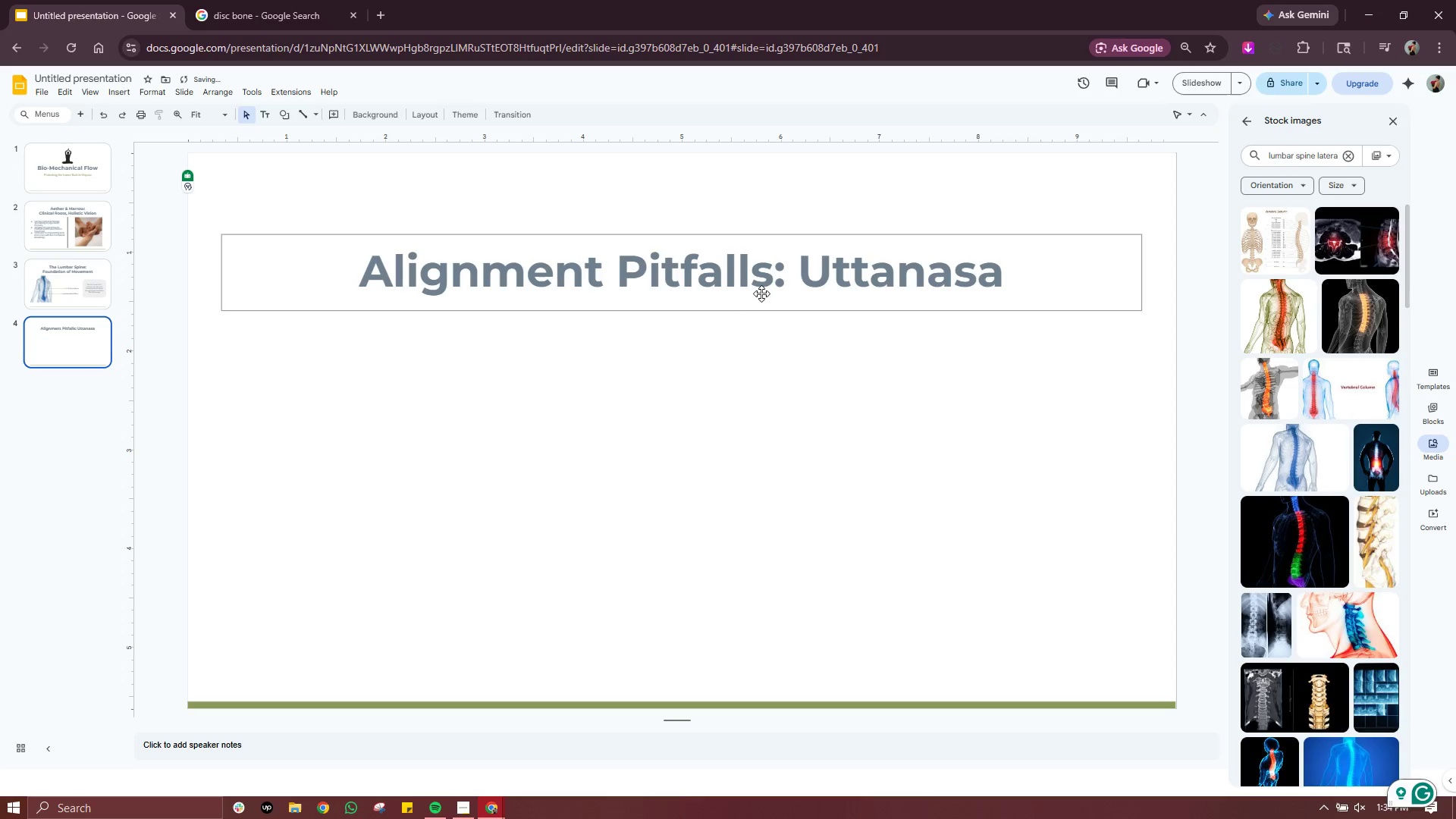 
left_click([771, 275])
 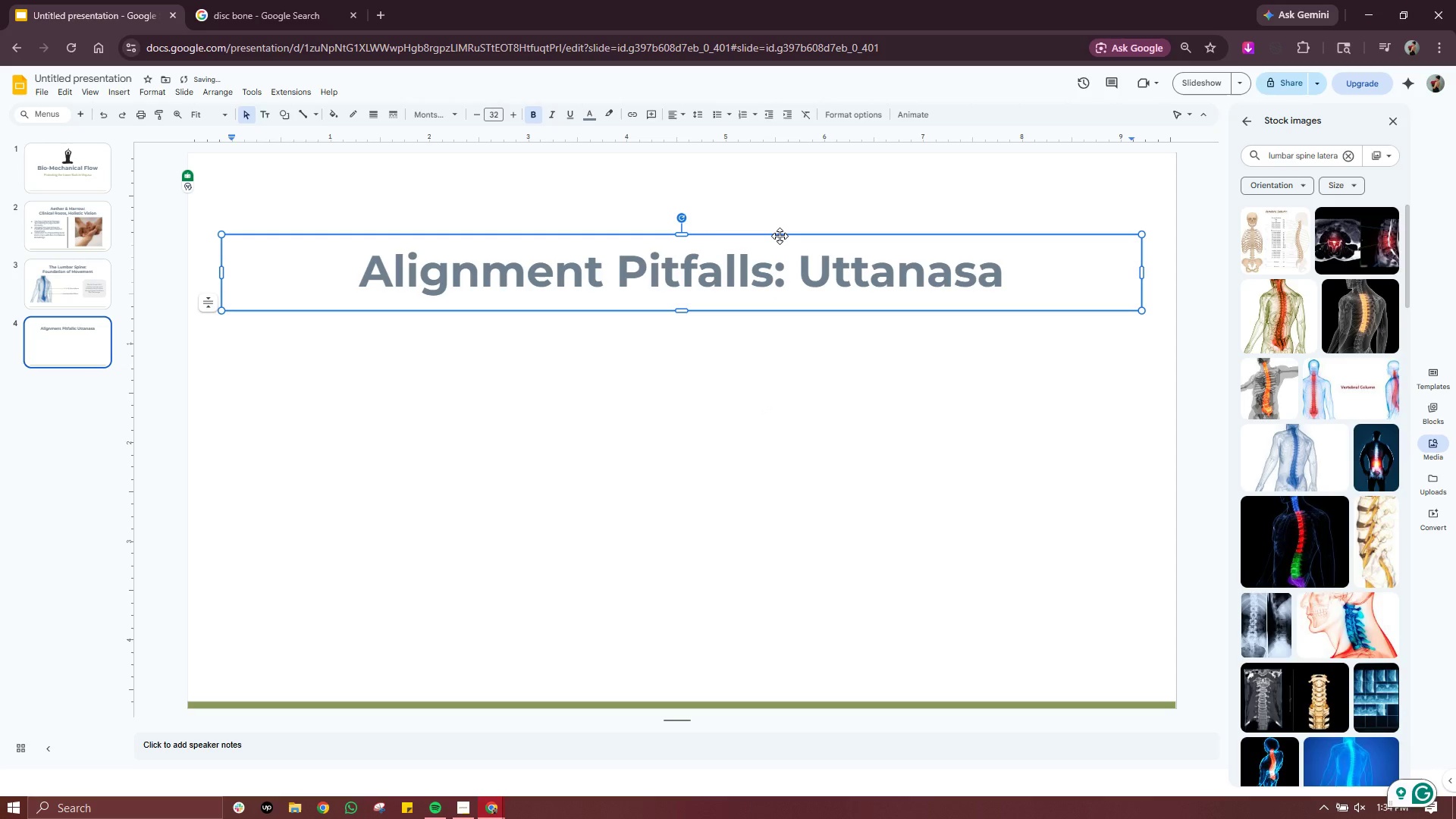 
left_click_drag(start_coordinate=[780, 236], to_coordinate=[780, 225])
 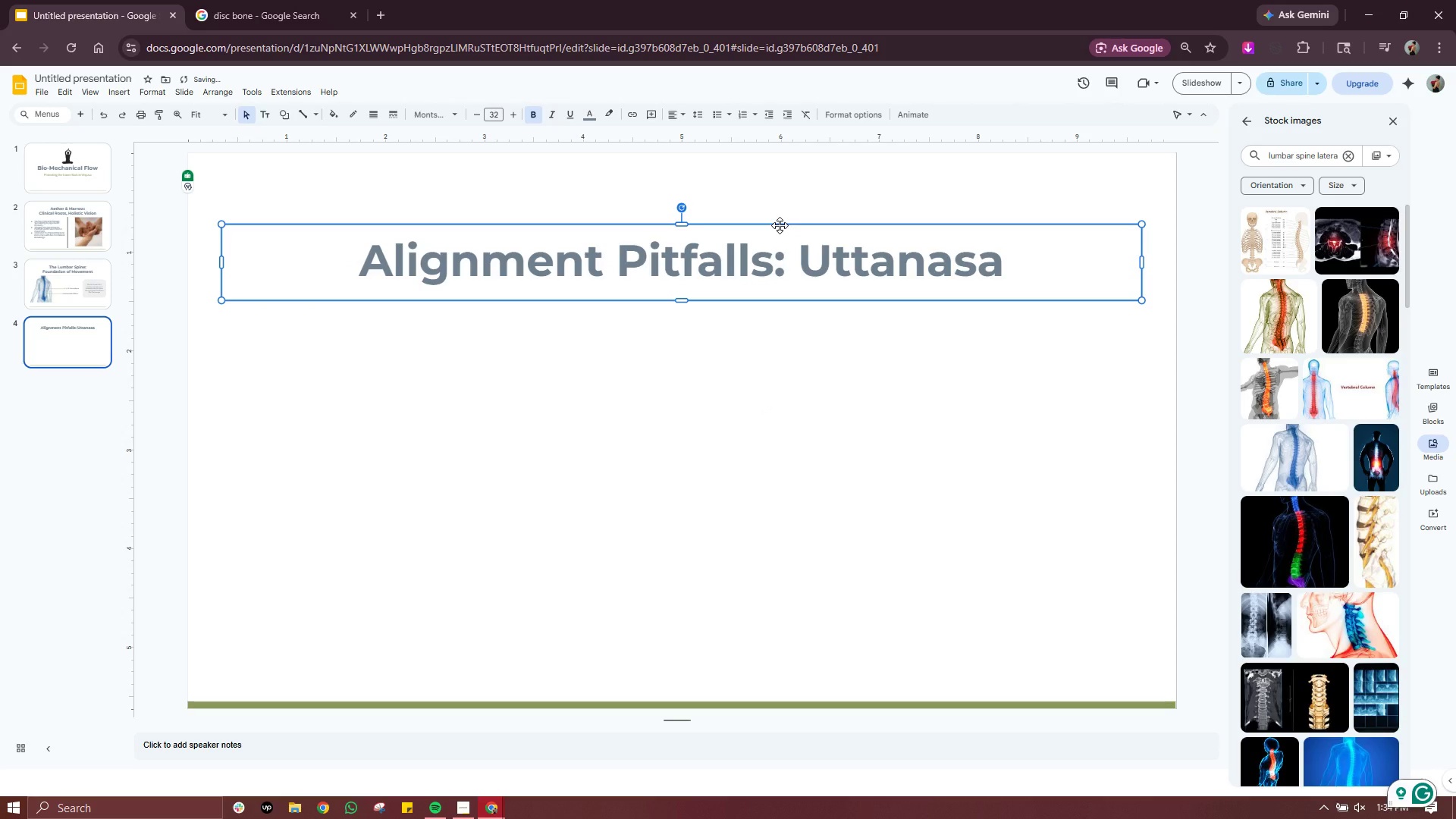 
left_click_drag(start_coordinate=[780, 225], to_coordinate=[783, 215])
 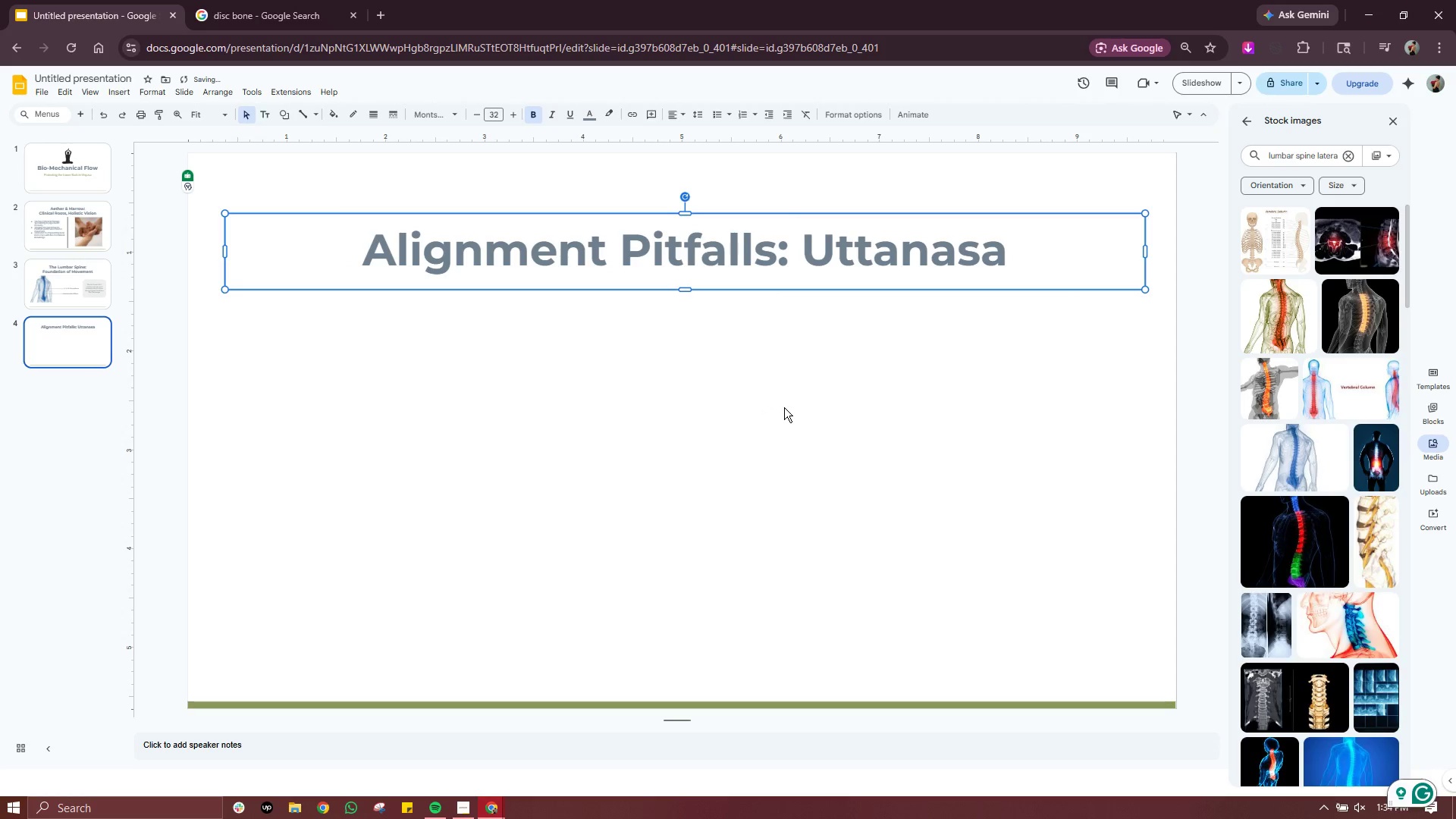 
left_click([784, 408])
 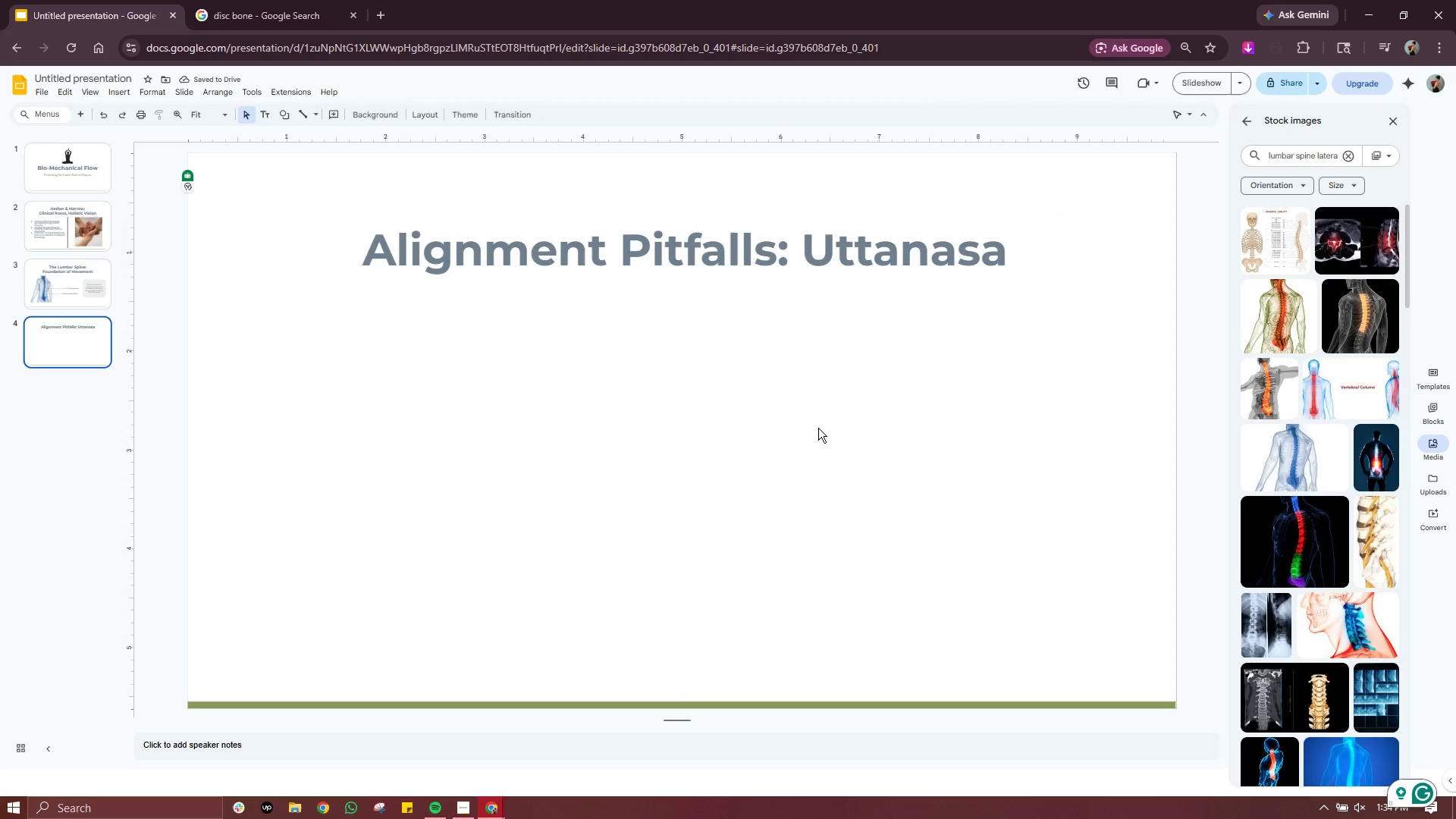 
left_click([818, 427])
 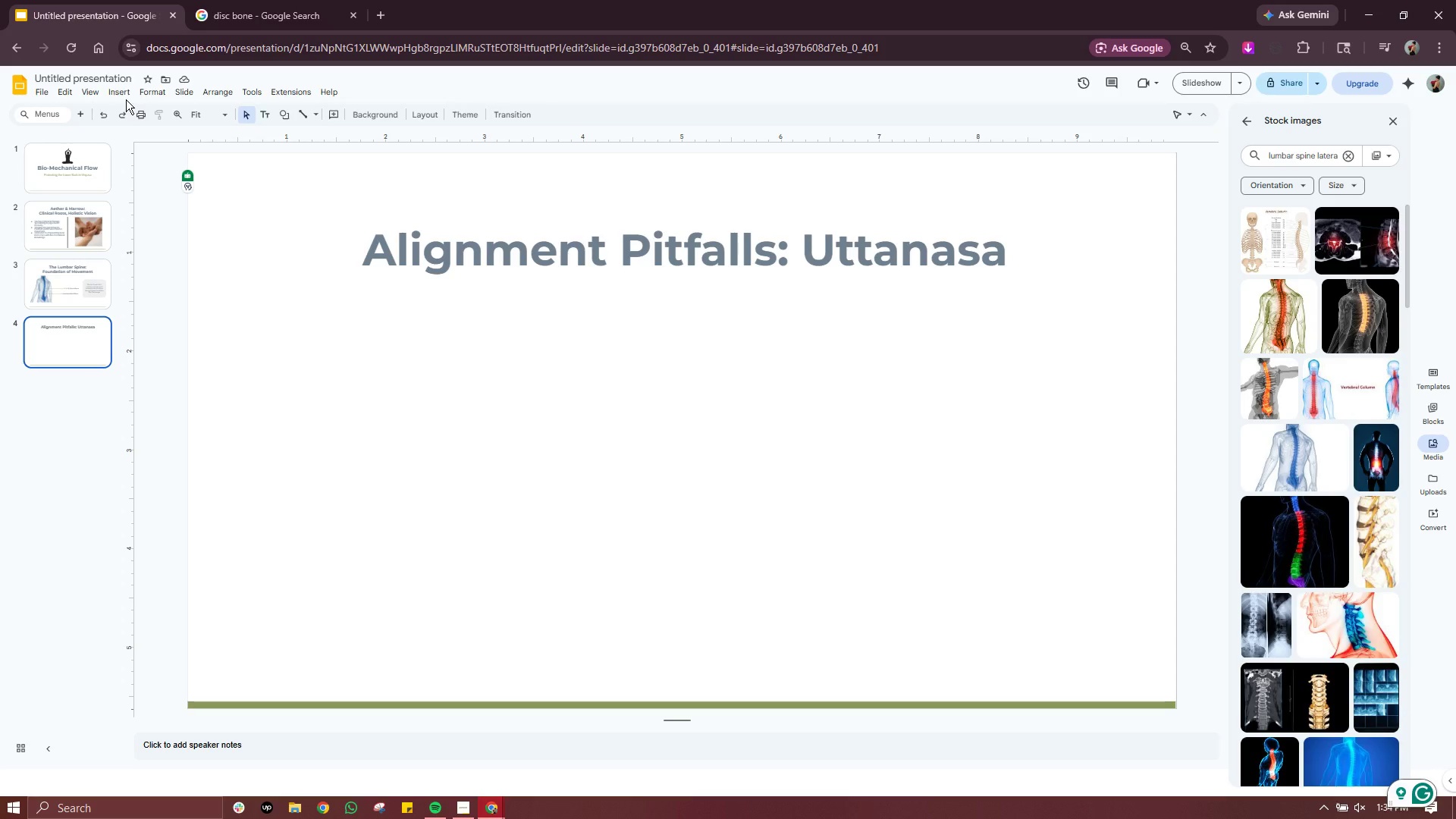 
wait(12.19)
 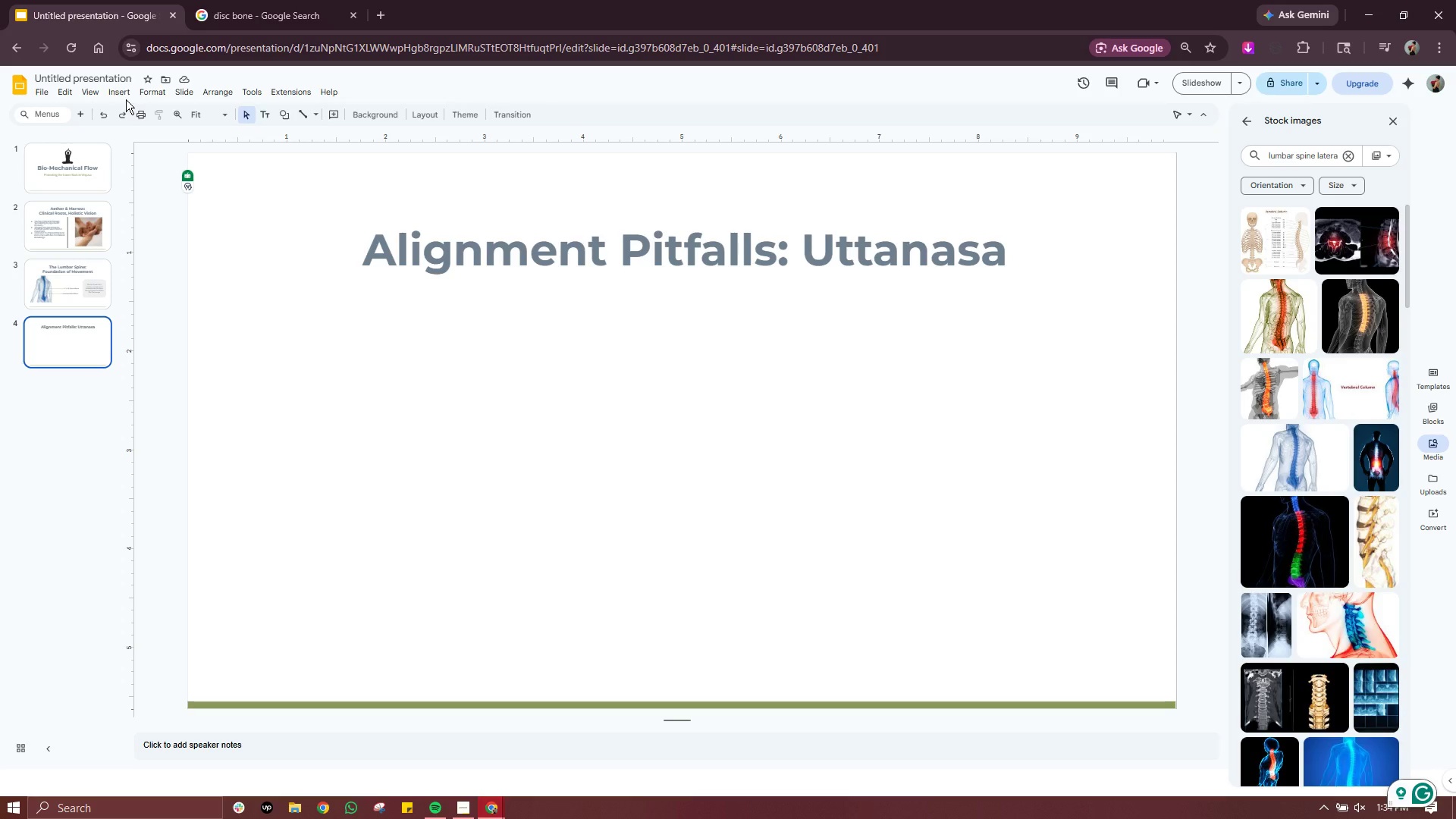 
left_click([123, 90])
 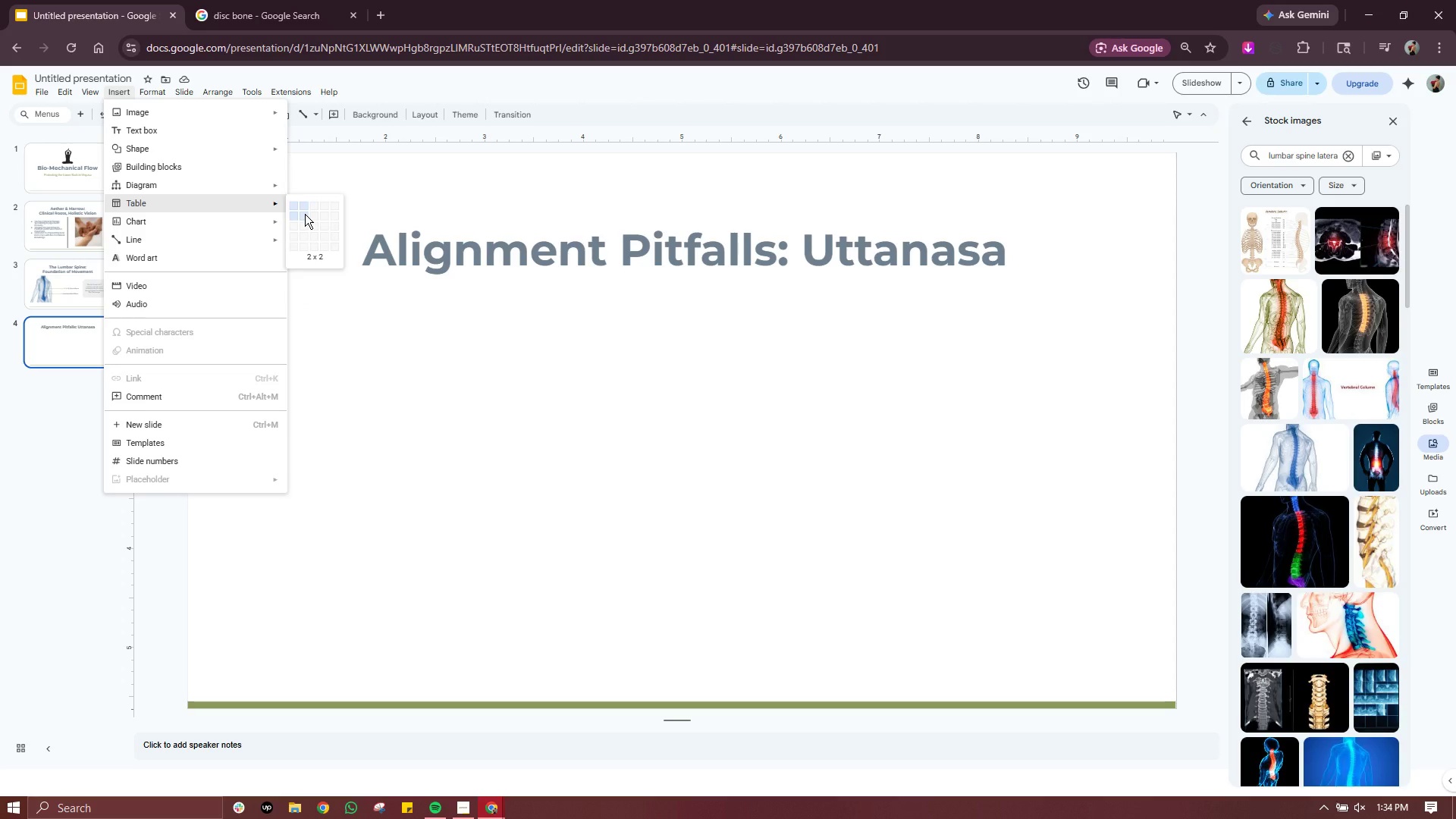 
wait(7.19)
 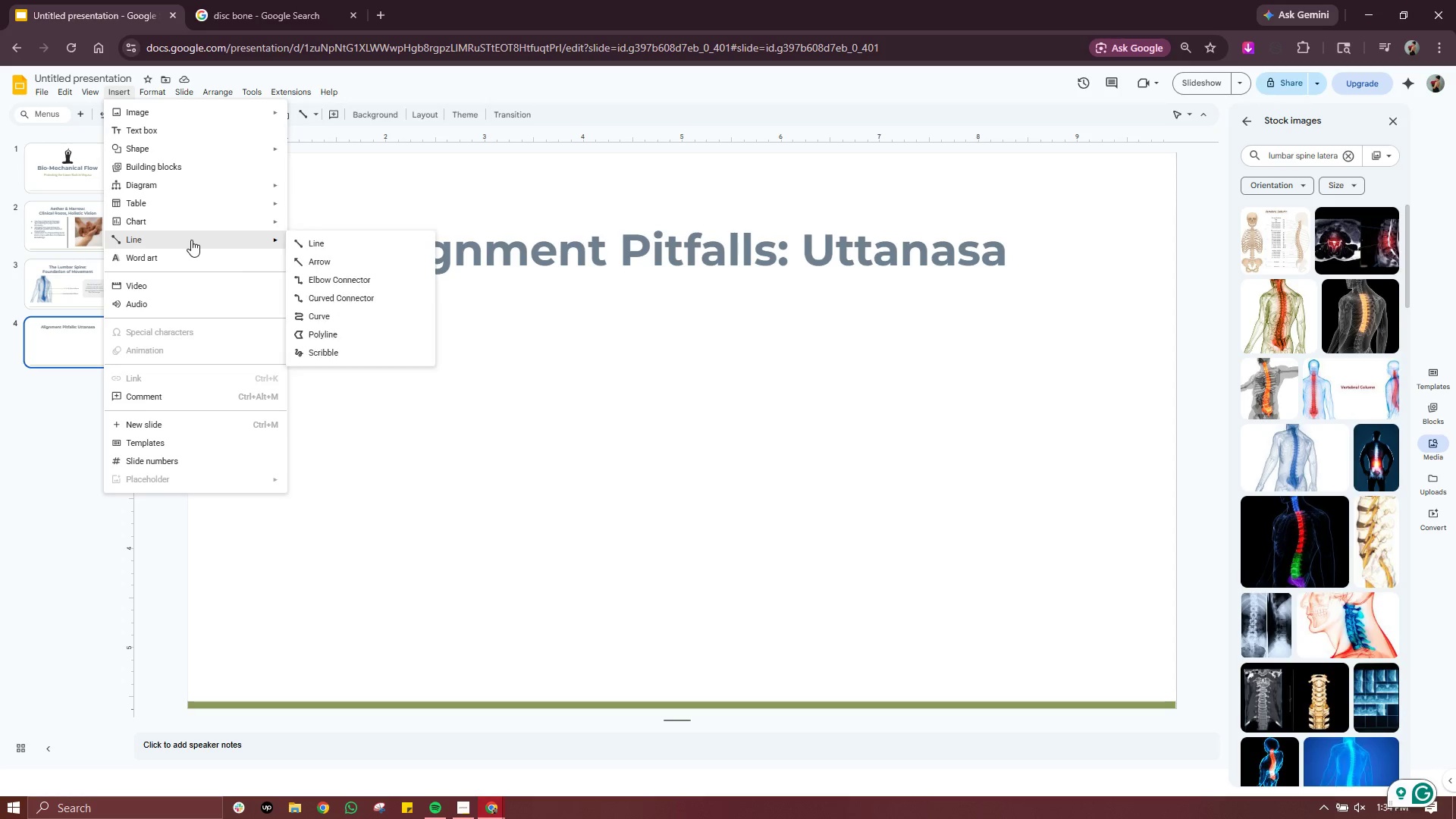 
left_click([305, 214])
 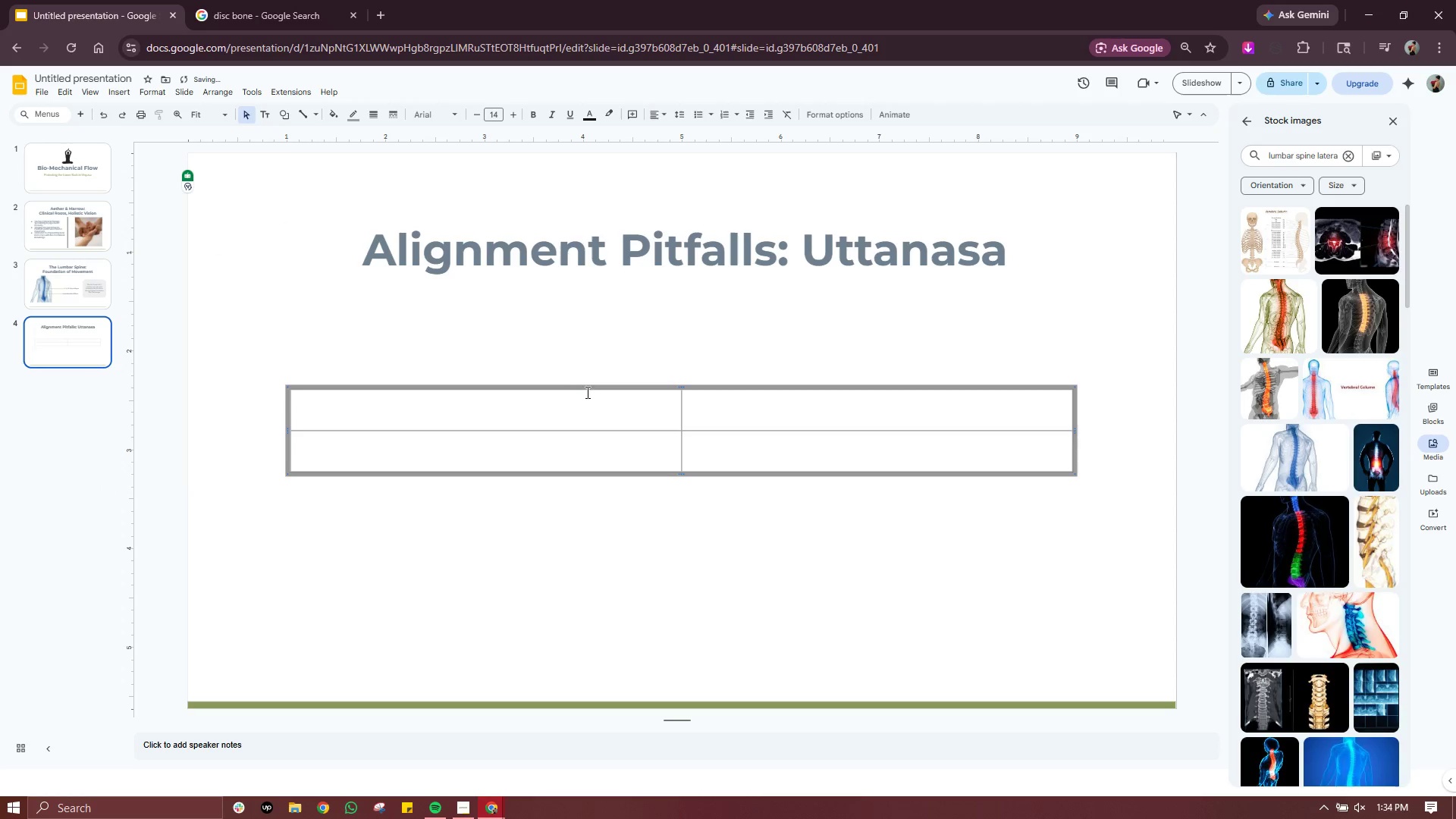 
left_click_drag(start_coordinate=[589, 390], to_coordinate=[589, 384])
 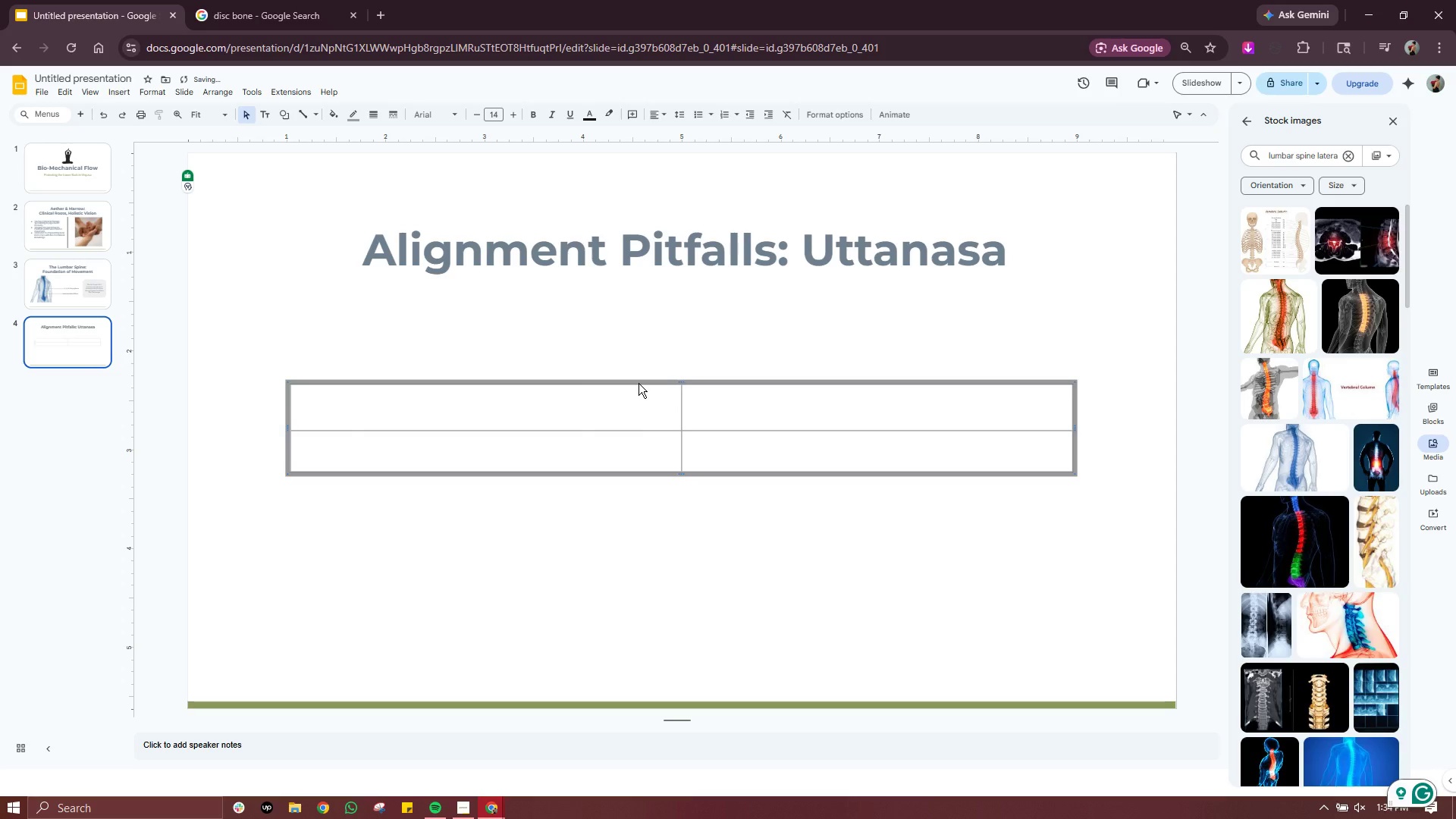 
key(Control+ControlLeft)
 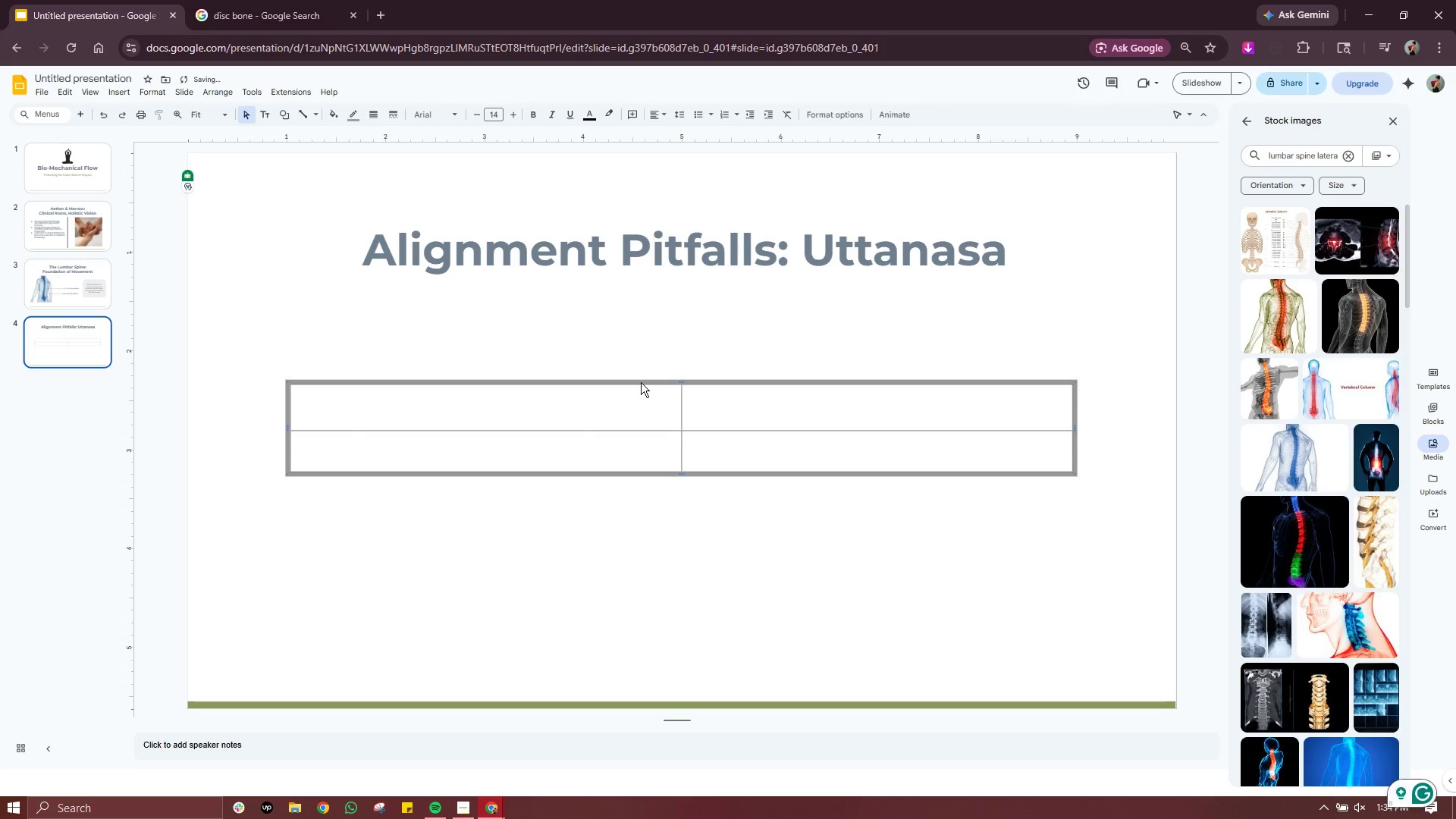 
key(Control+Z)
 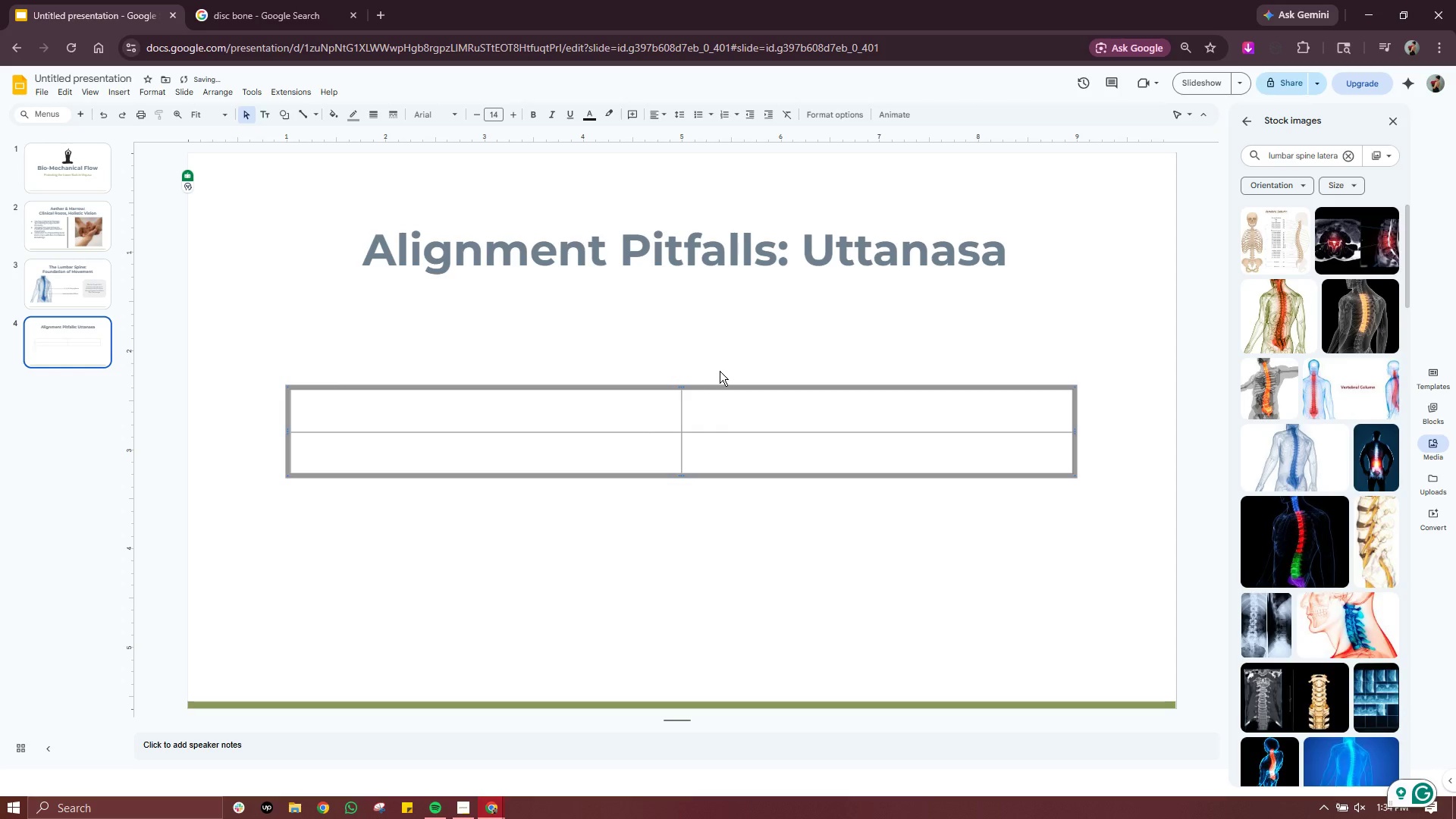 
left_click([720, 371])
 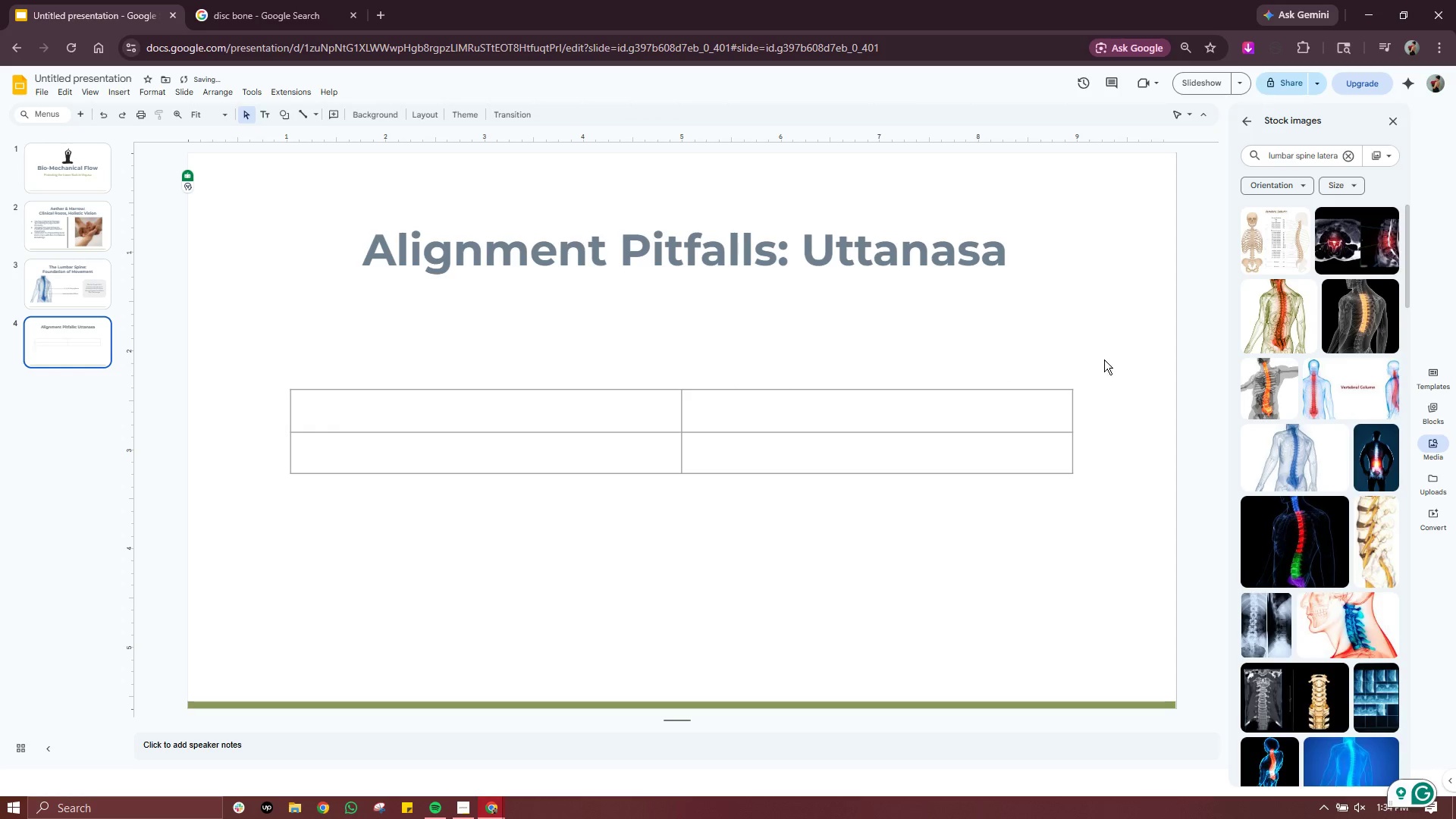 
left_click_drag(start_coordinate=[1115, 362], to_coordinate=[225, 509])
 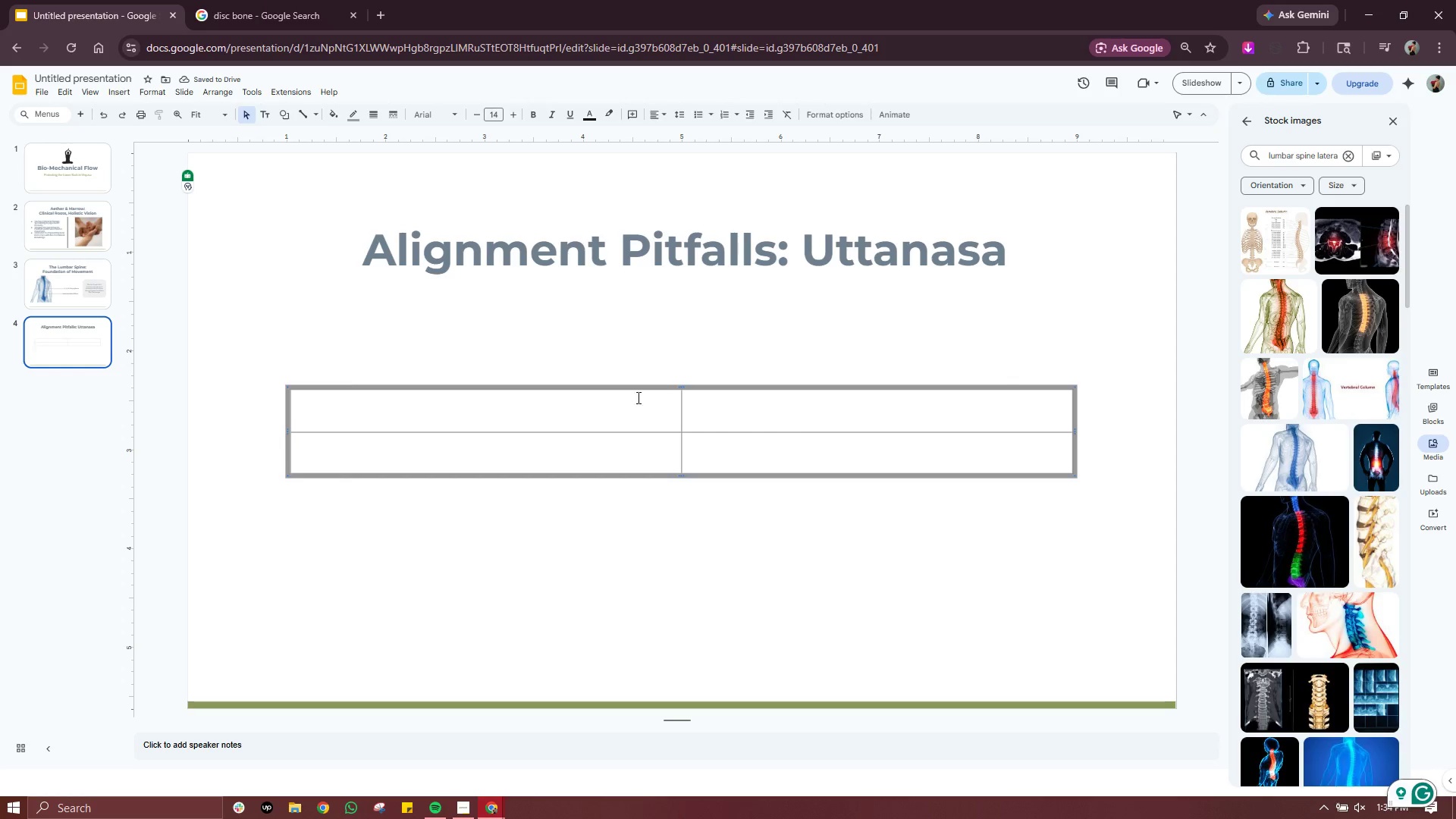 
left_click_drag(start_coordinate=[639, 384], to_coordinate=[639, 360])
 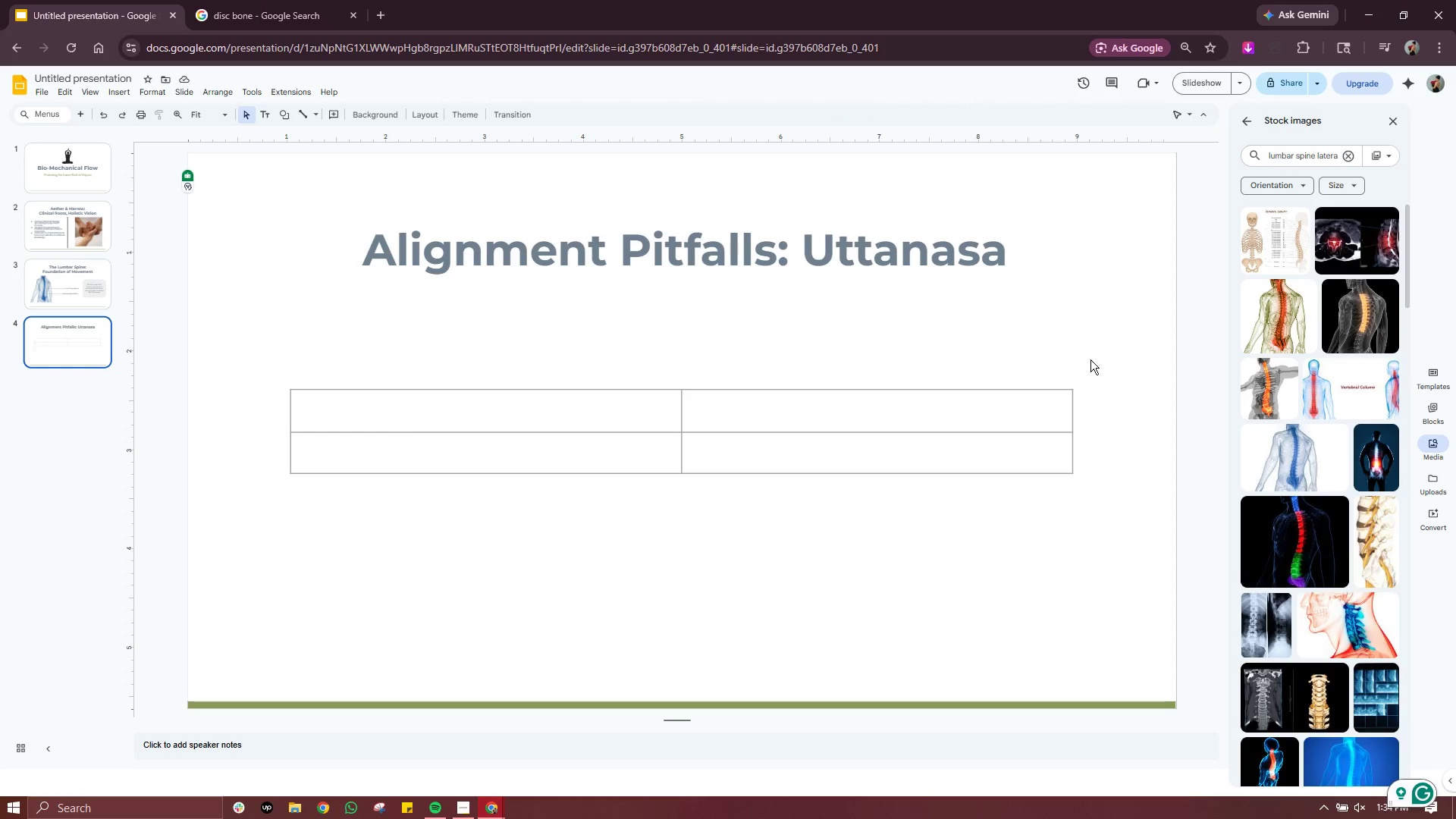 
left_click_drag(start_coordinate=[1100, 363], to_coordinate=[234, 526])
 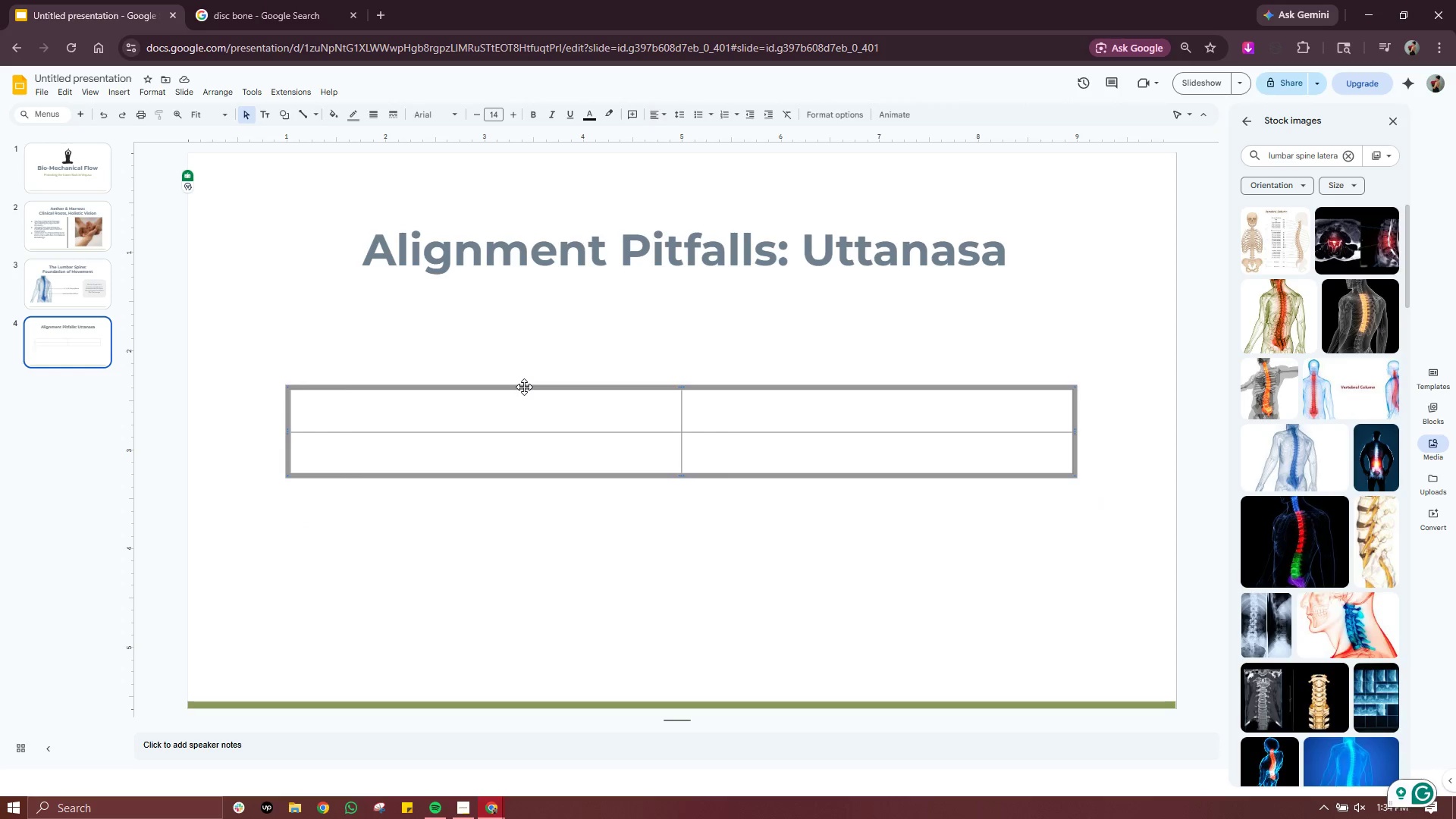 
left_click_drag(start_coordinate=[524, 388], to_coordinate=[526, 308])
 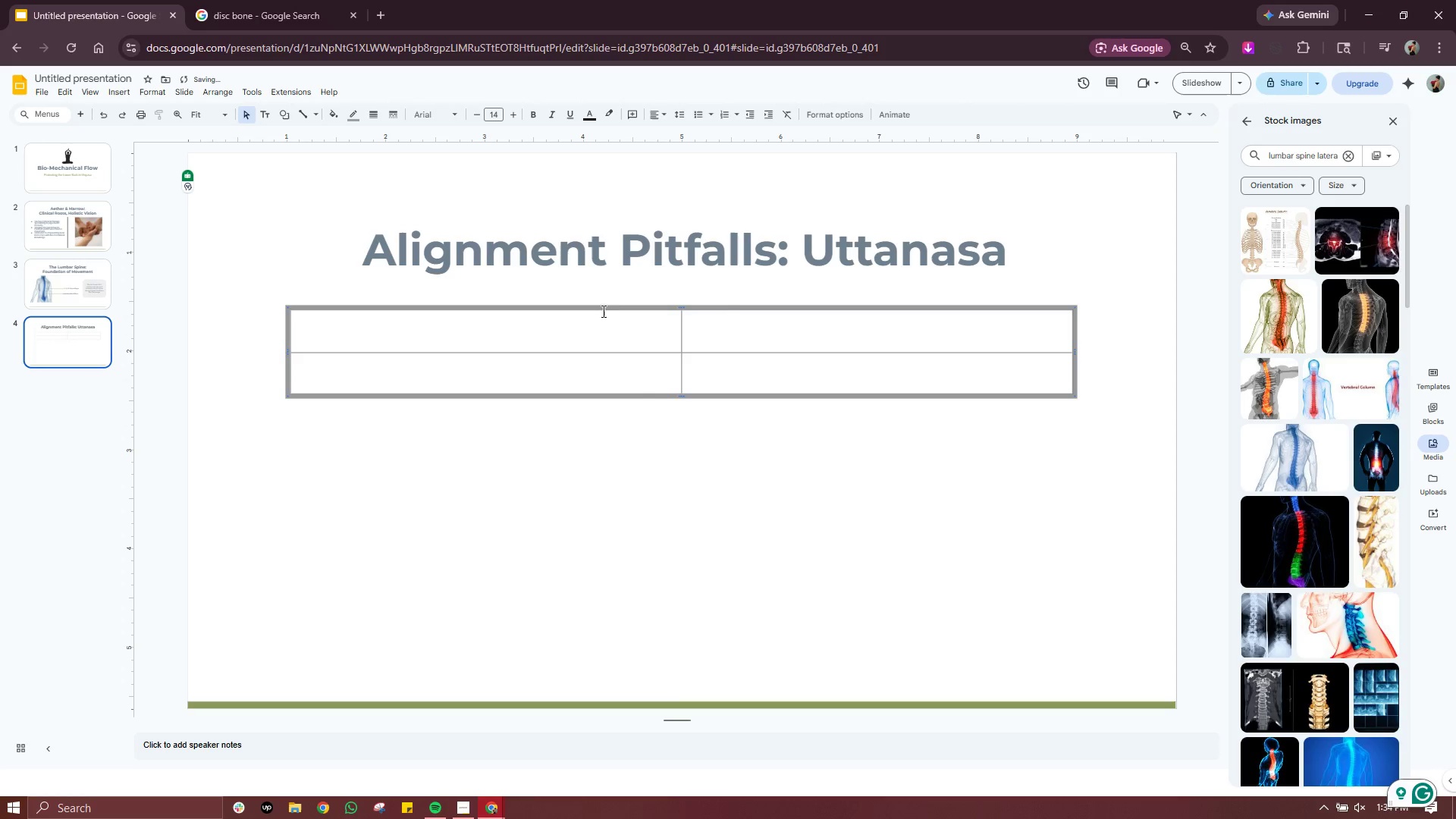 
left_click_drag(start_coordinate=[605, 305], to_coordinate=[604, 346])
 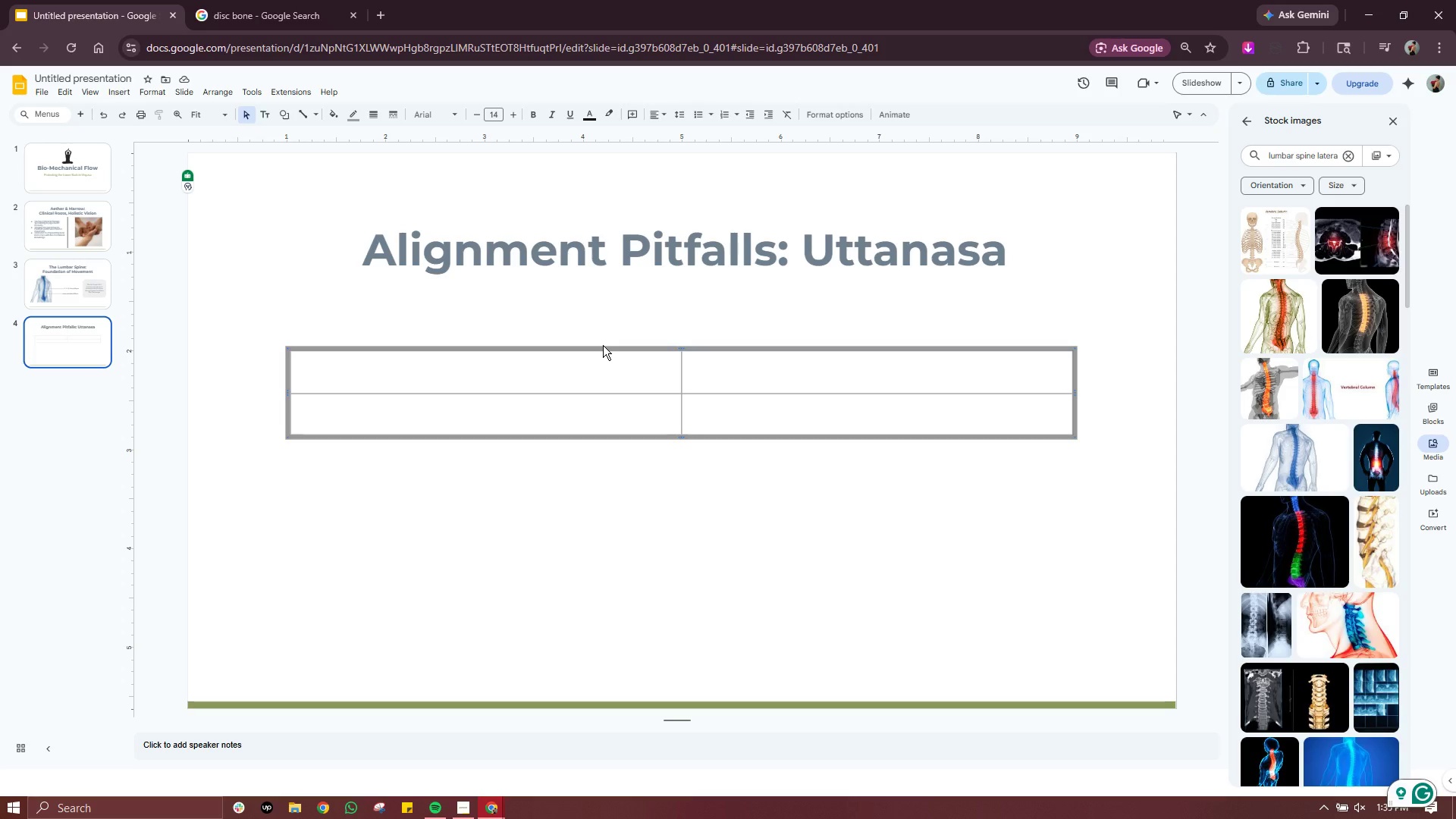 
wait(38.52)
 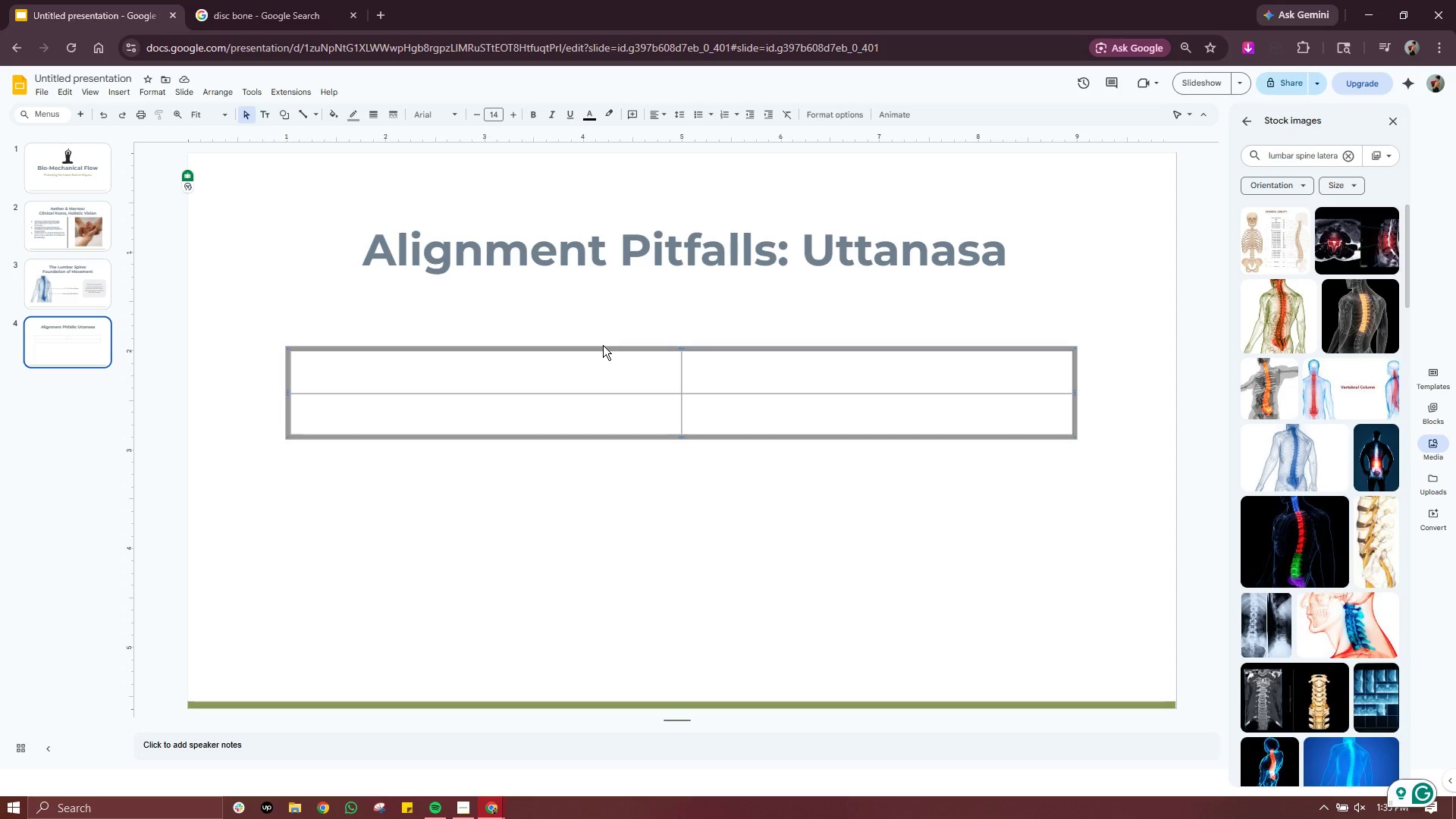 
left_click([790, 337])
 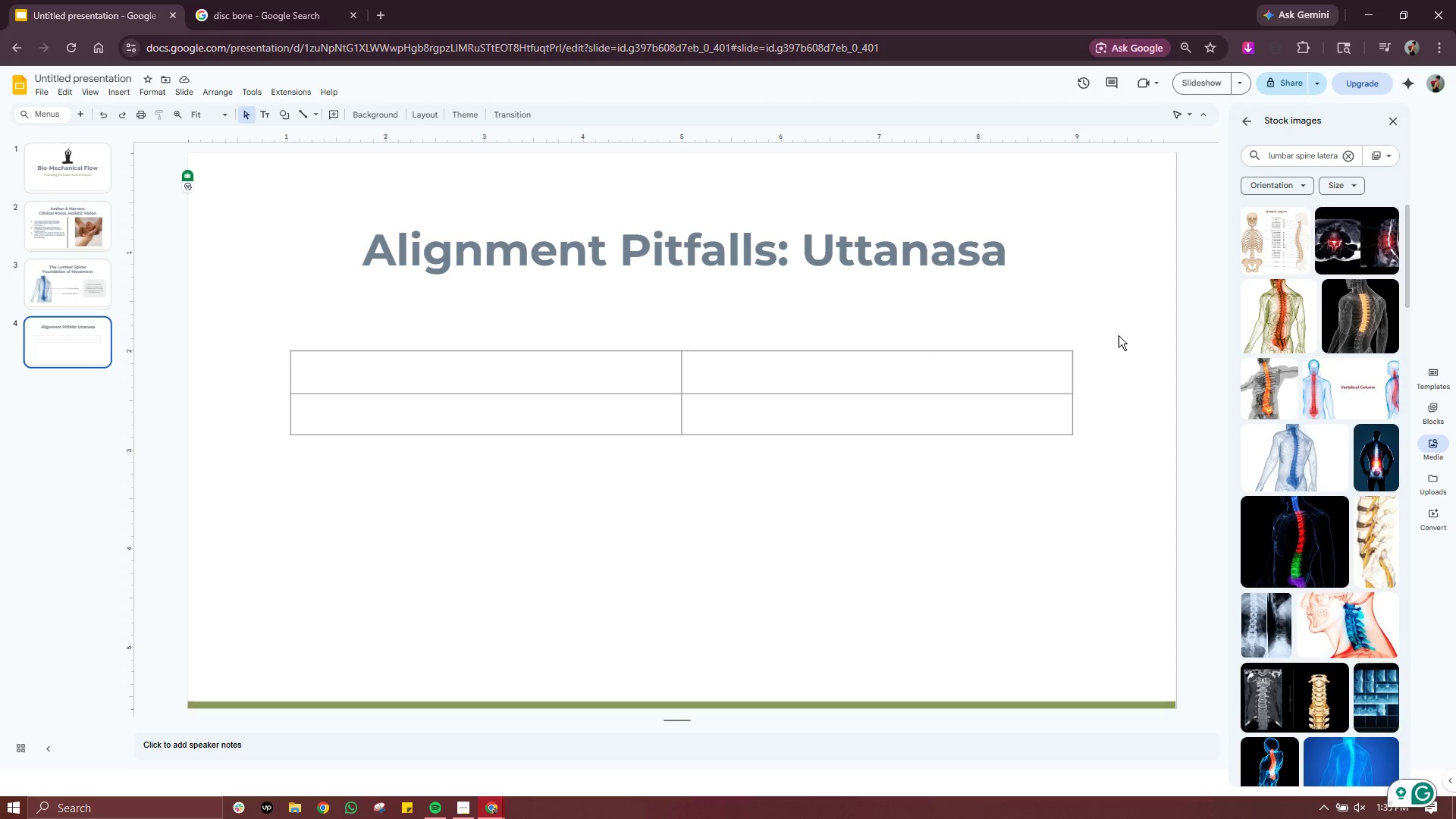 
left_click_drag(start_coordinate=[1120, 333], to_coordinate=[249, 528])
 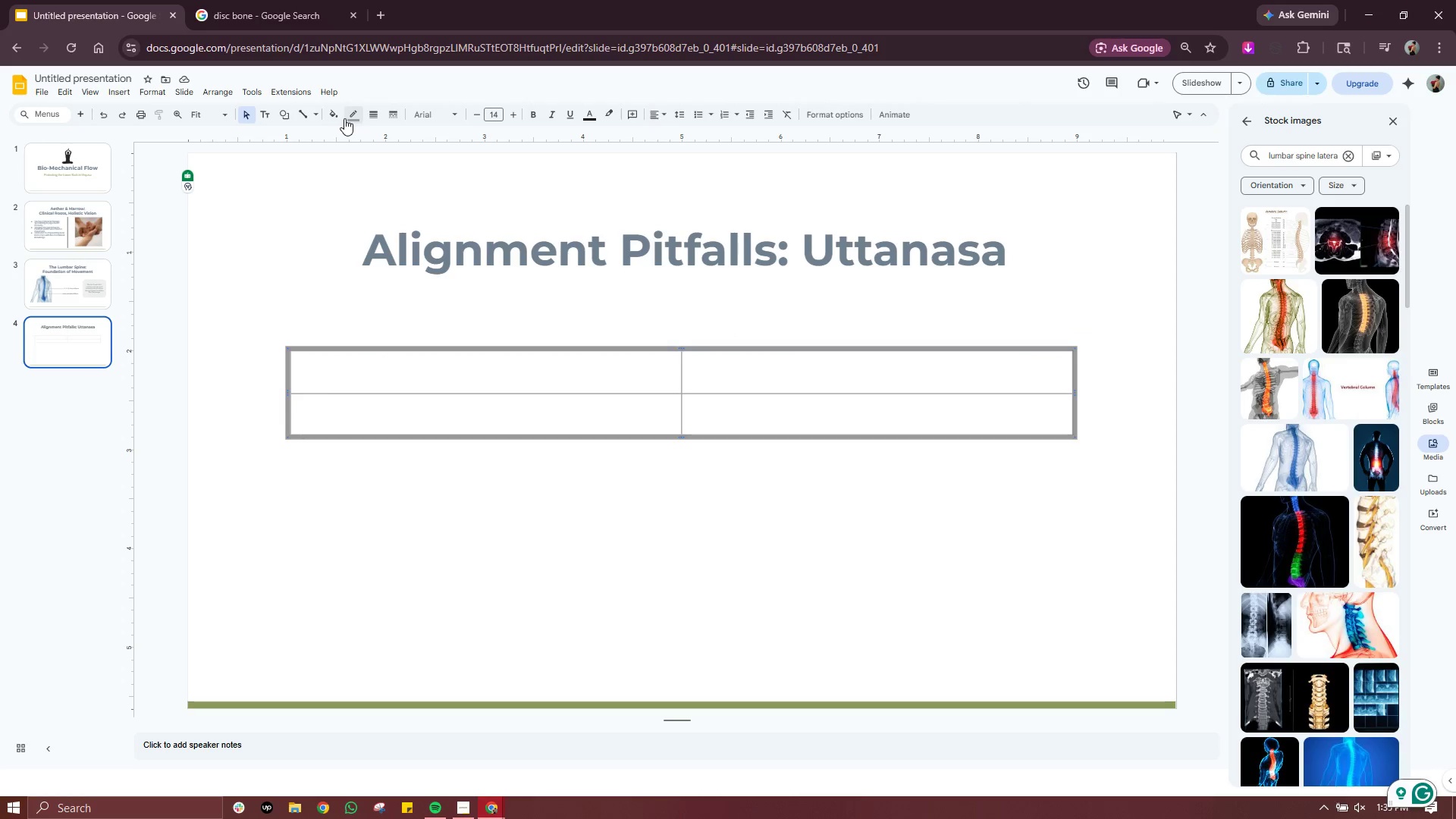 
left_click([337, 118])
 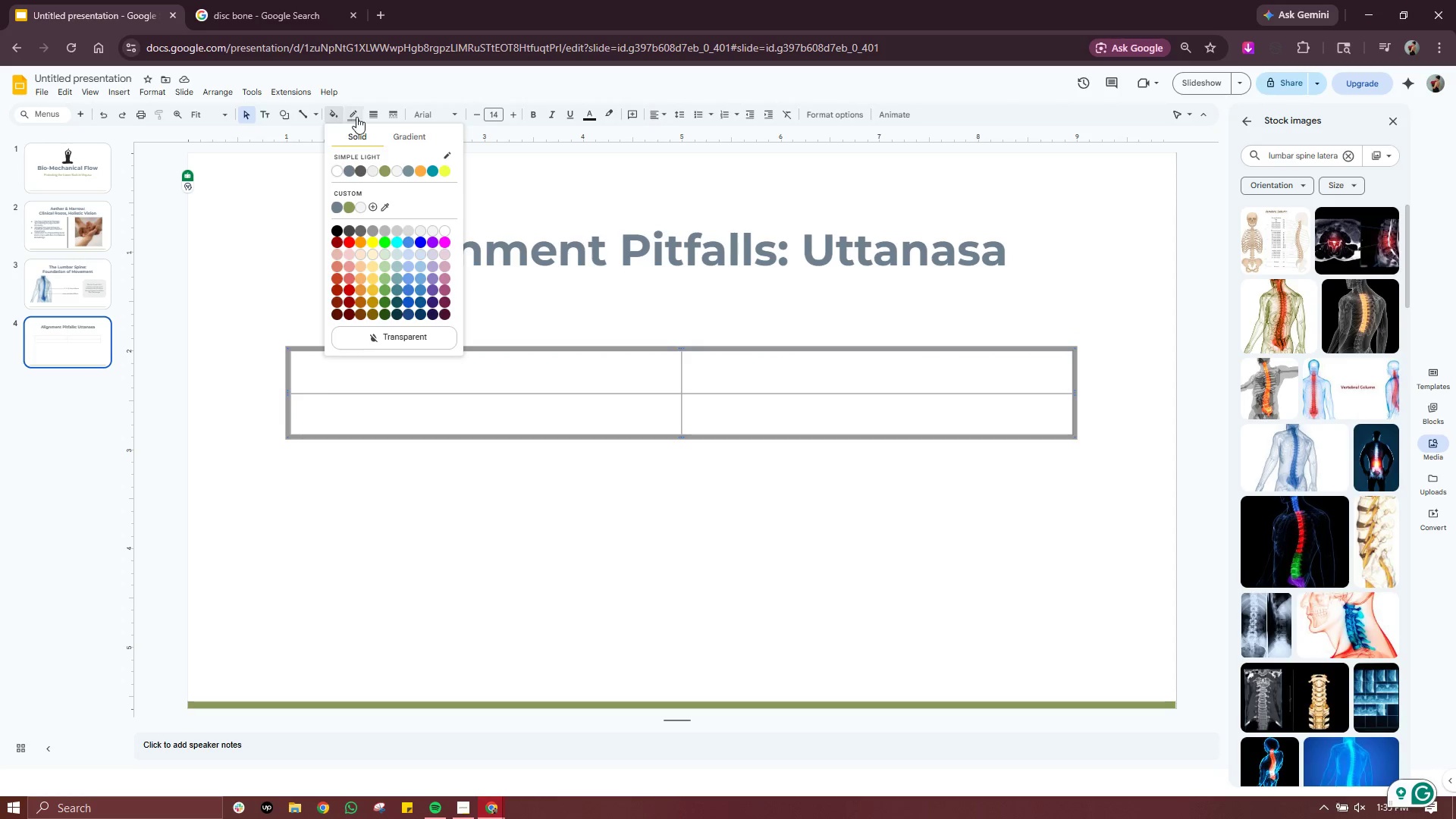 
left_click([356, 117])
 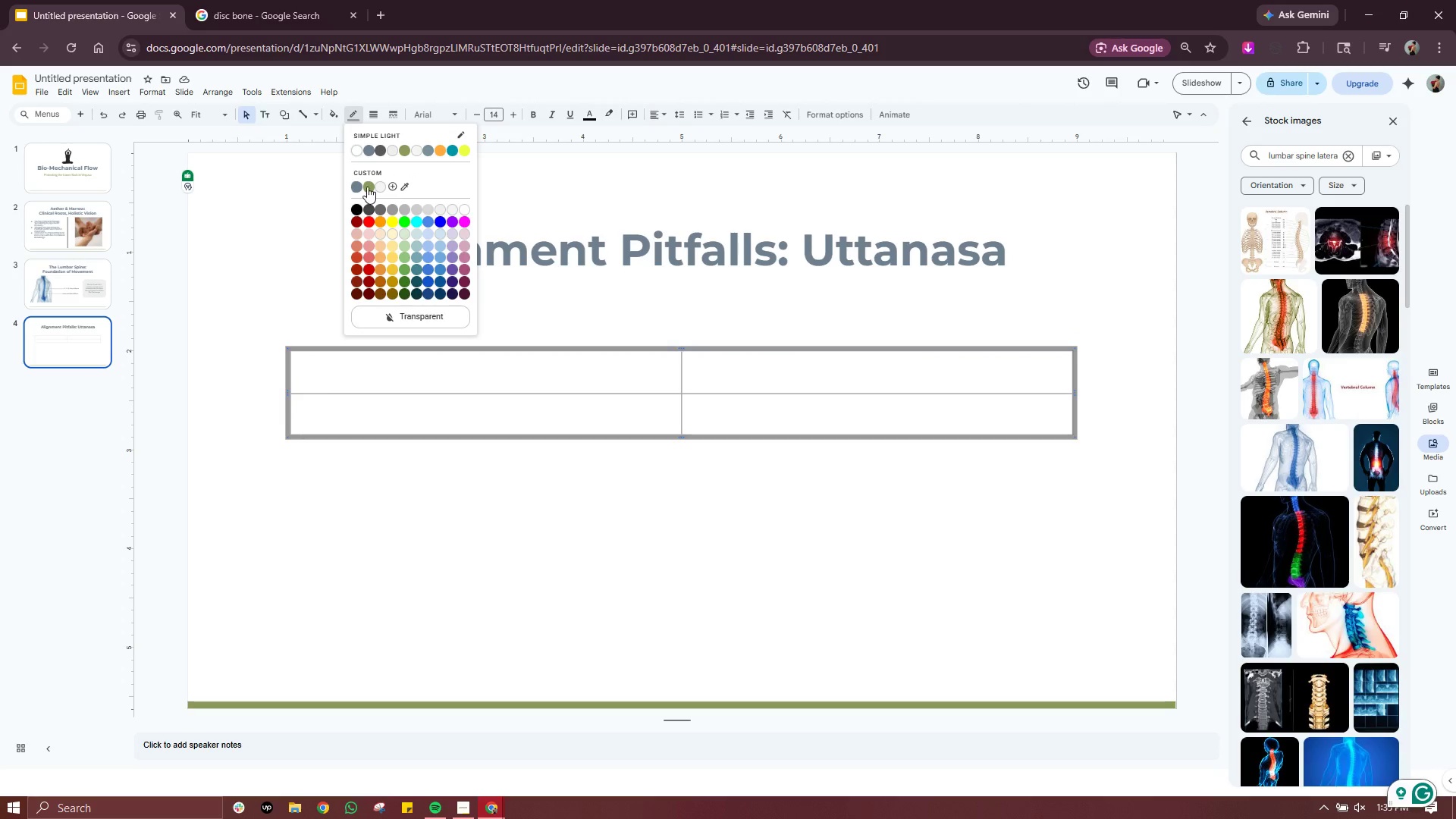 
left_click([367, 187])
 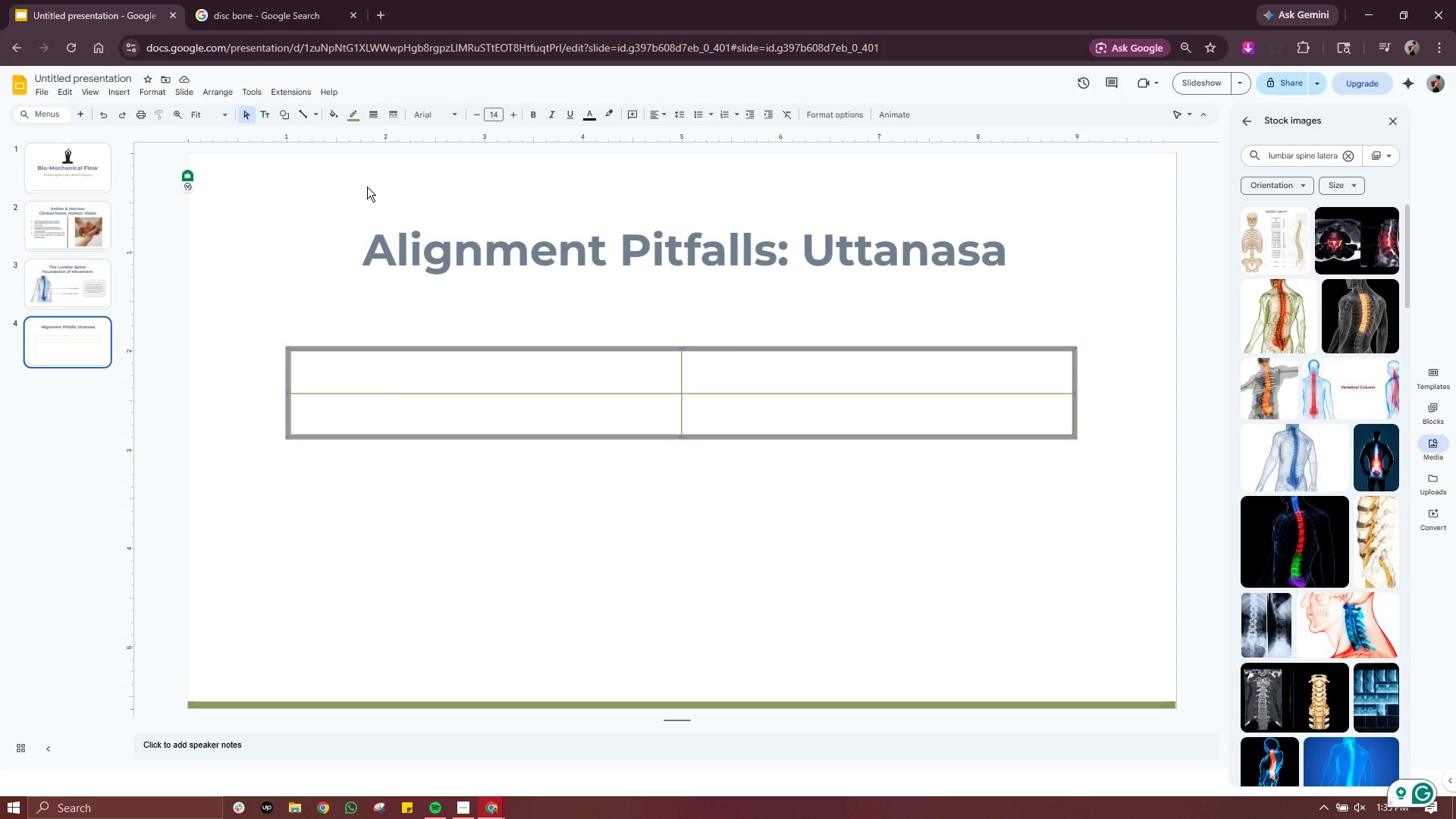 
wait(21.98)
 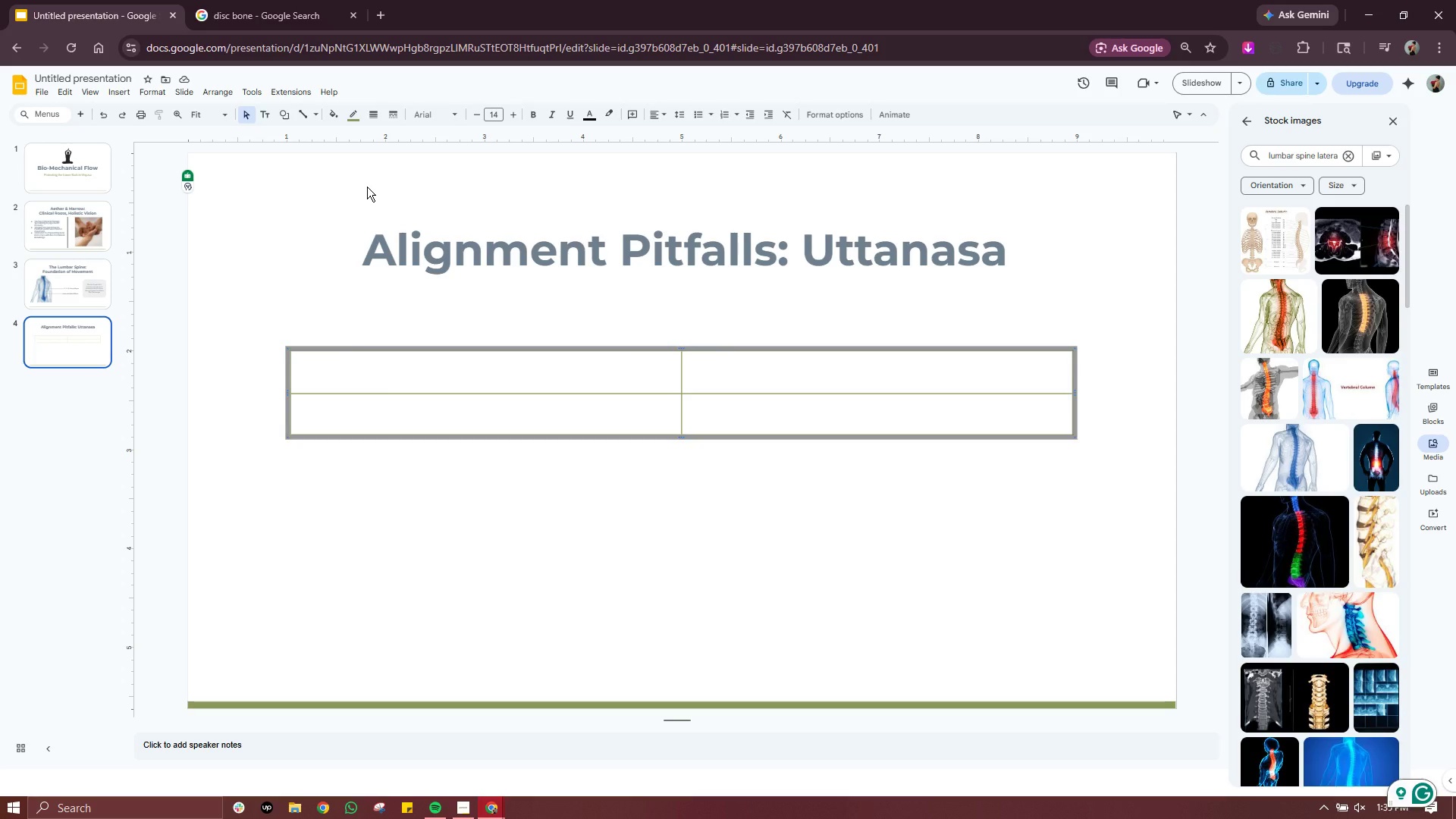 
left_click([468, 380])
 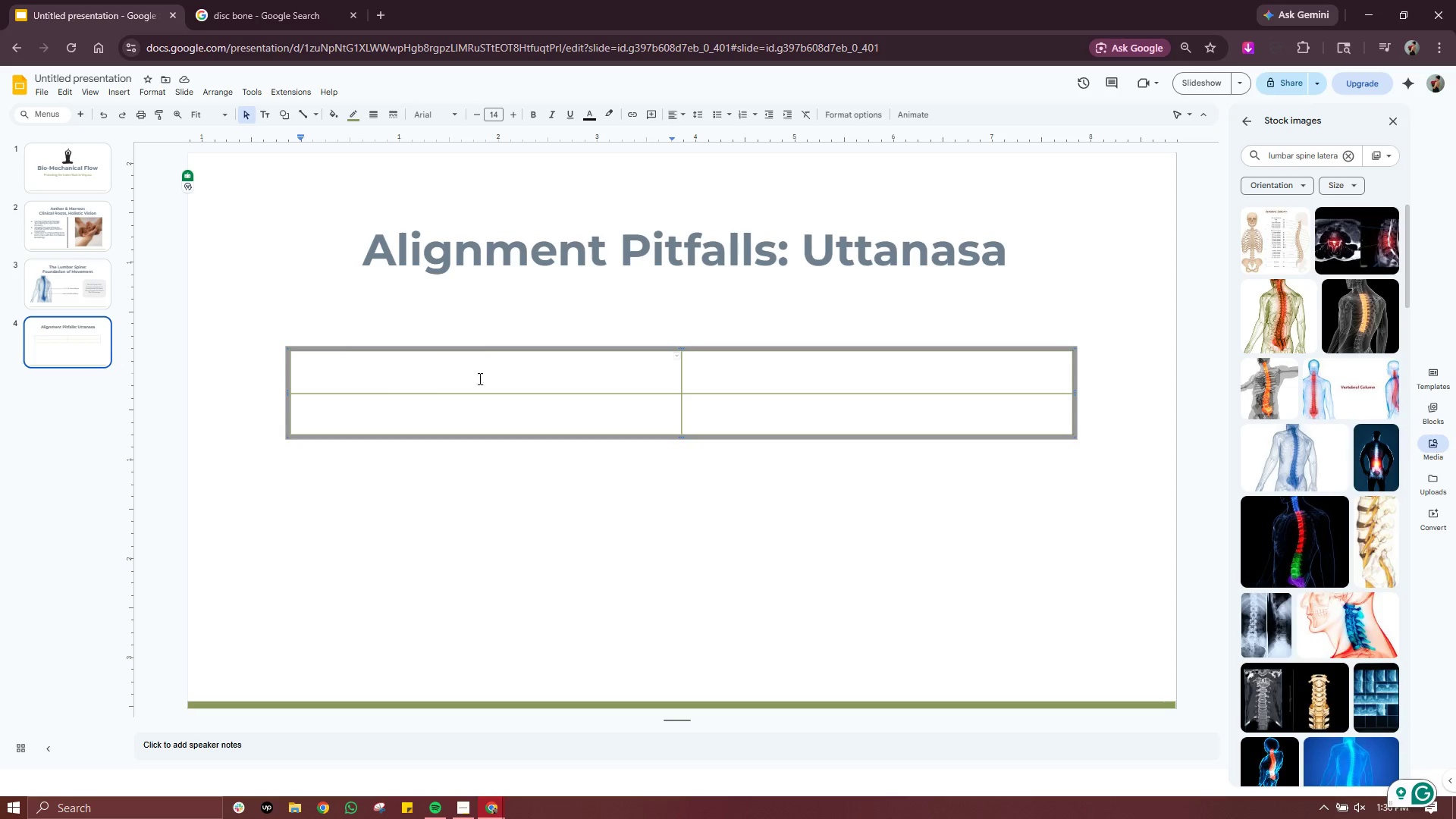 
left_click([483, 514])
 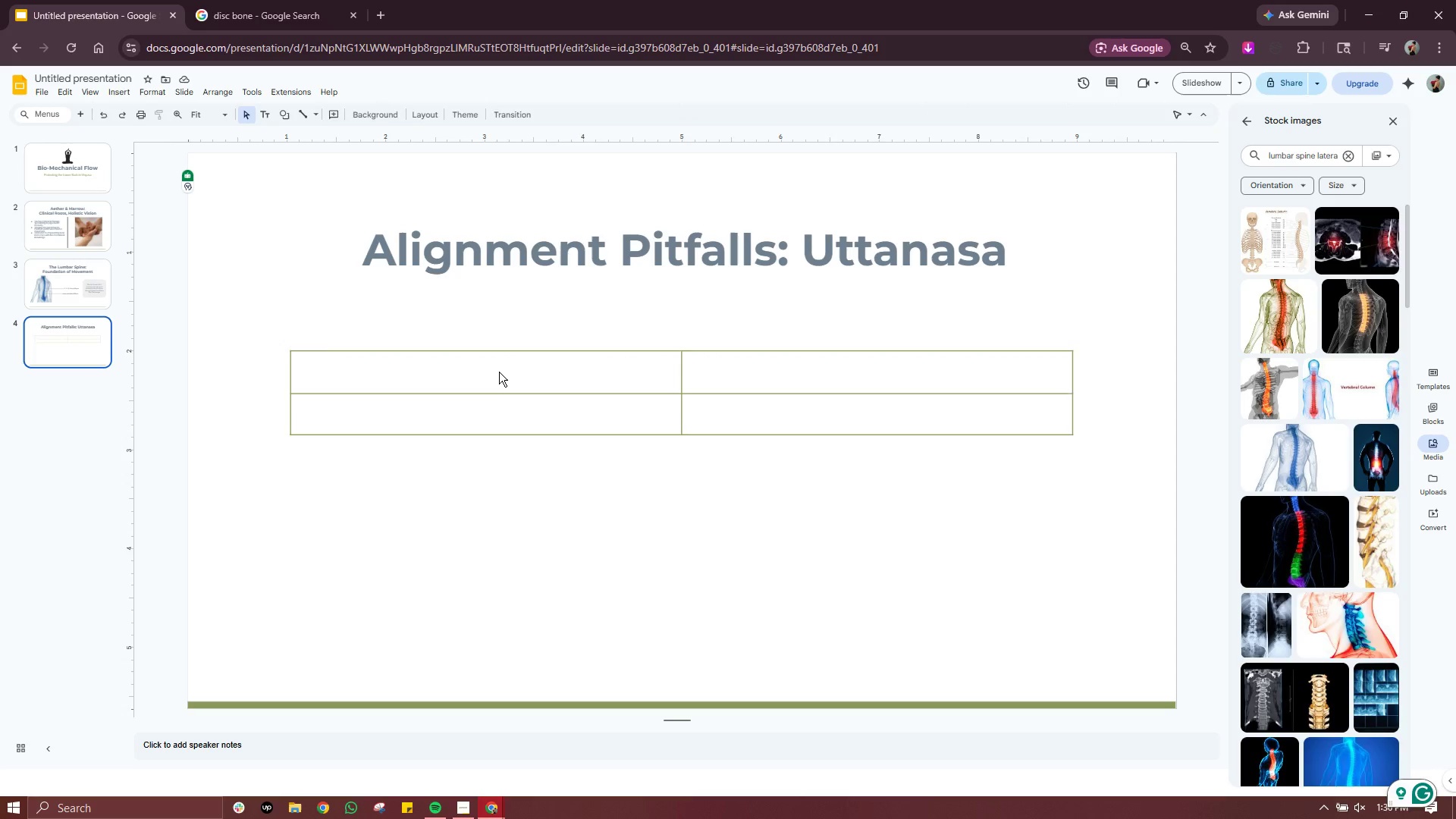 
double_click([499, 371])
 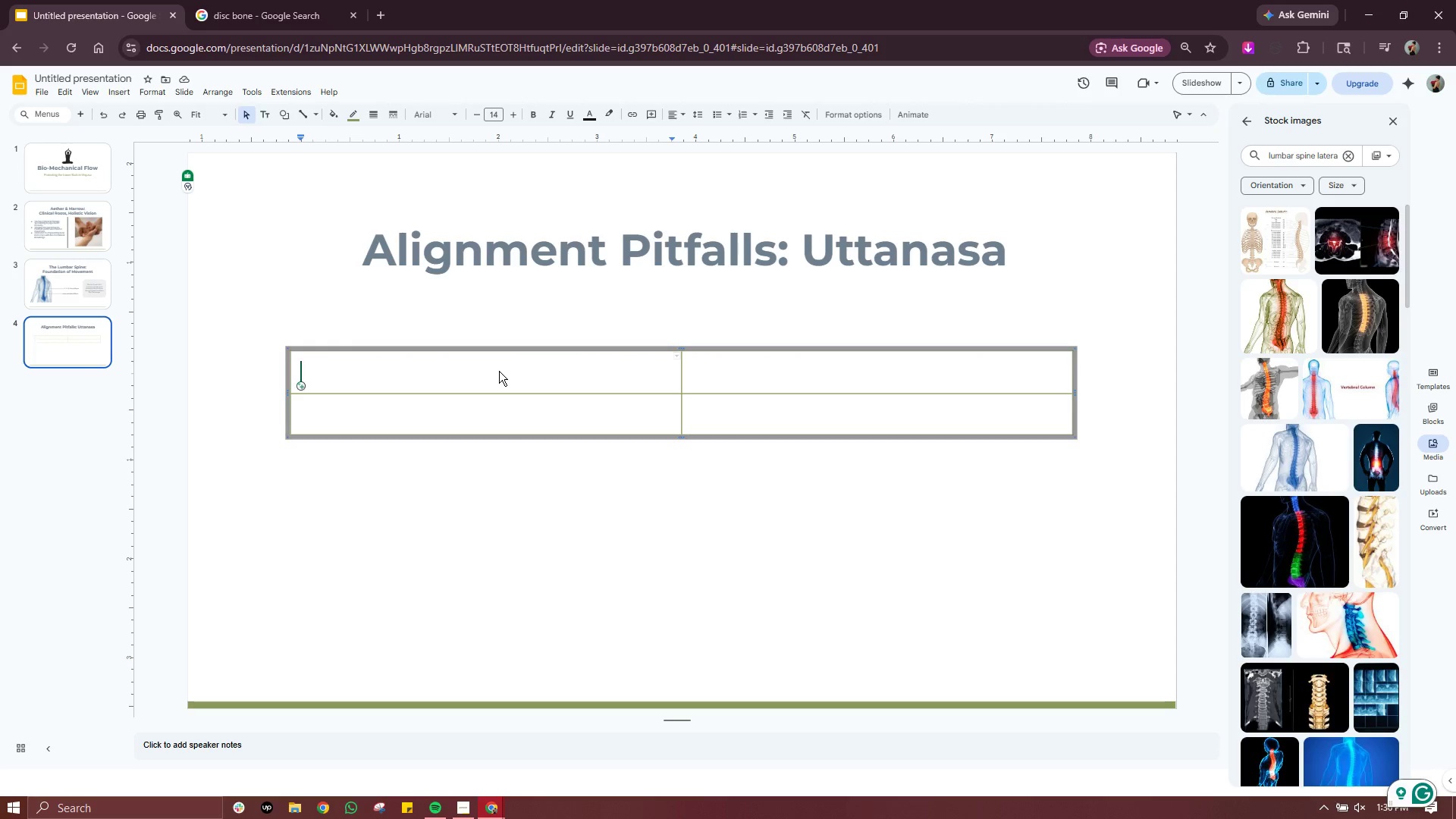 
type(The Rounded Spince)
key(Backspace)
key(Backspace)
type(e)
 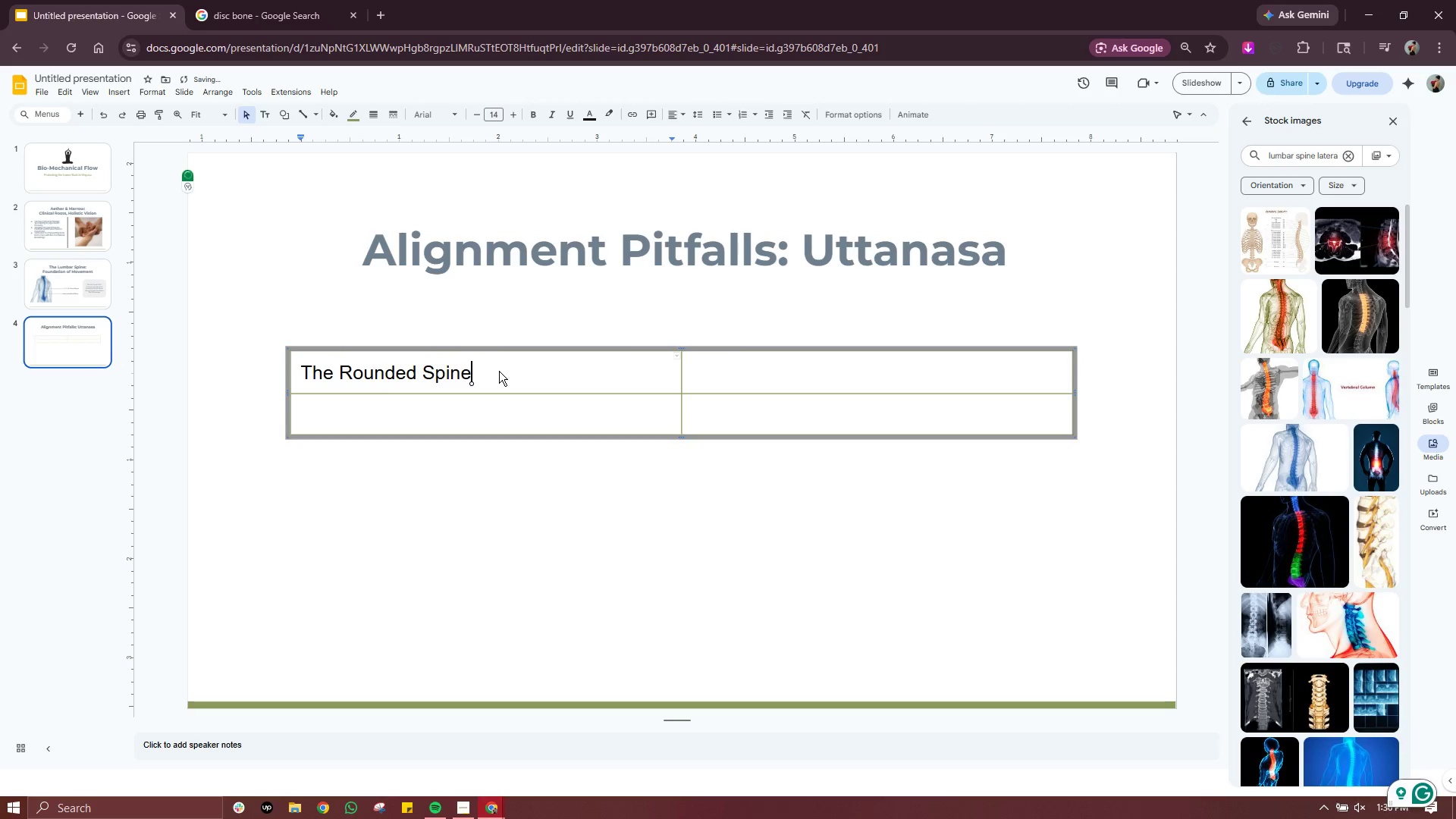 
double_click([499, 371])
 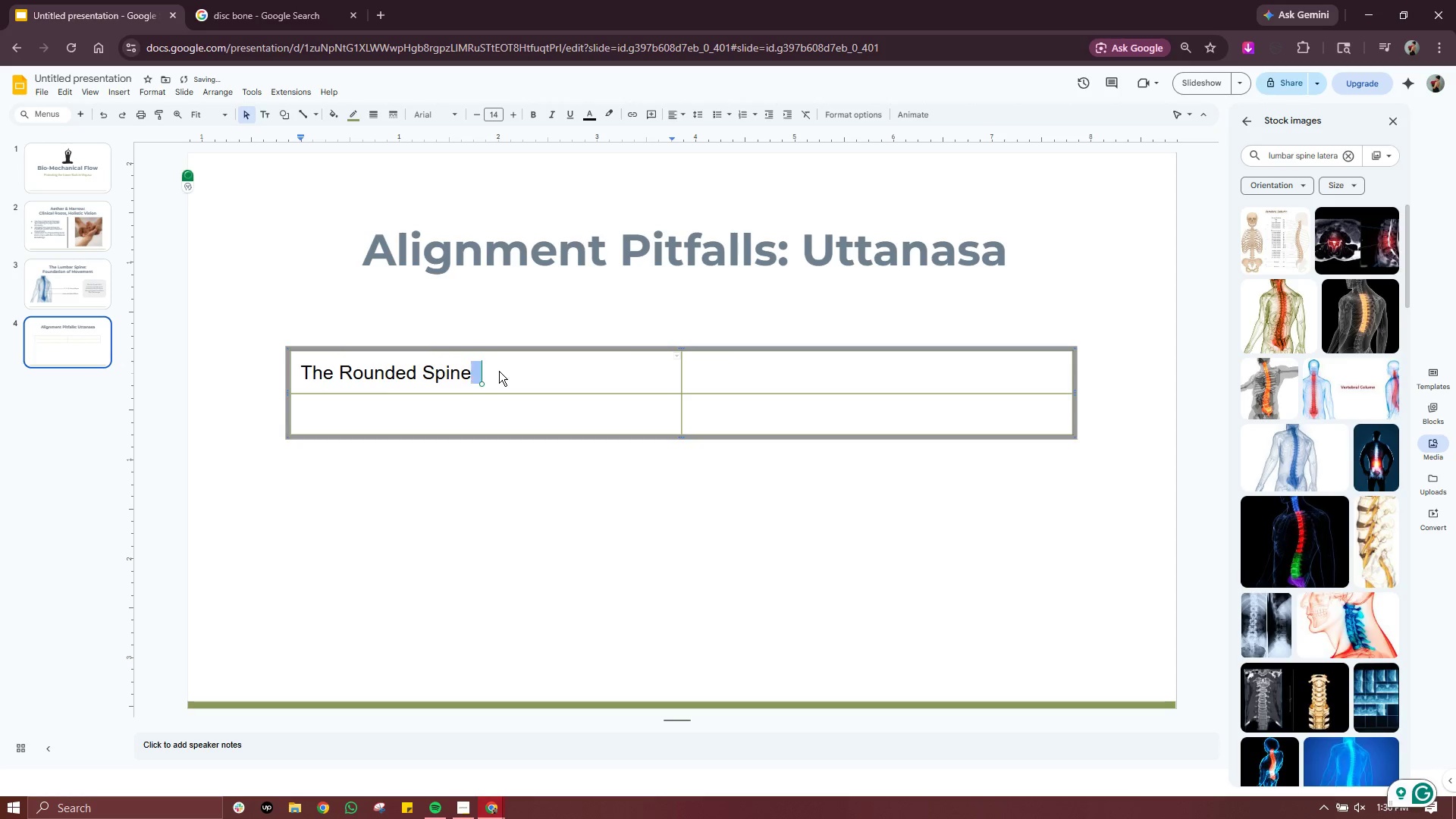 
triple_click([499, 371])
 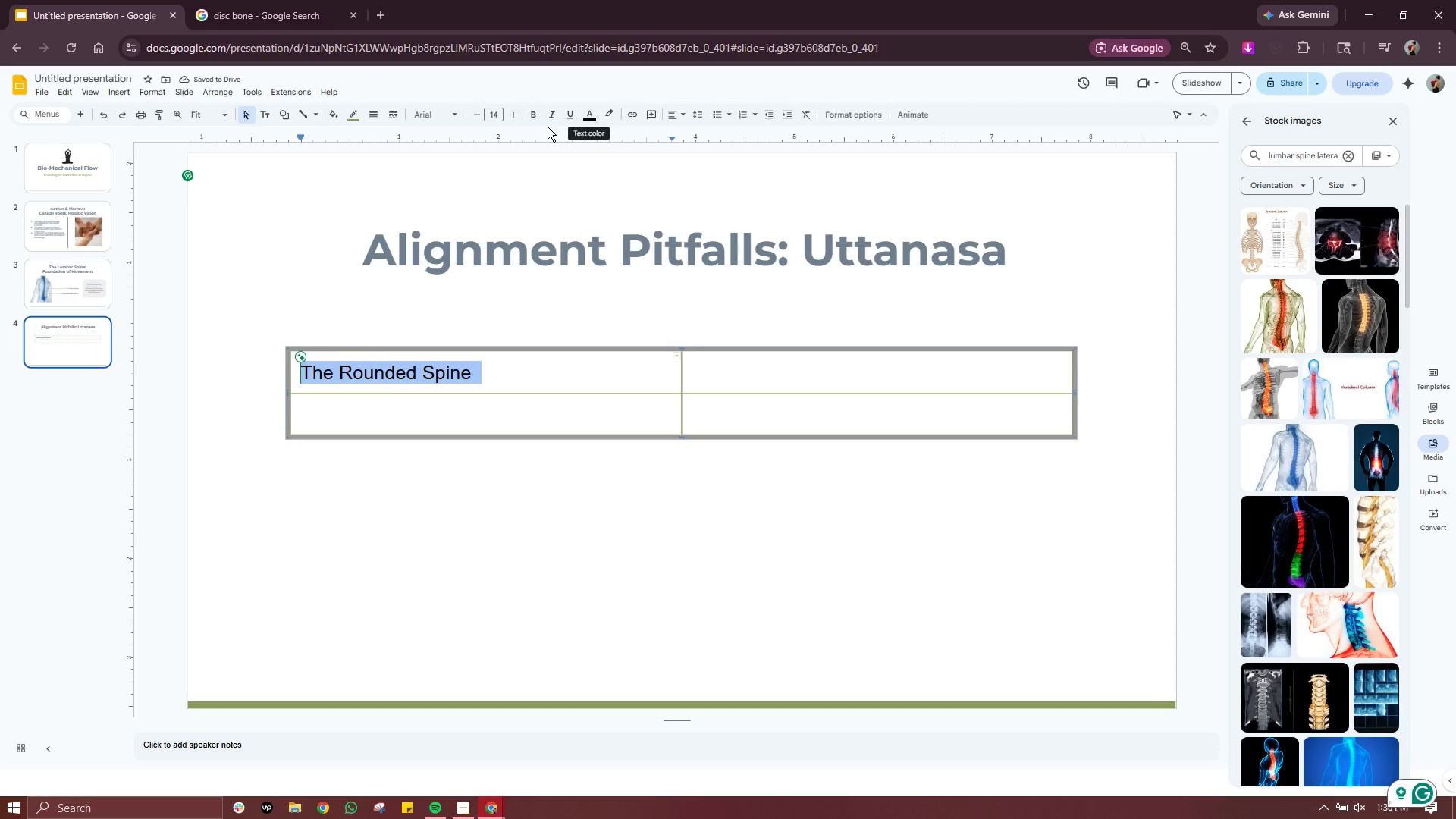 
double_click([512, 115])
 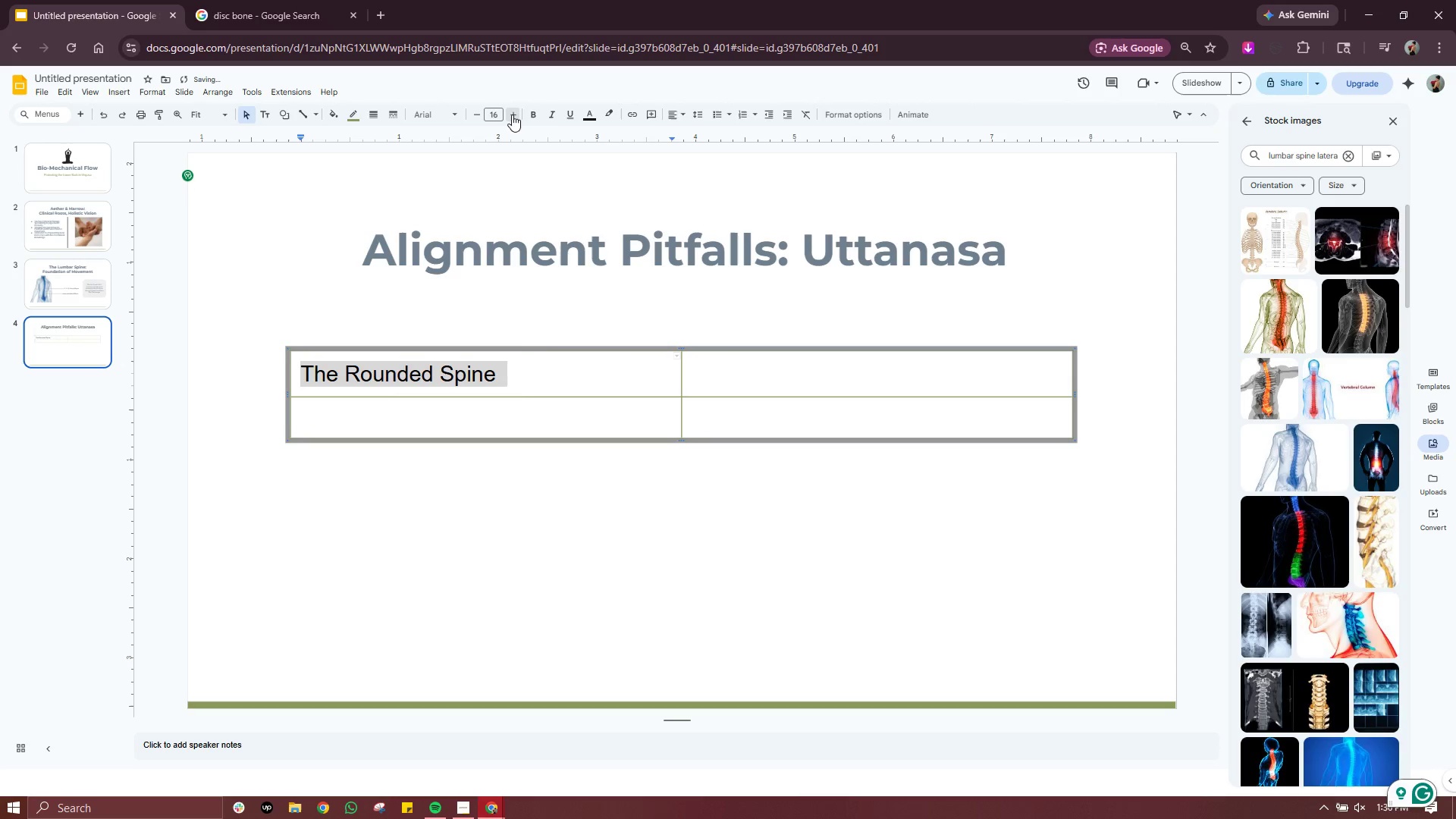 
triple_click([512, 115])
 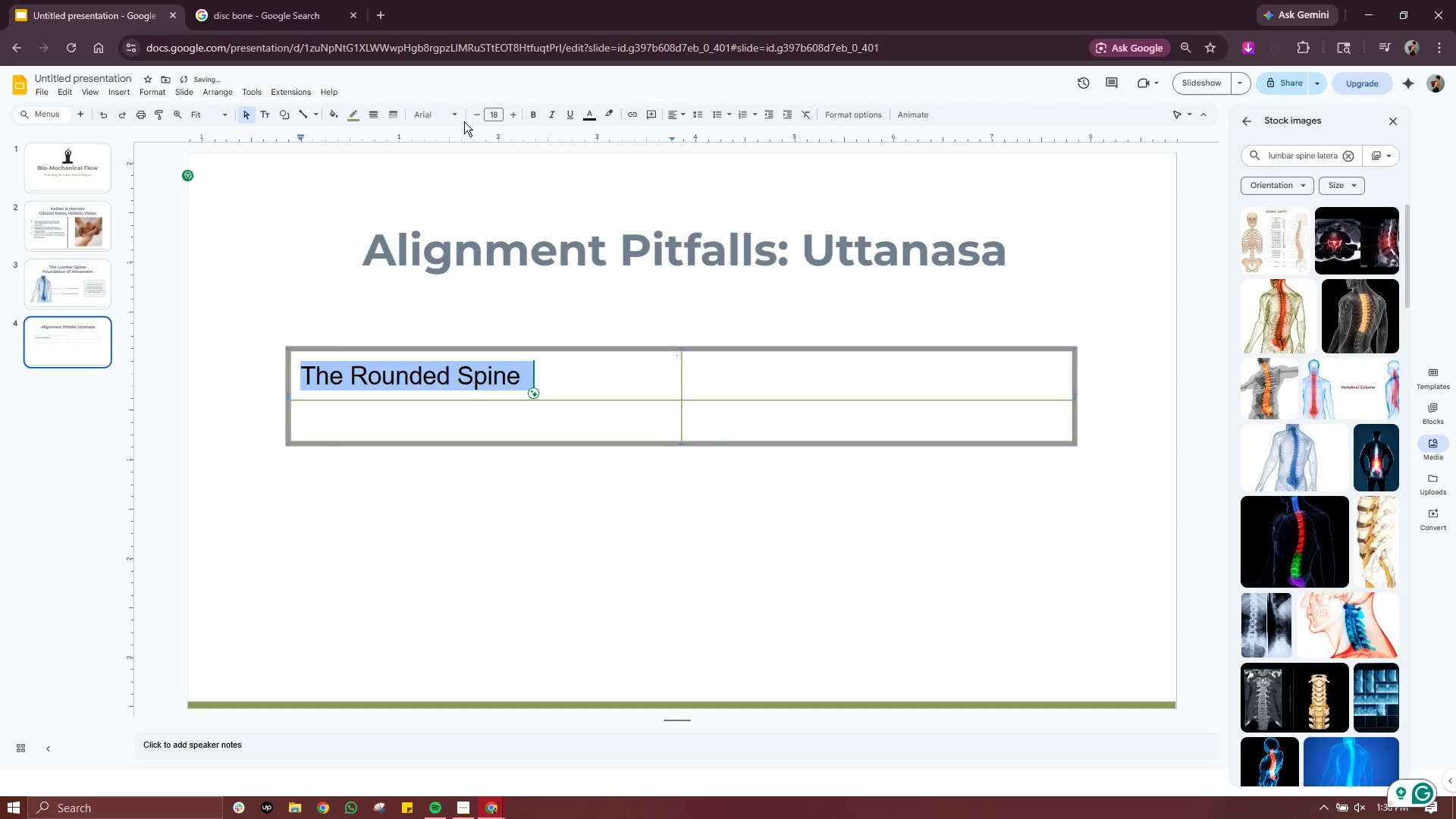 
left_click([449, 122])
 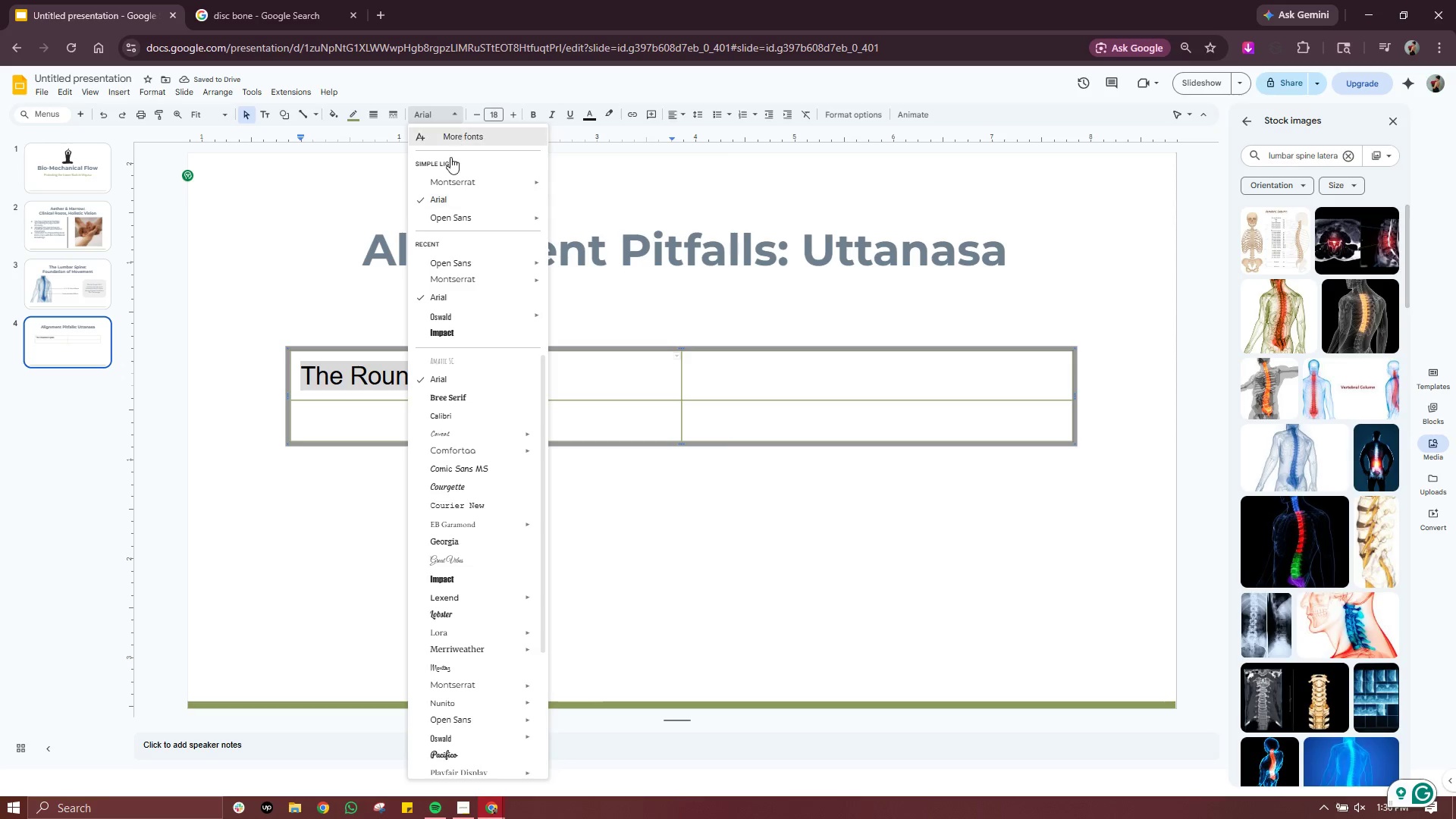 
left_click([448, 211])
 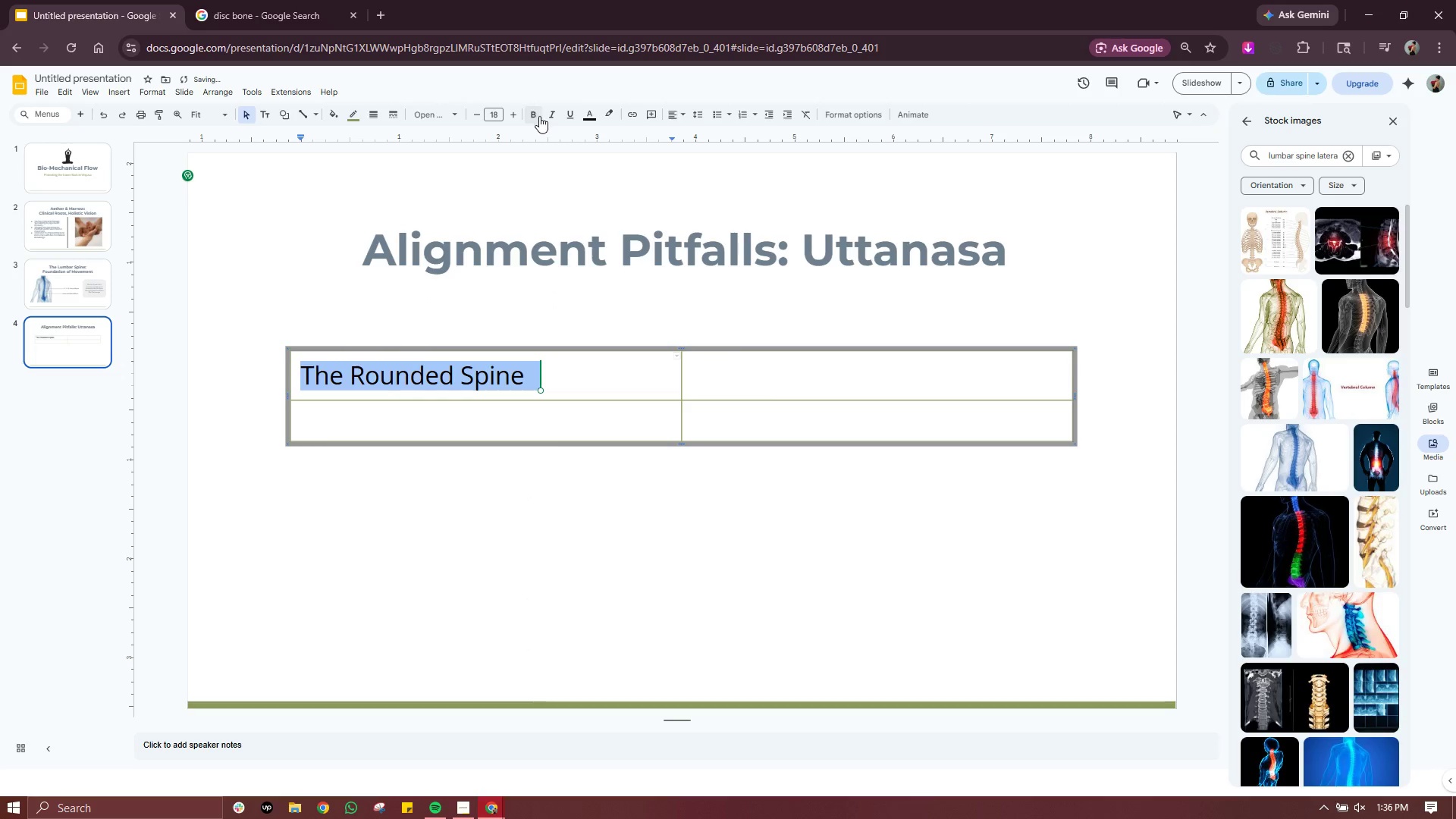 
left_click([539, 116])
 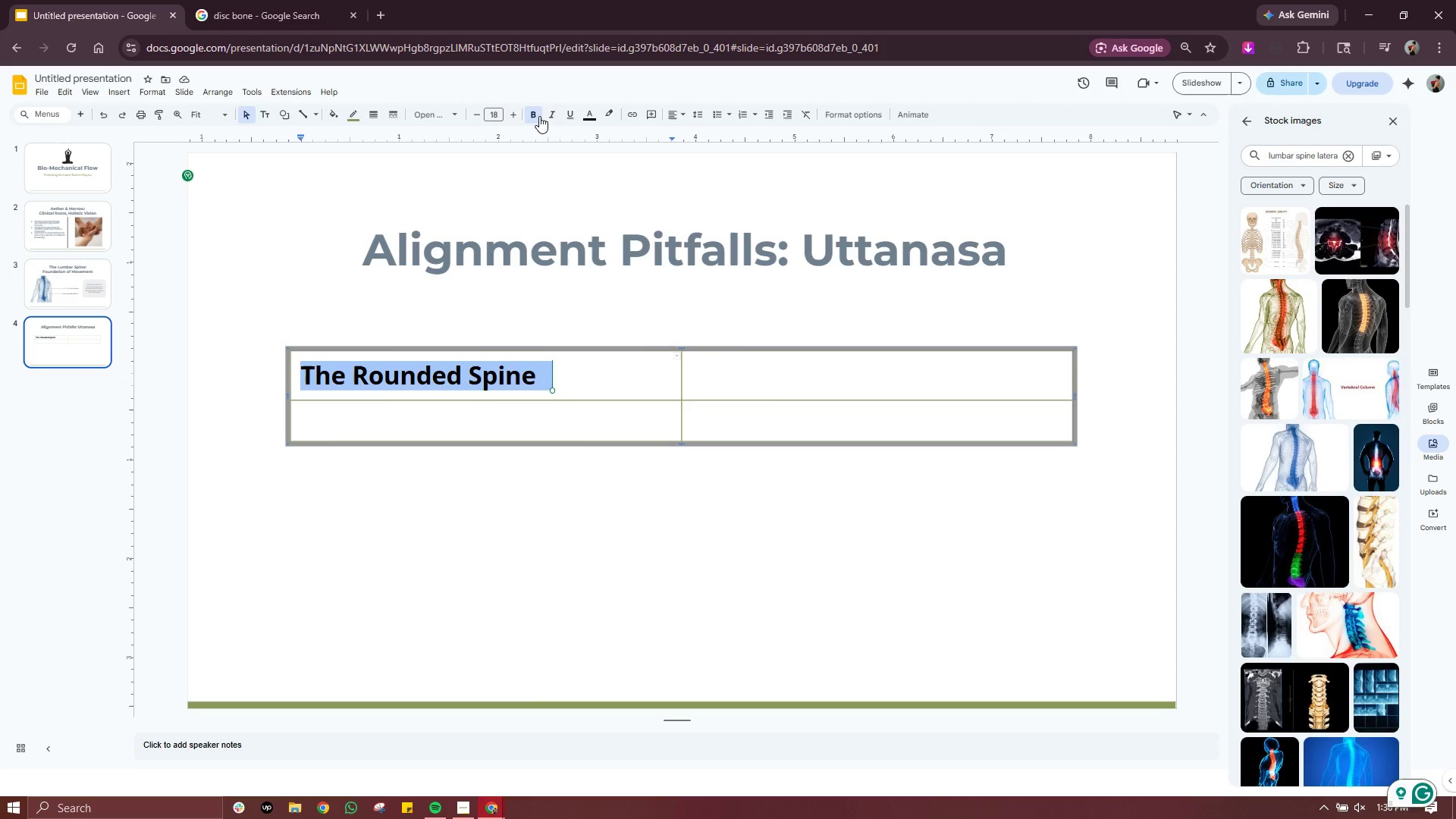 
wait(13.06)
 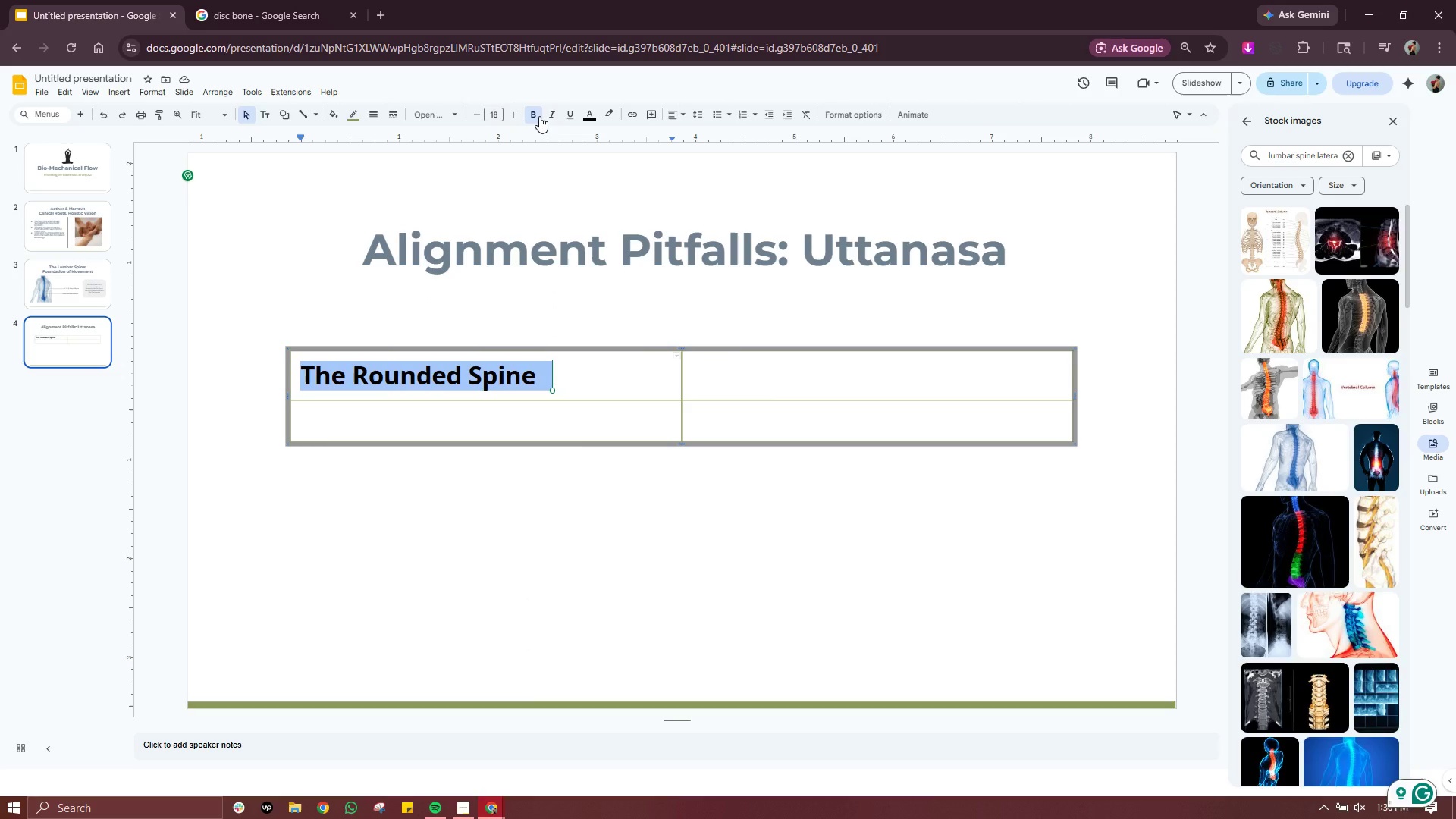 
left_click([584, 115])
 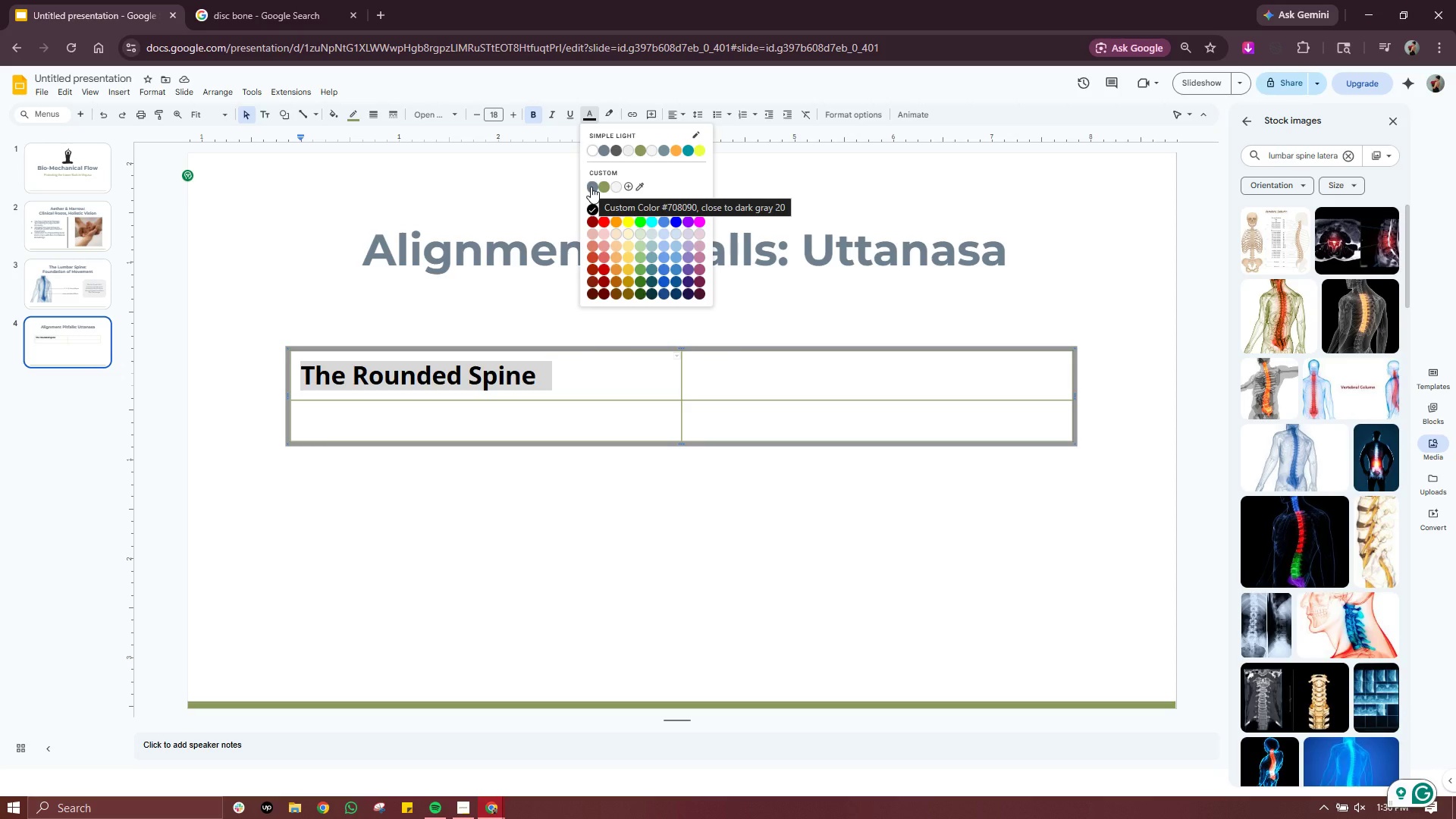 
left_click([591, 187])
 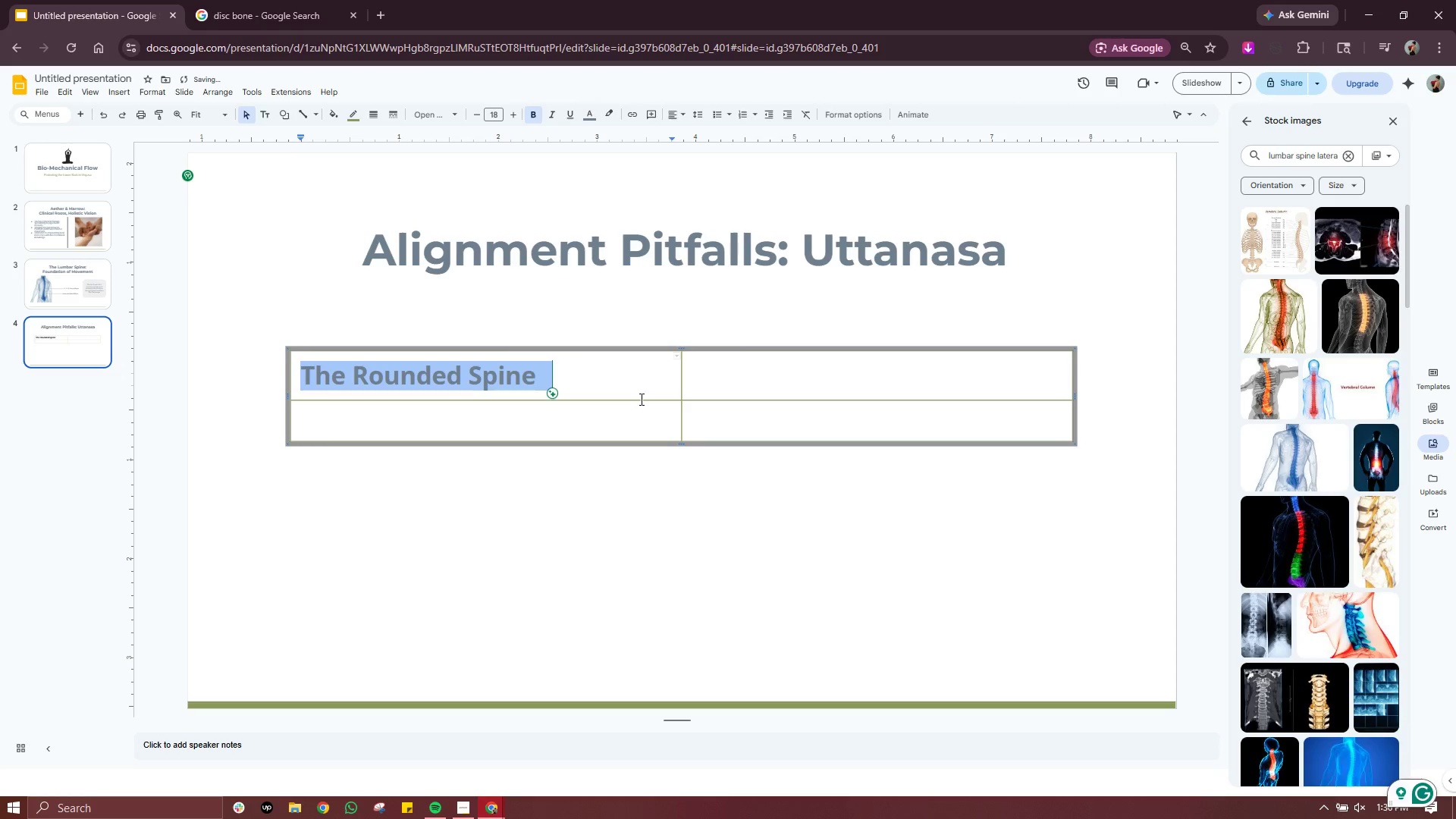 
left_click([640, 400])
 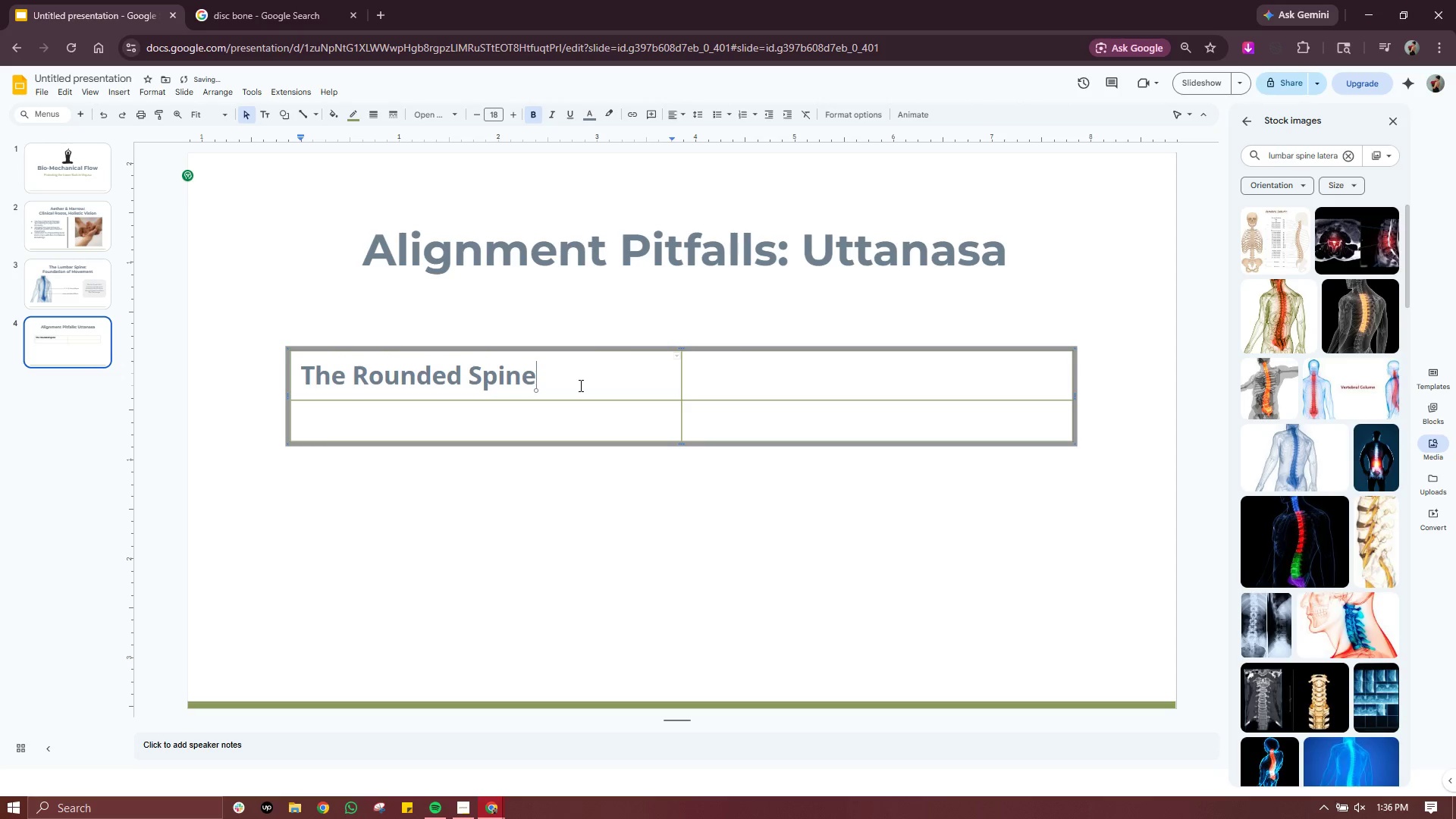 
left_click_drag(start_coordinate=[579, 385], to_coordinate=[297, 389])
 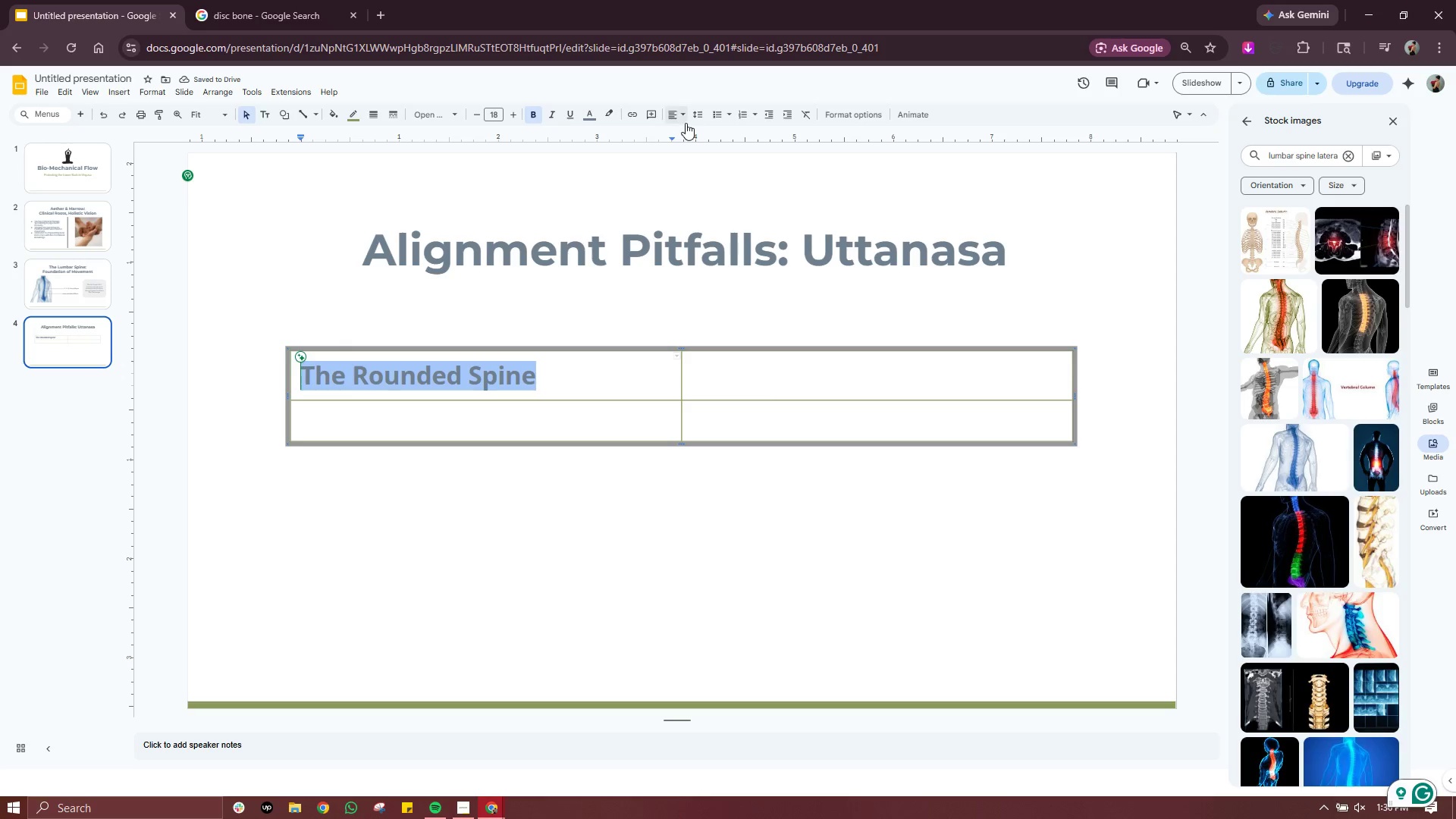 
left_click([683, 112])
 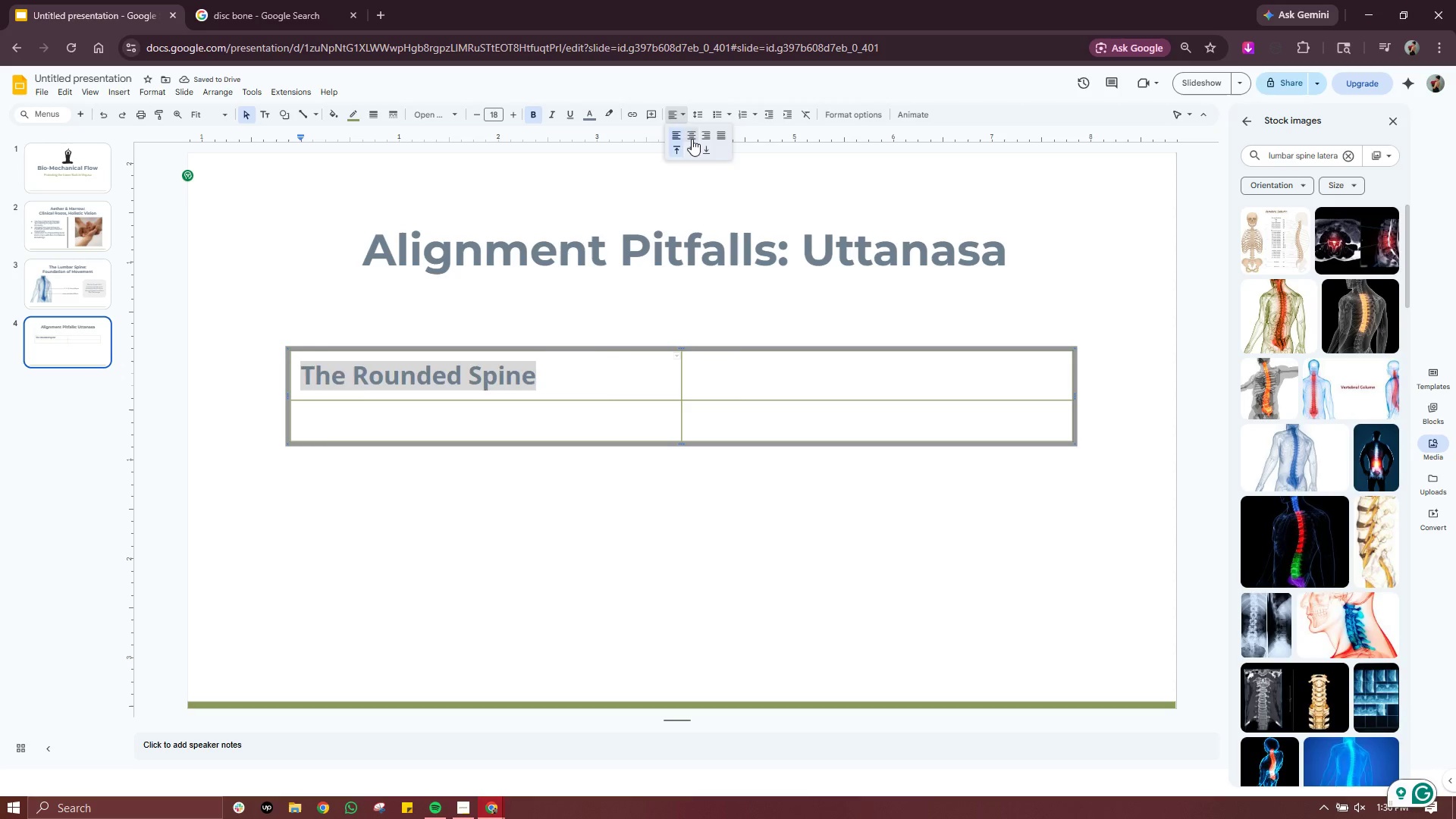 
left_click([690, 140])
 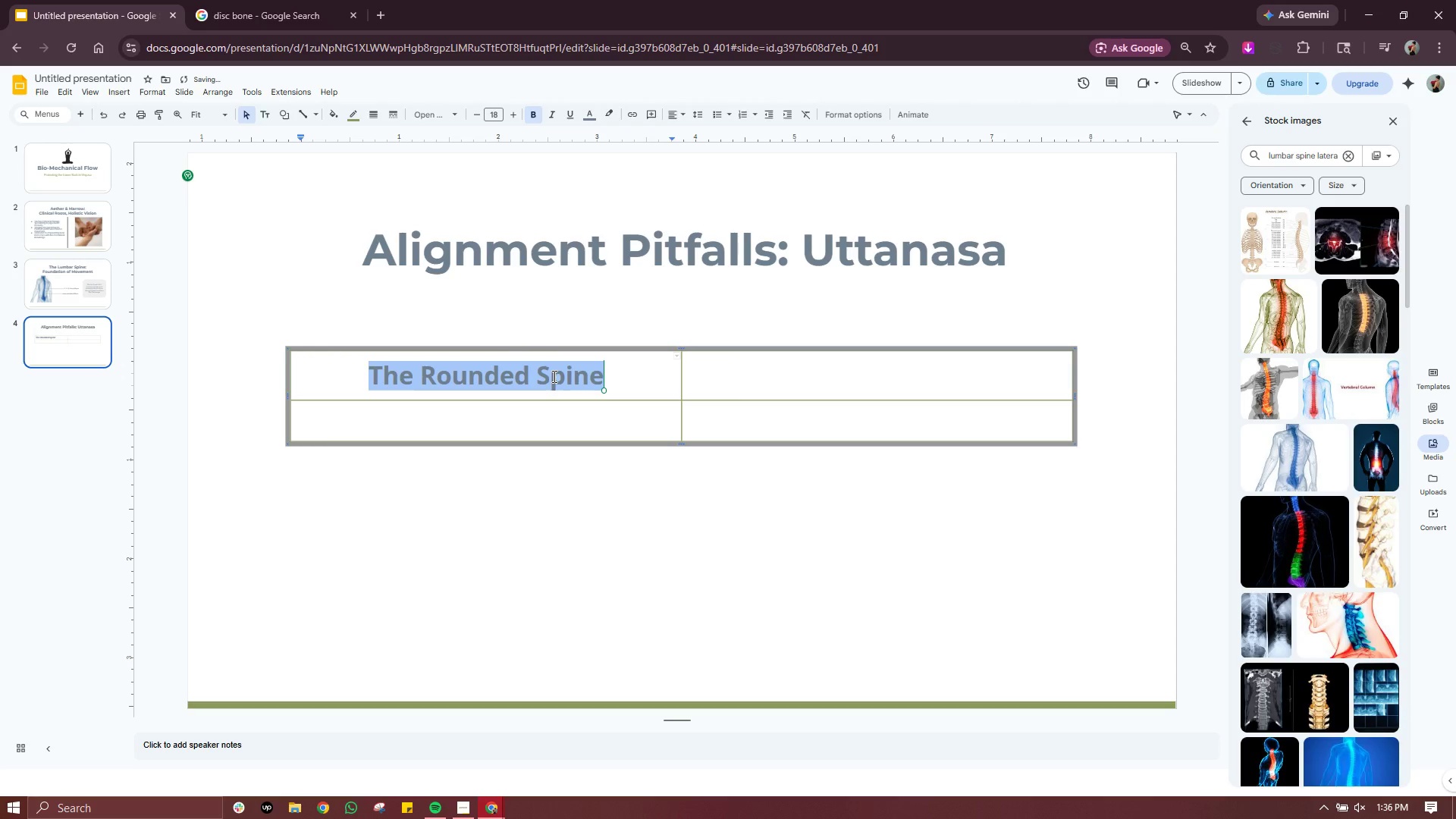 
double_click([553, 376])
 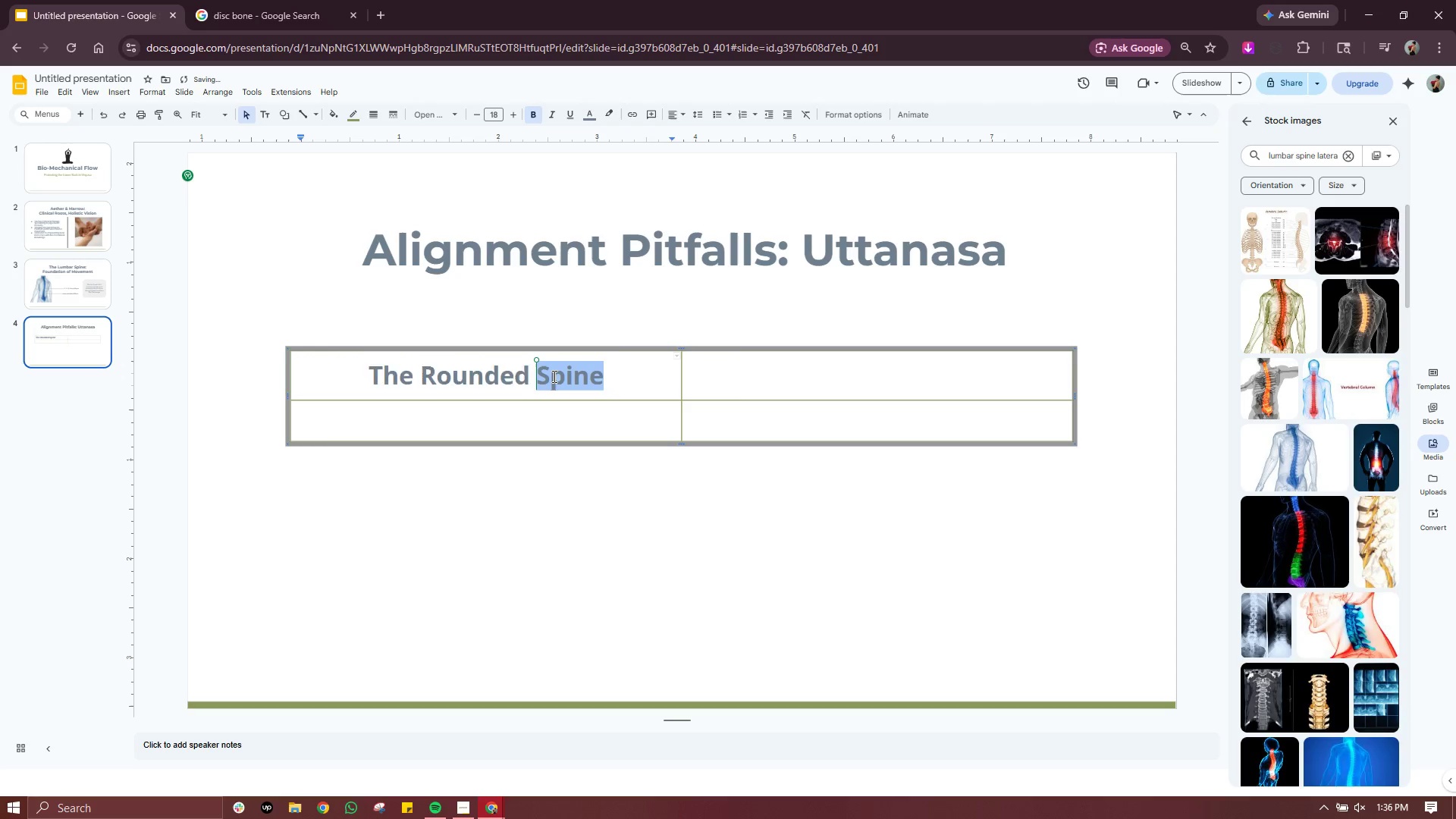 
triple_click([553, 376])
 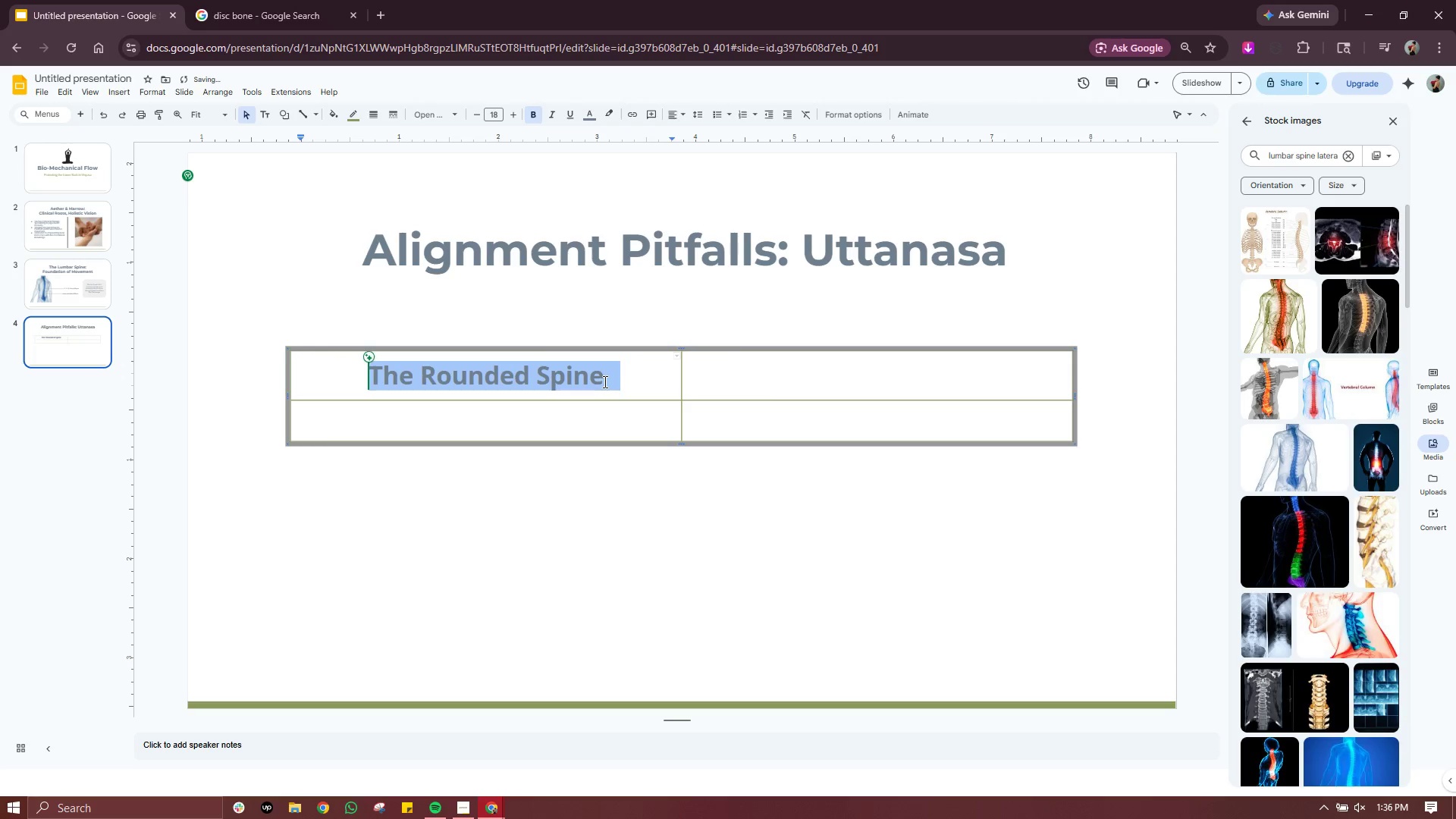 
key(Control+C)
 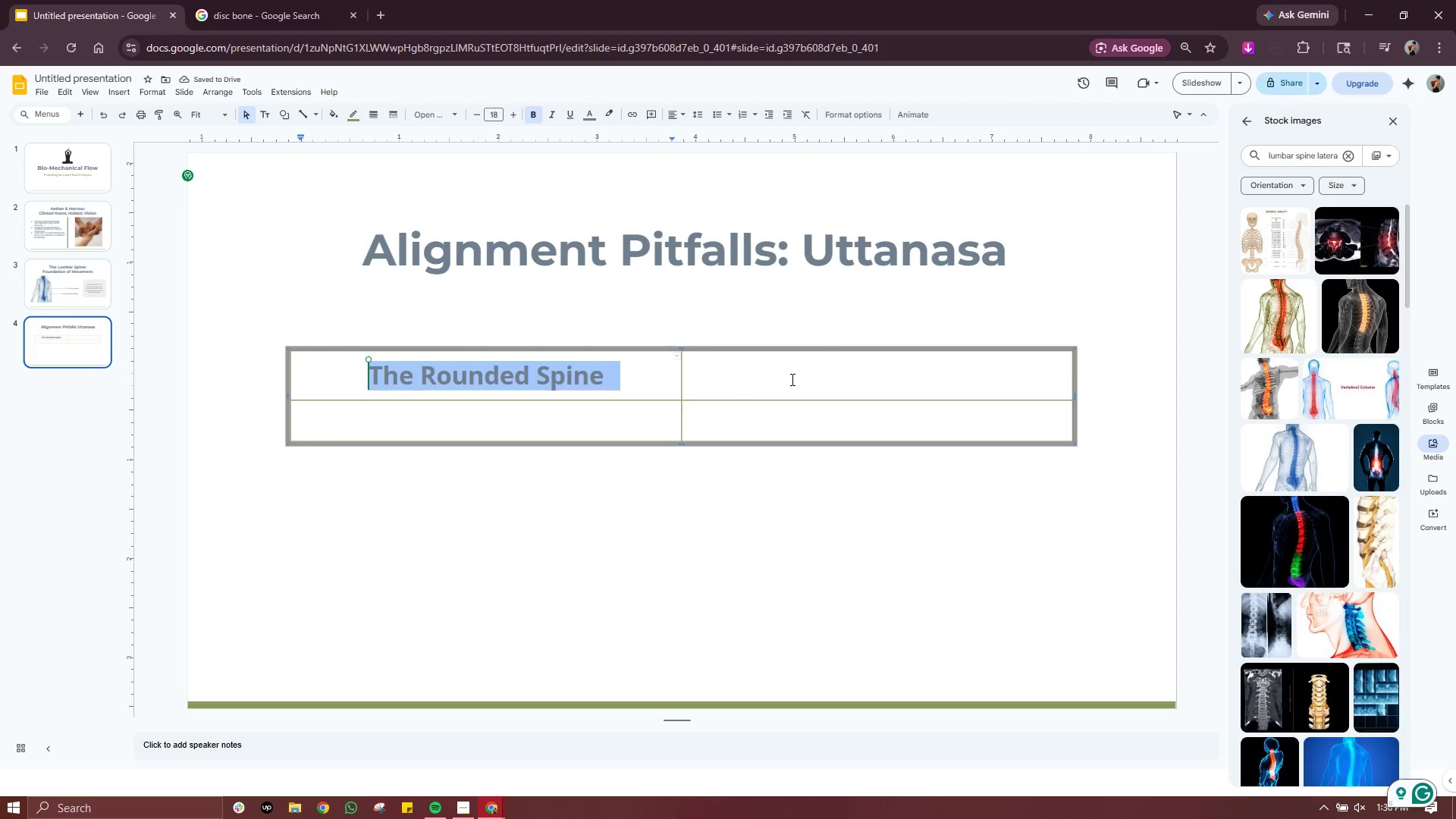 
left_click([791, 379])
 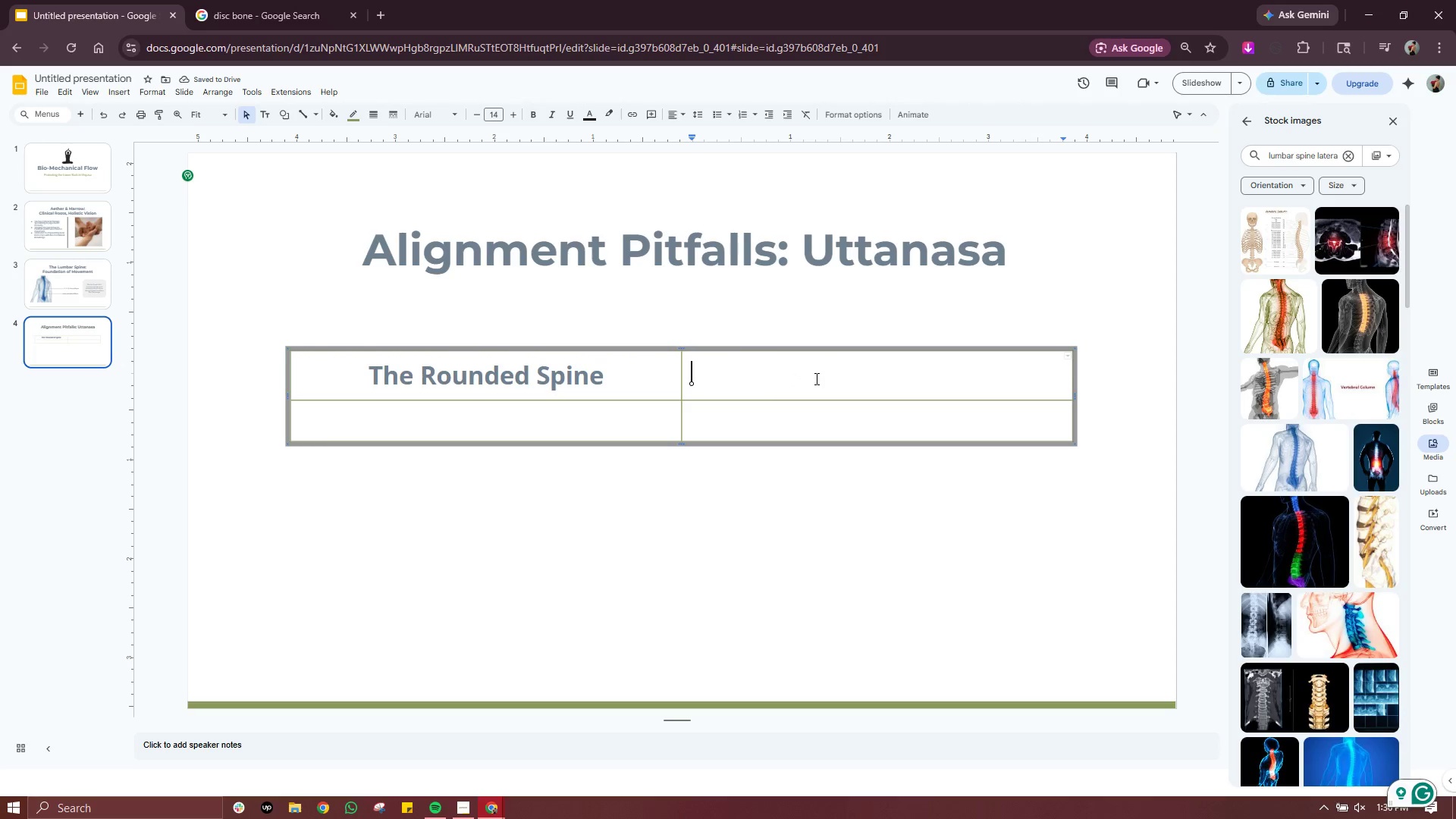 
key(Control+ControlLeft)
 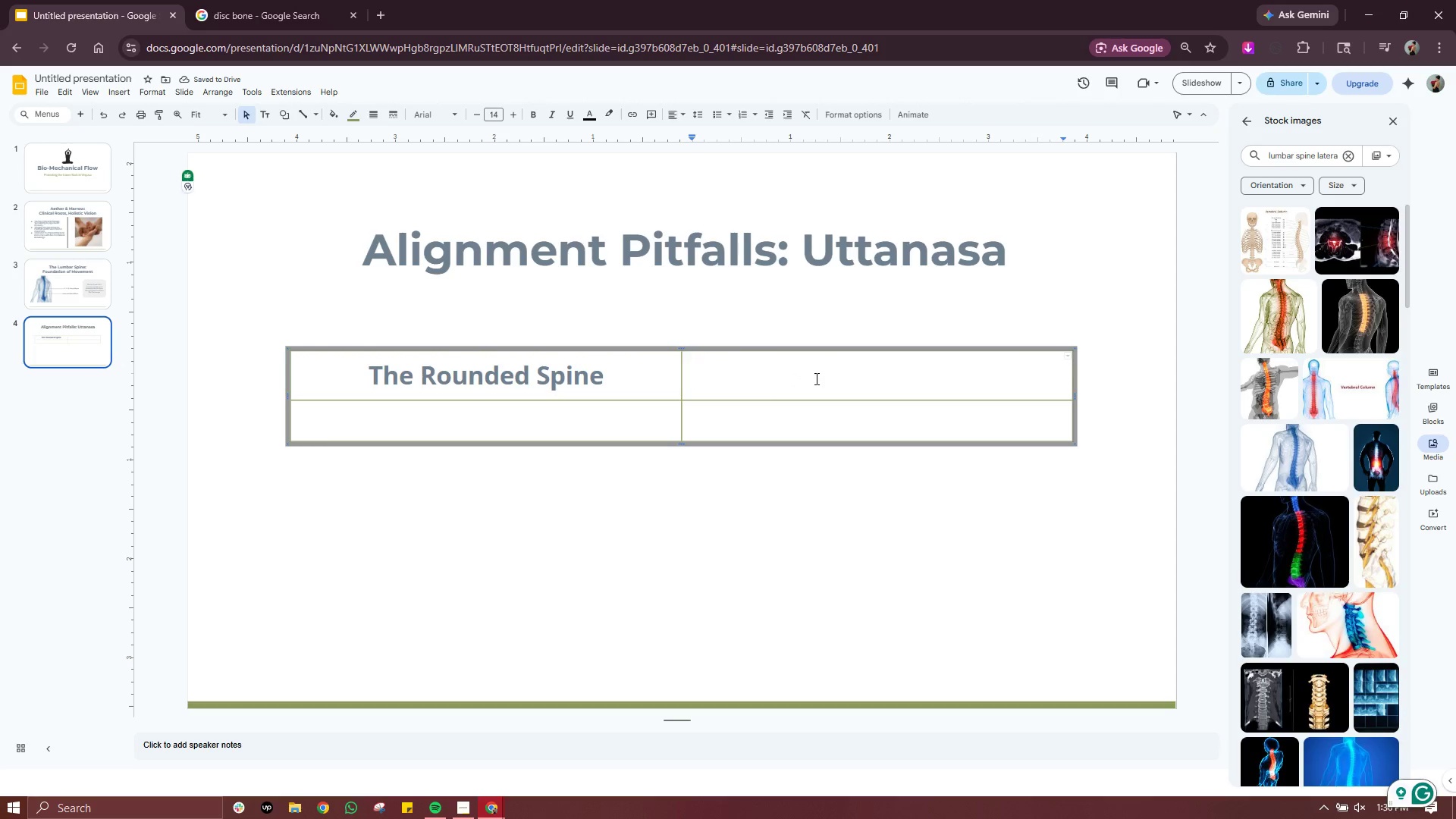 
key(Control+V)
 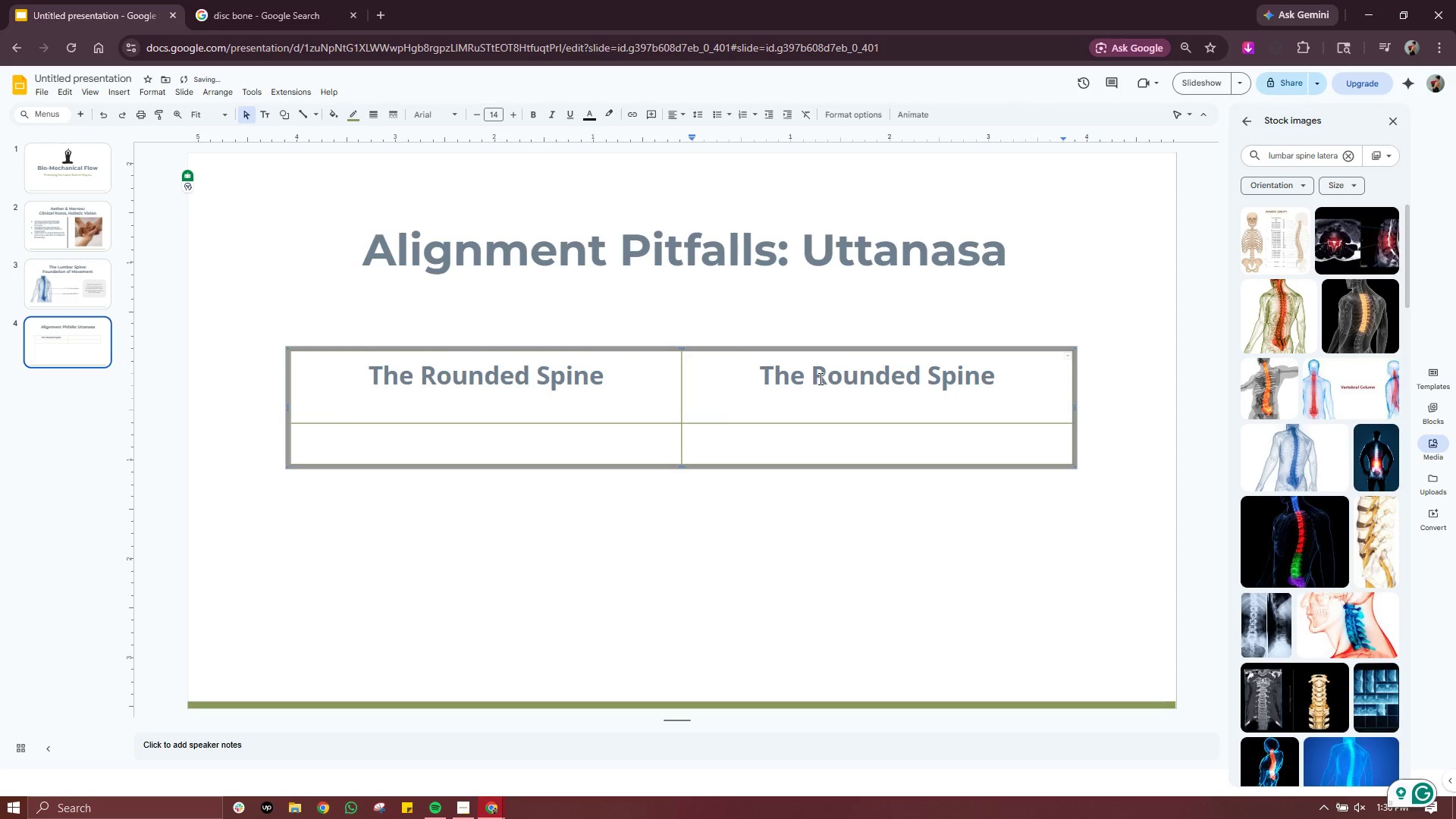 
key(Backspace)
 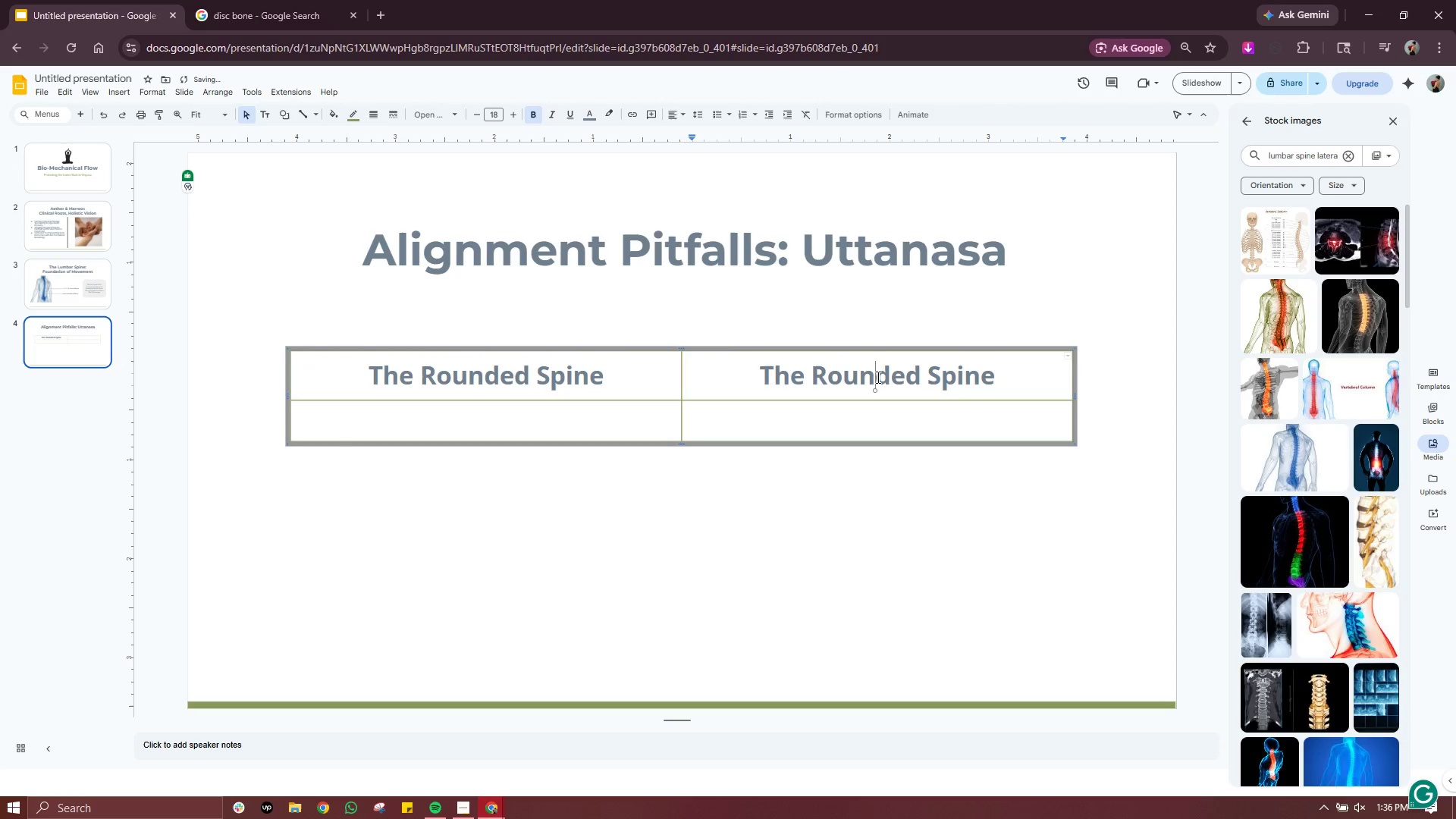 
double_click([877, 377])
 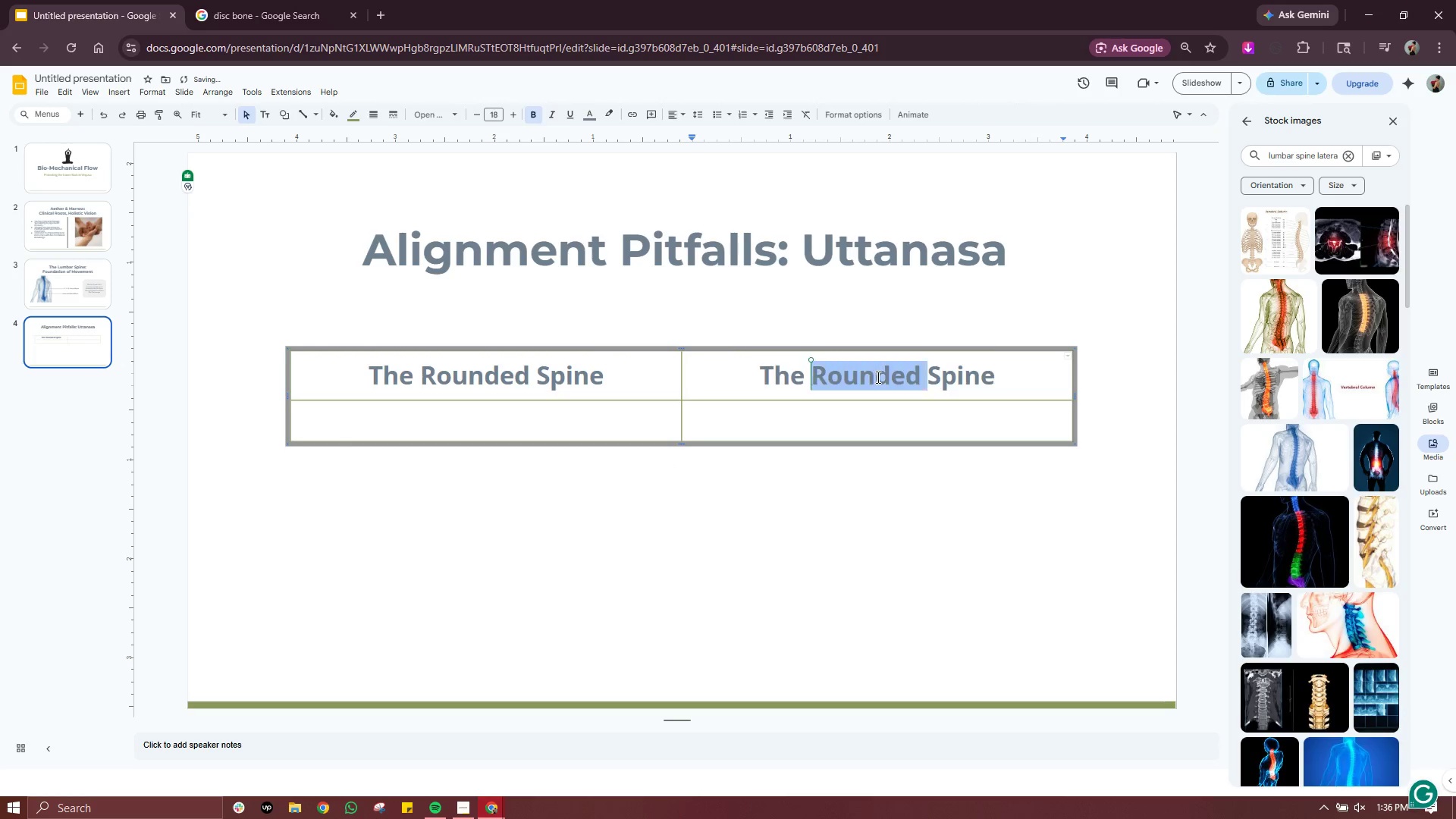 
triple_click([877, 377])
 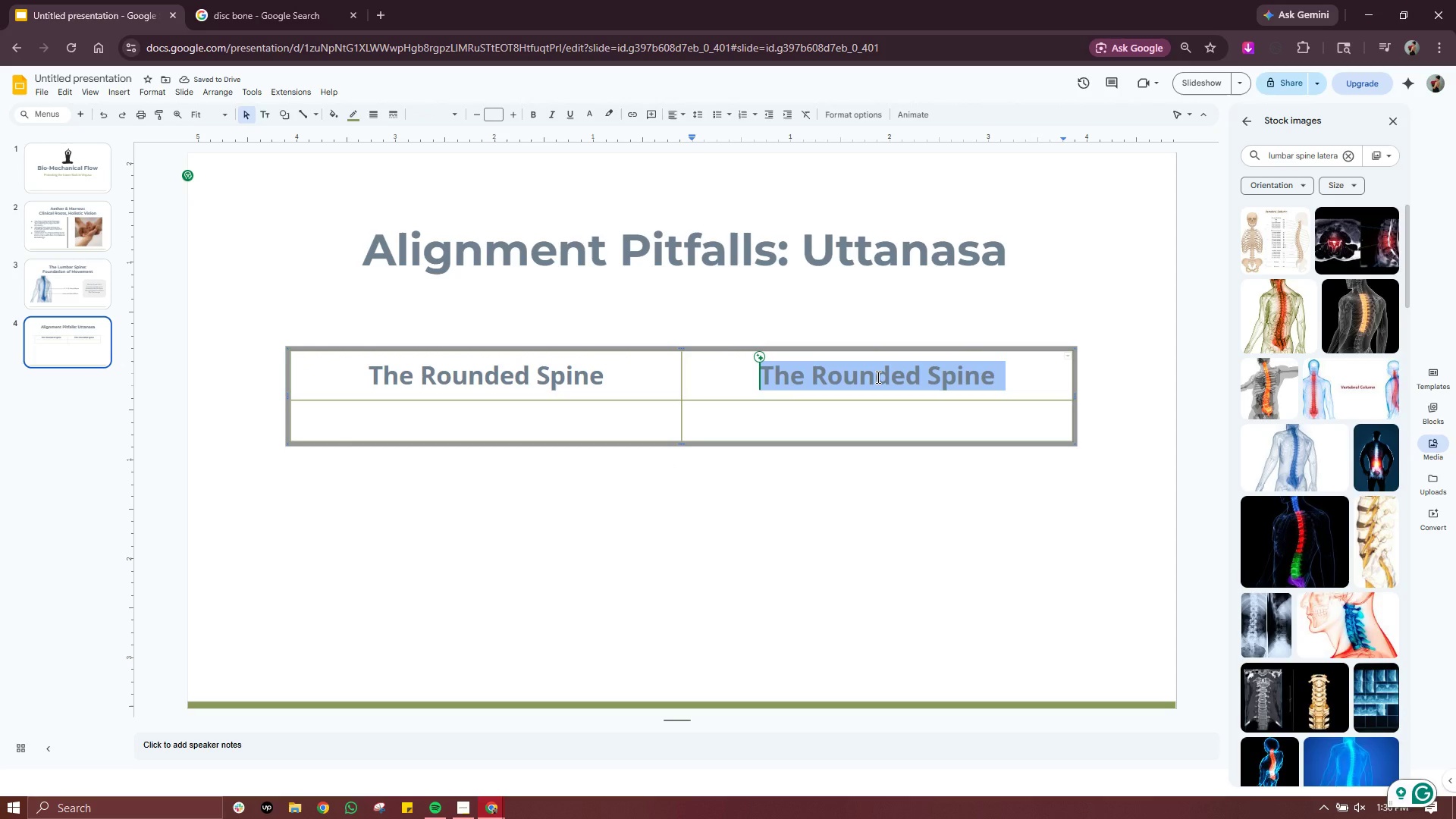 
wait(5.2)
 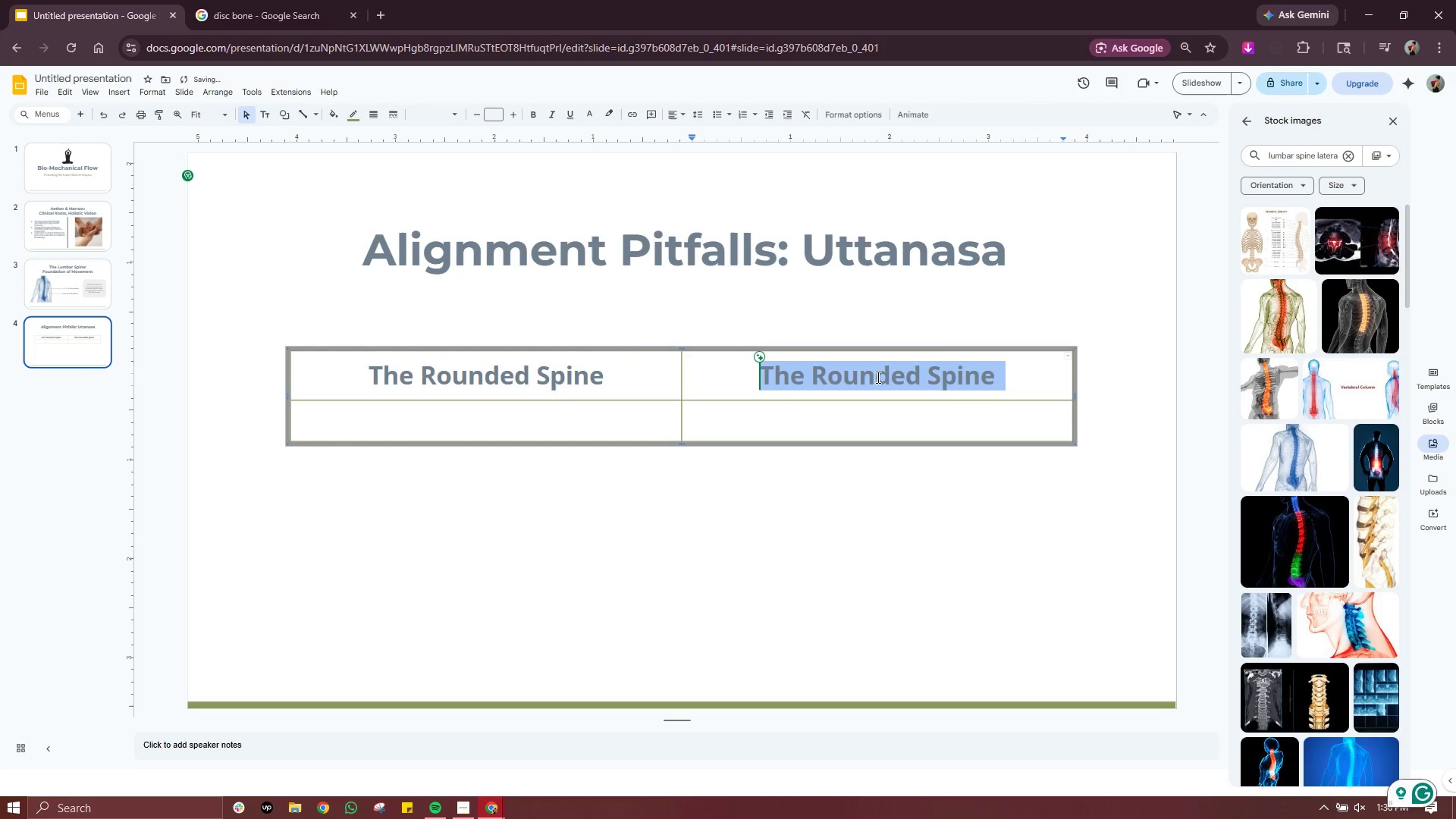 
left_click([545, 426])
 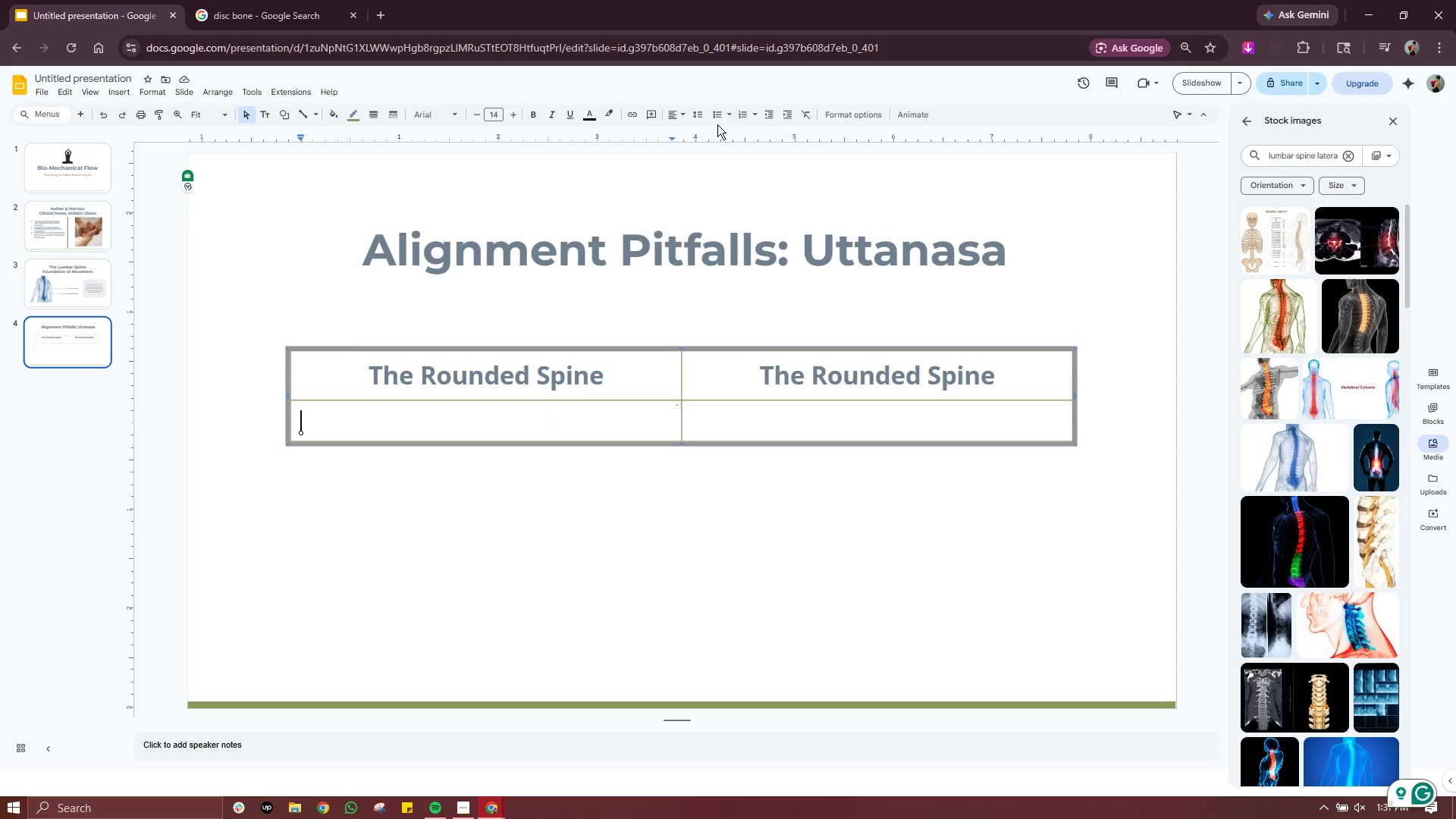 
left_click([717, 115])
 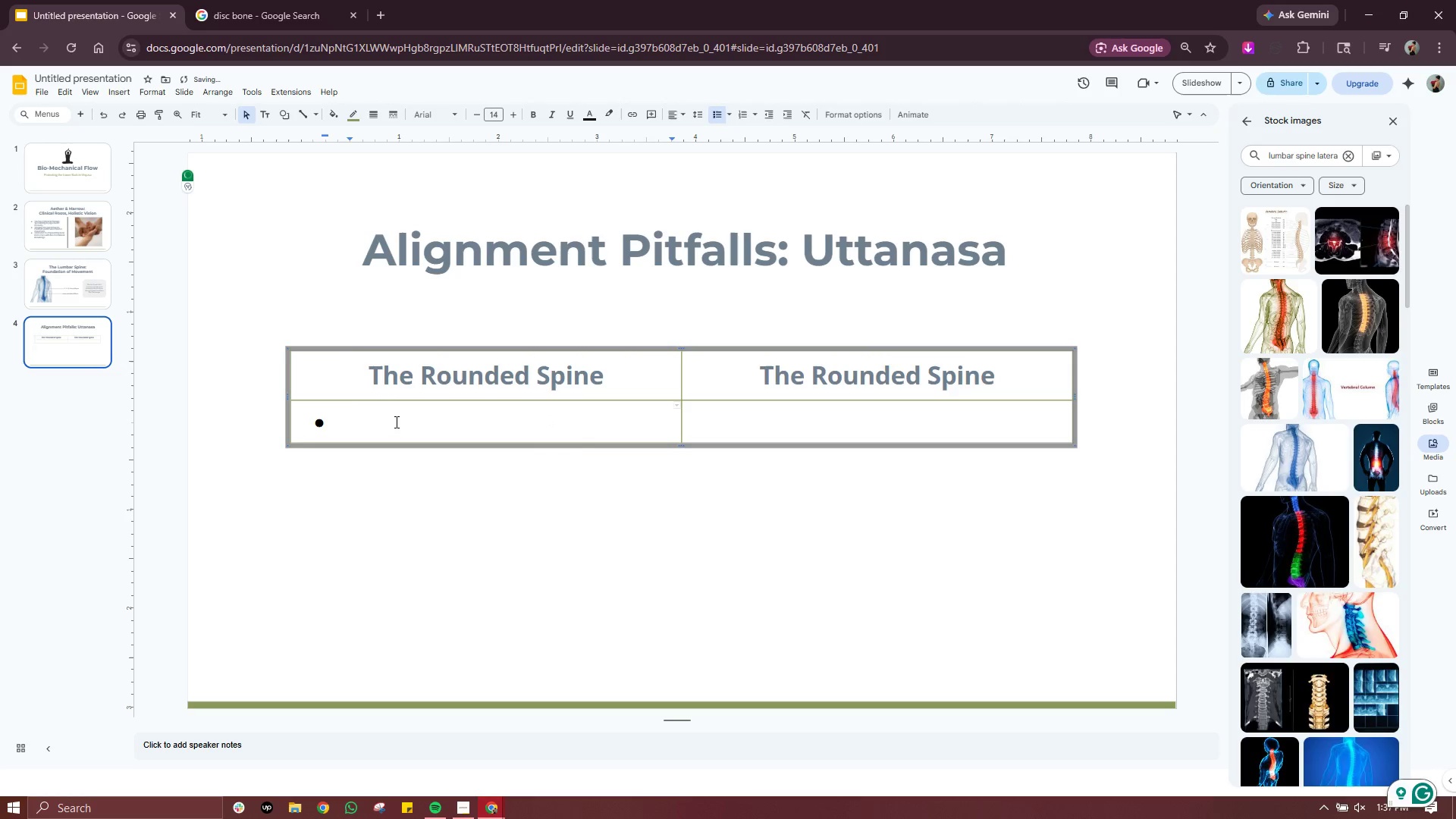 
hold_key(key=ControlLeft, duration=1.09)
left_click_drag(start_coordinate=[395, 422], to_coordinate=[272, 428])
 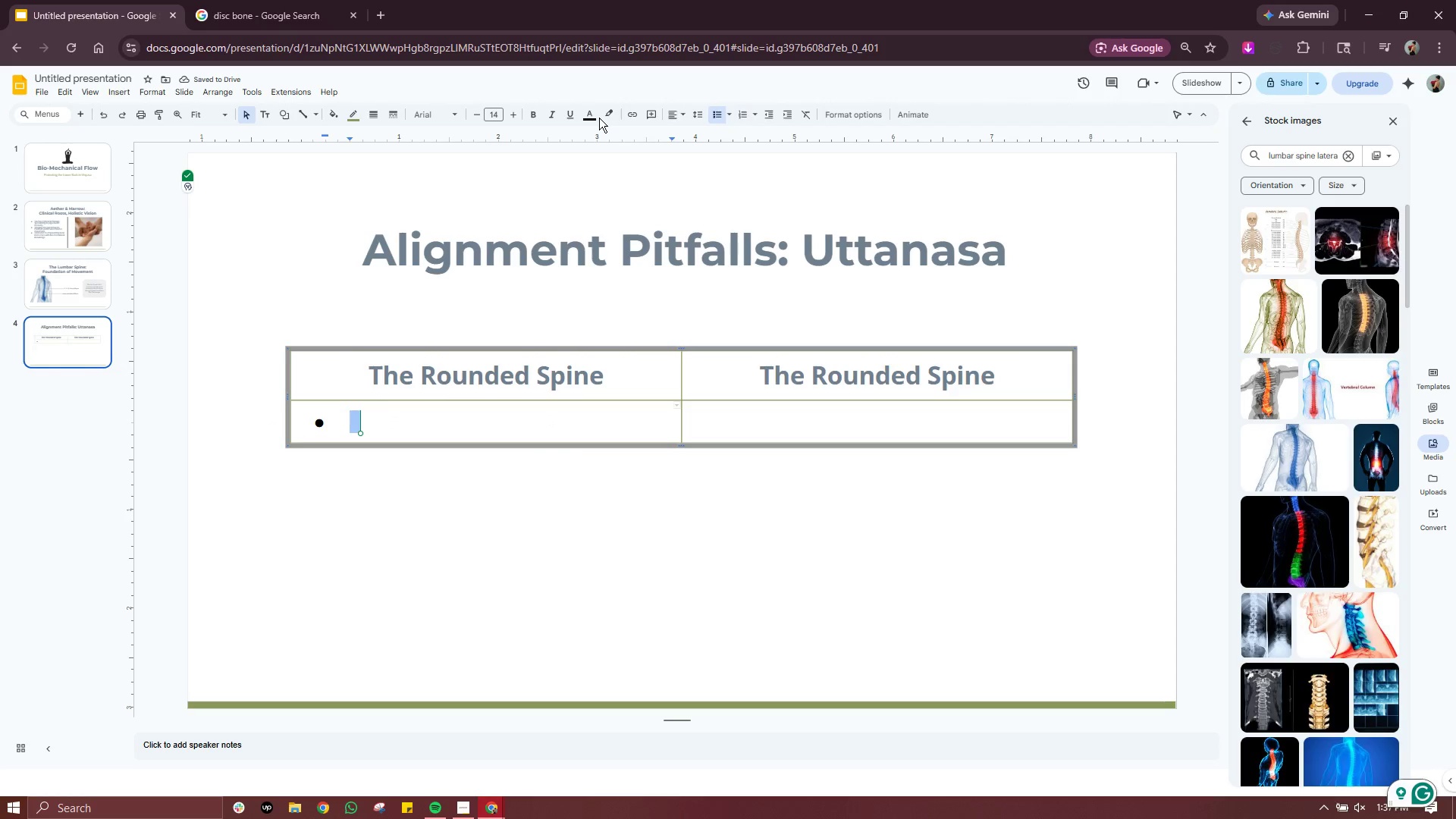 
left_click([593, 116])
 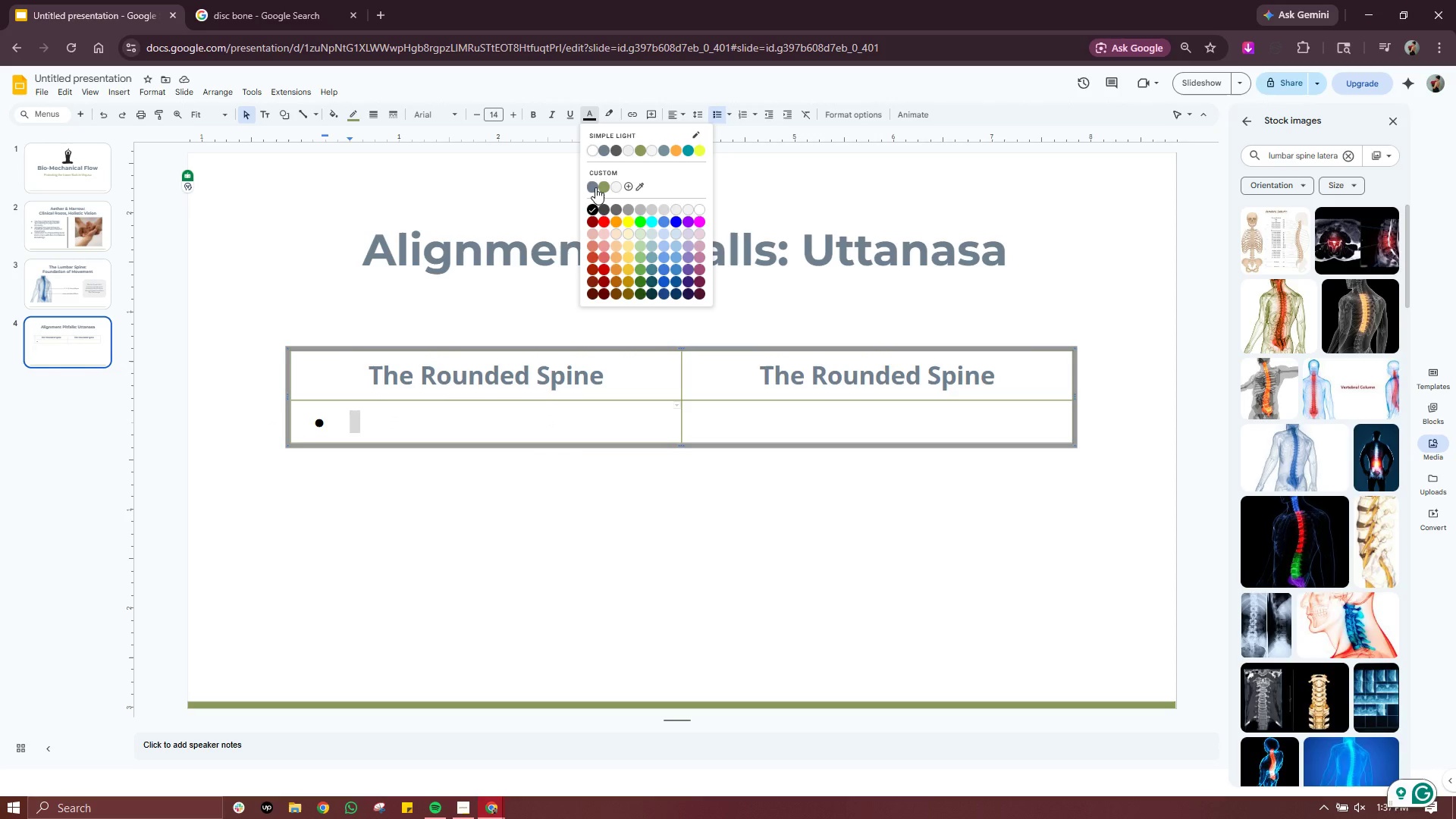 
left_click([592, 187])
 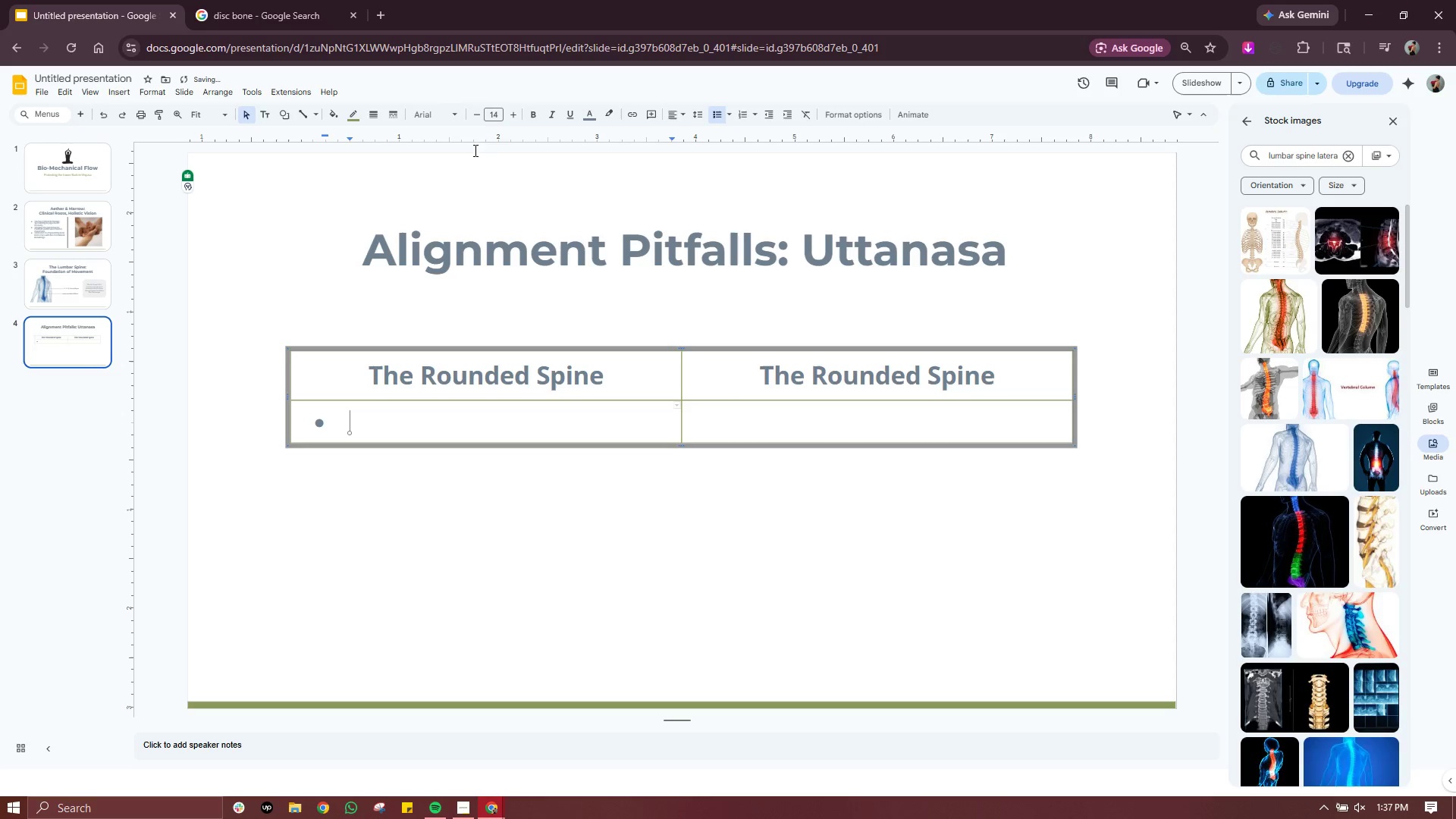 
left_click([452, 111])
 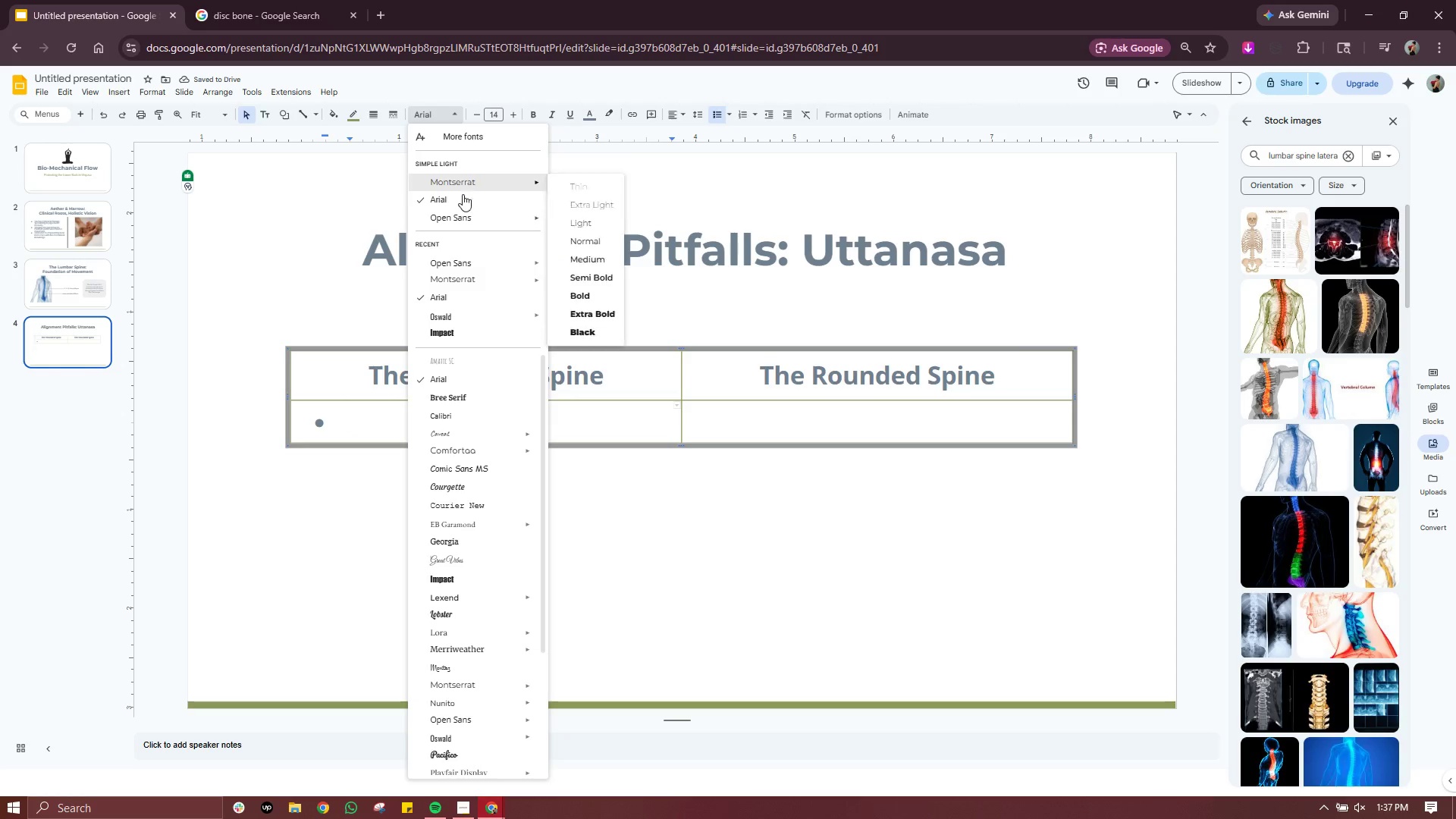 
left_click([454, 218])
 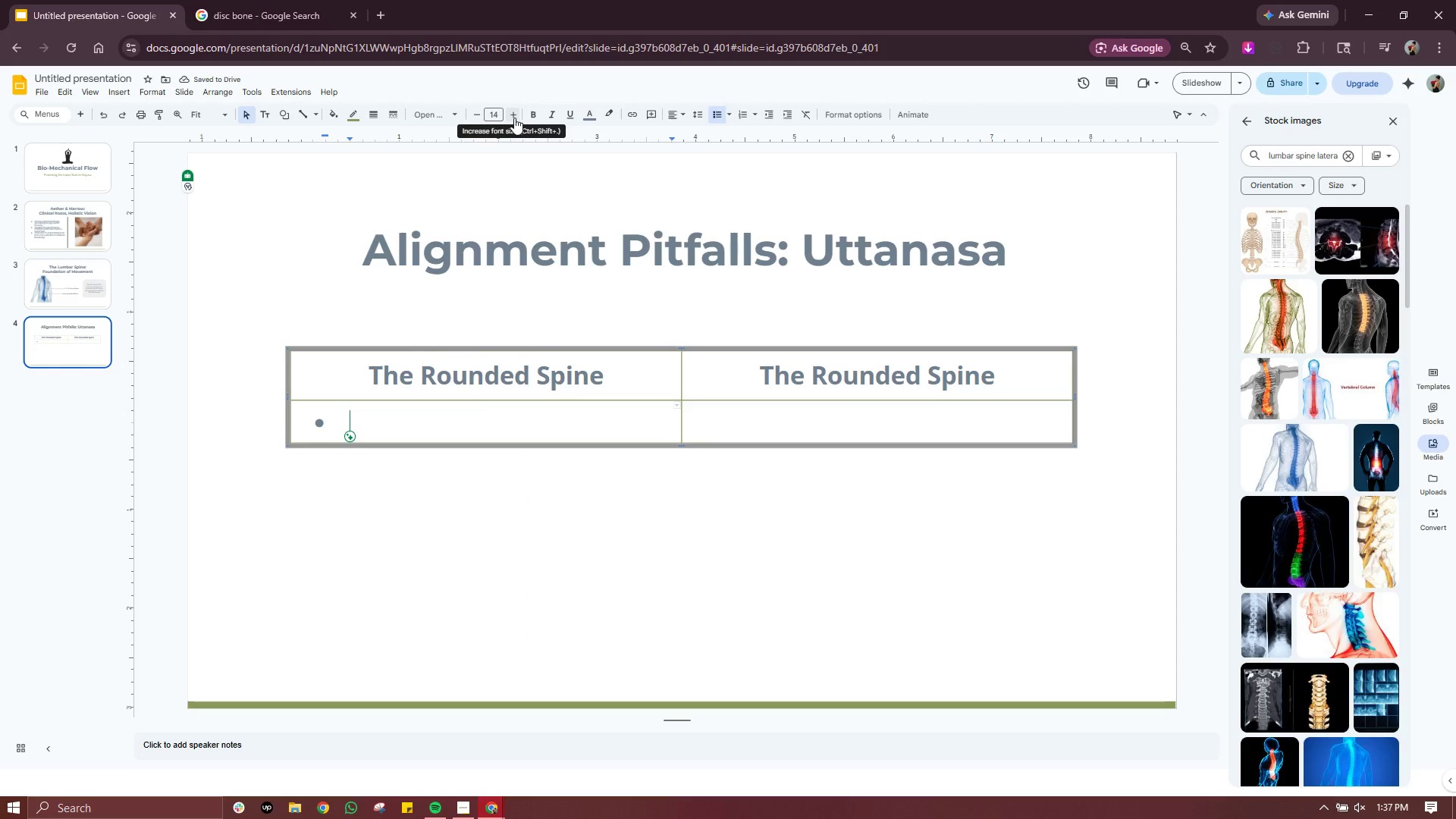 
double_click([514, 118])
 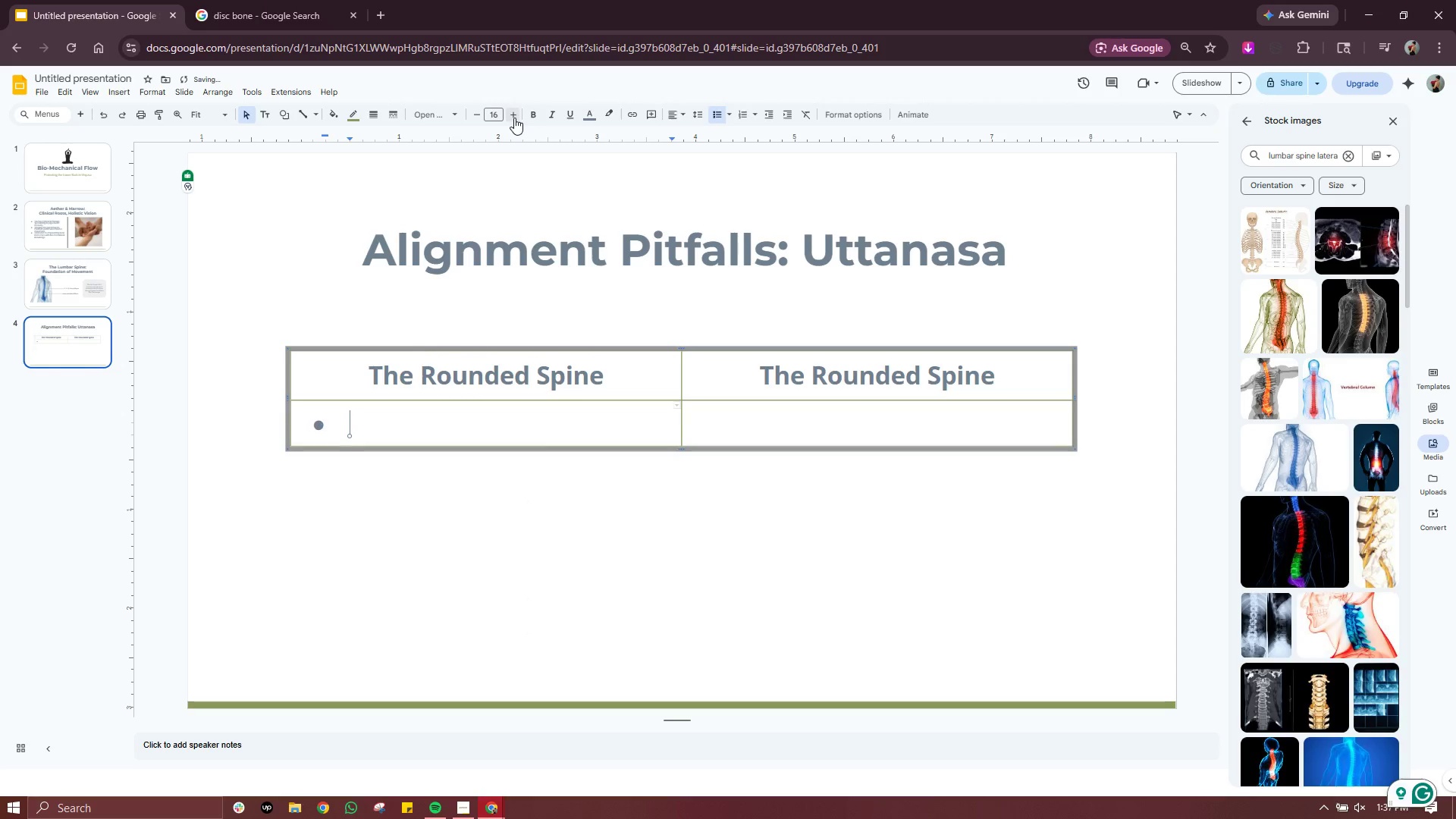 
triple_click([514, 118])
 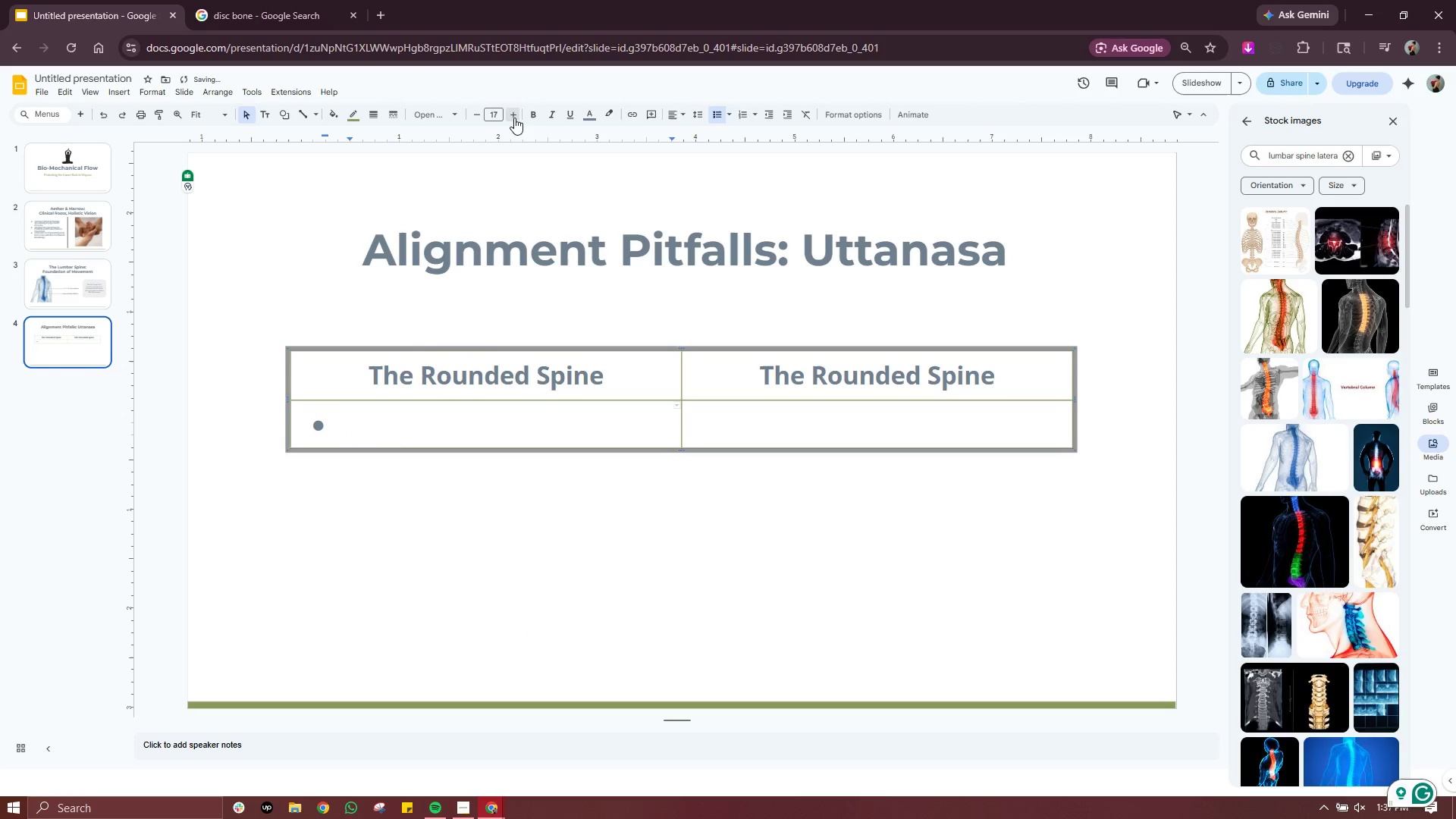 
left_click([514, 118])
 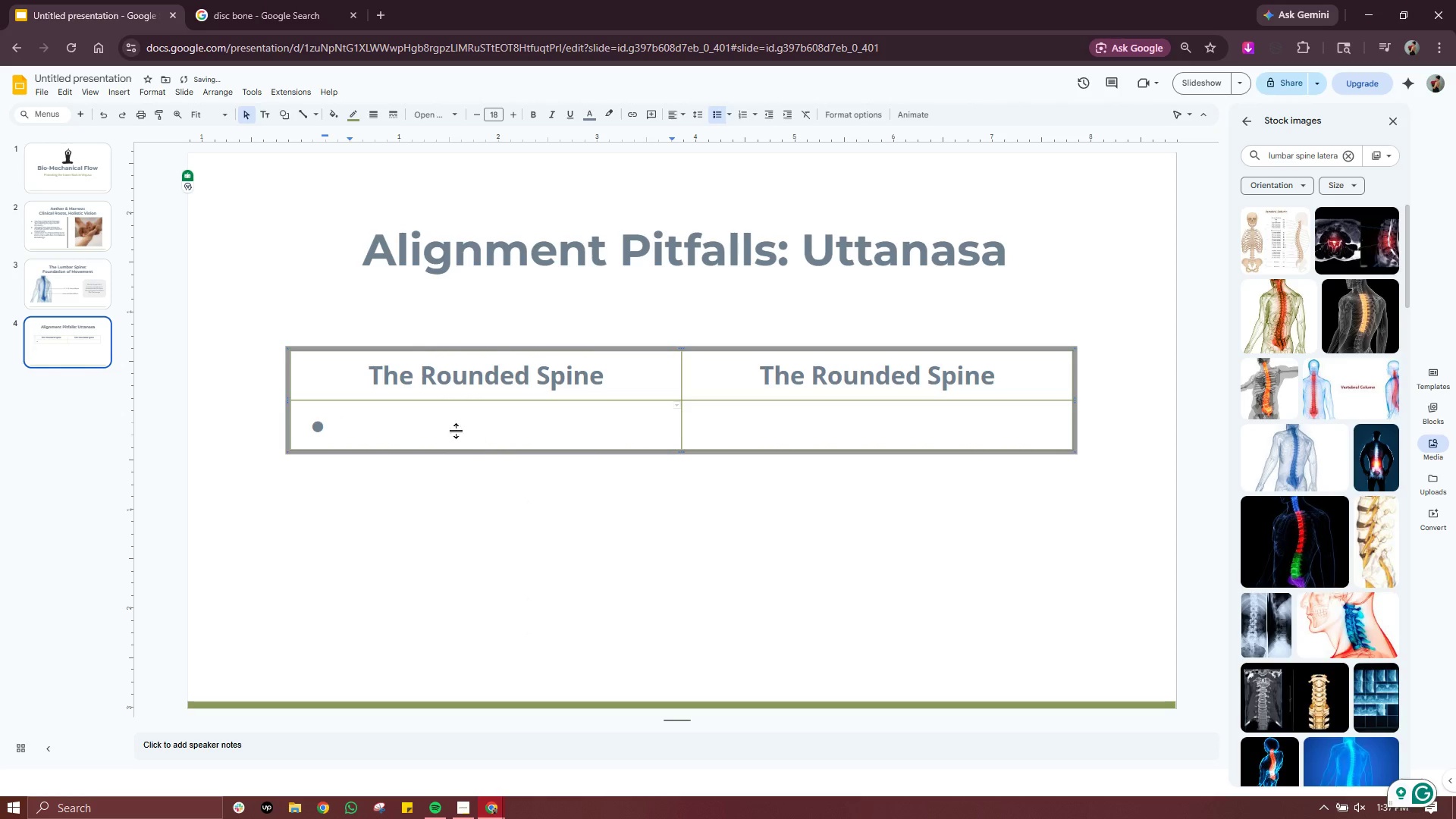 
left_click([451, 421])
 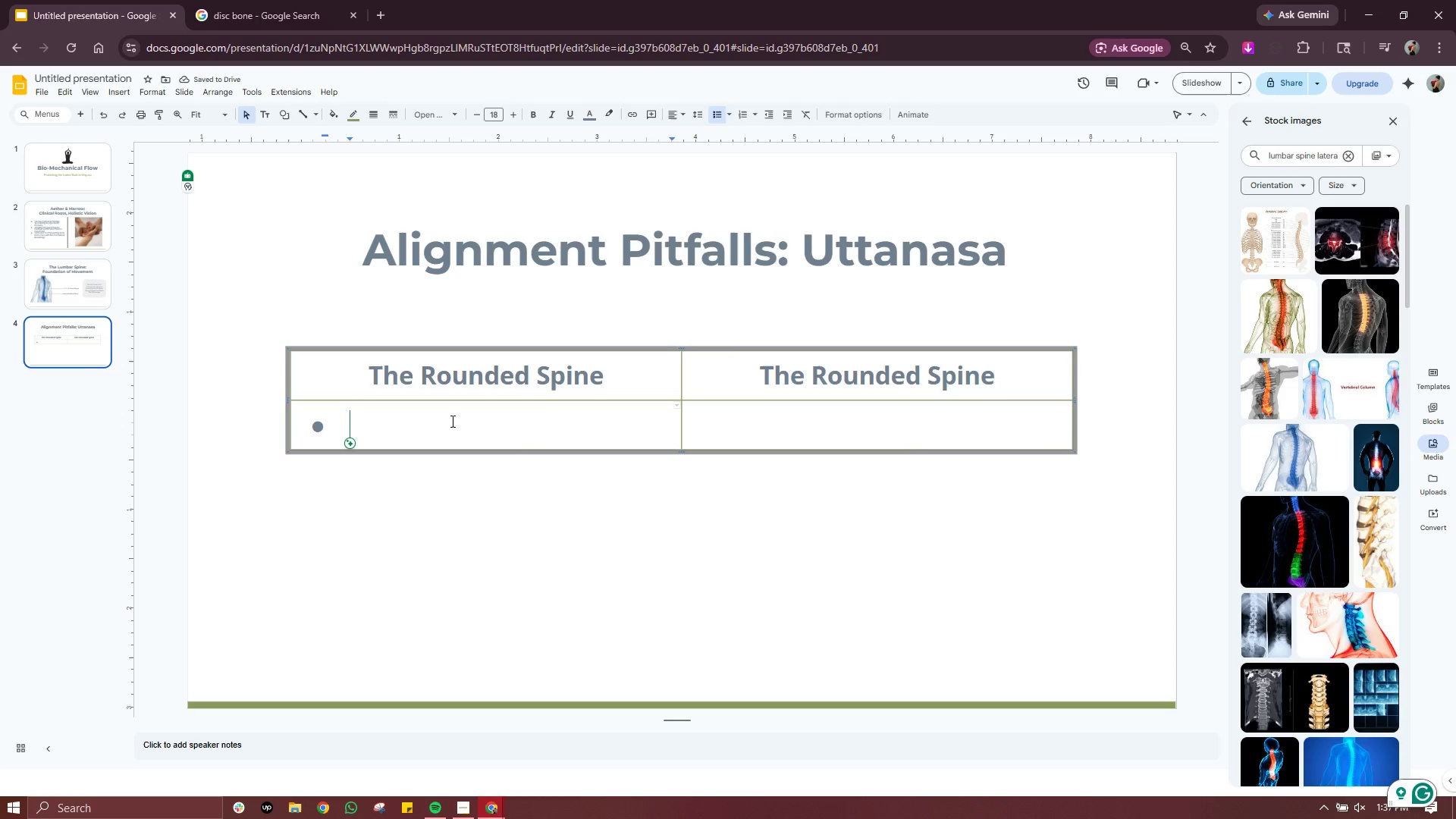 
type(Excess pressure on the anterior discs.)
 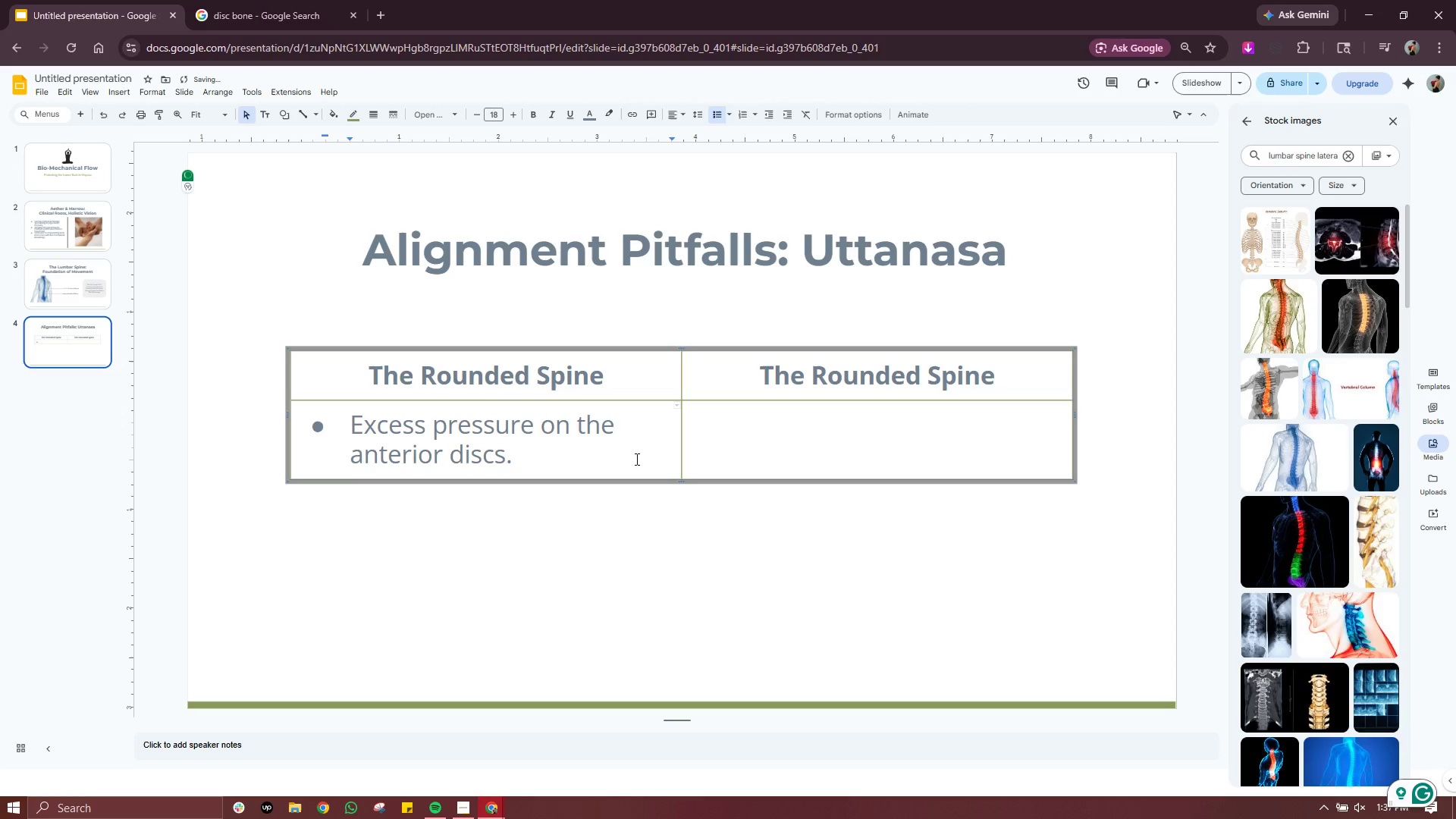 
left_click([787, 443])
 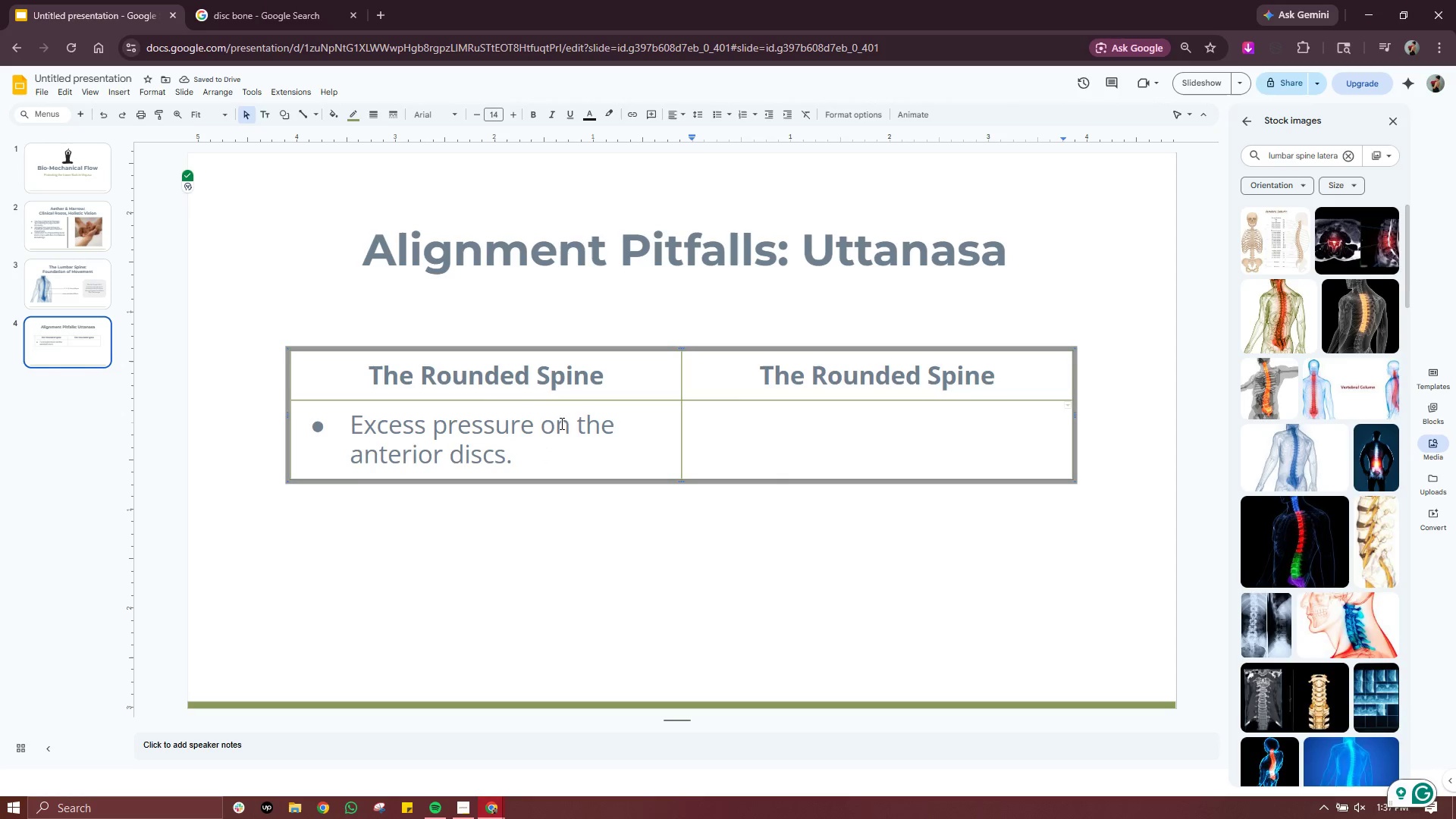 
left_click([521, 450])
 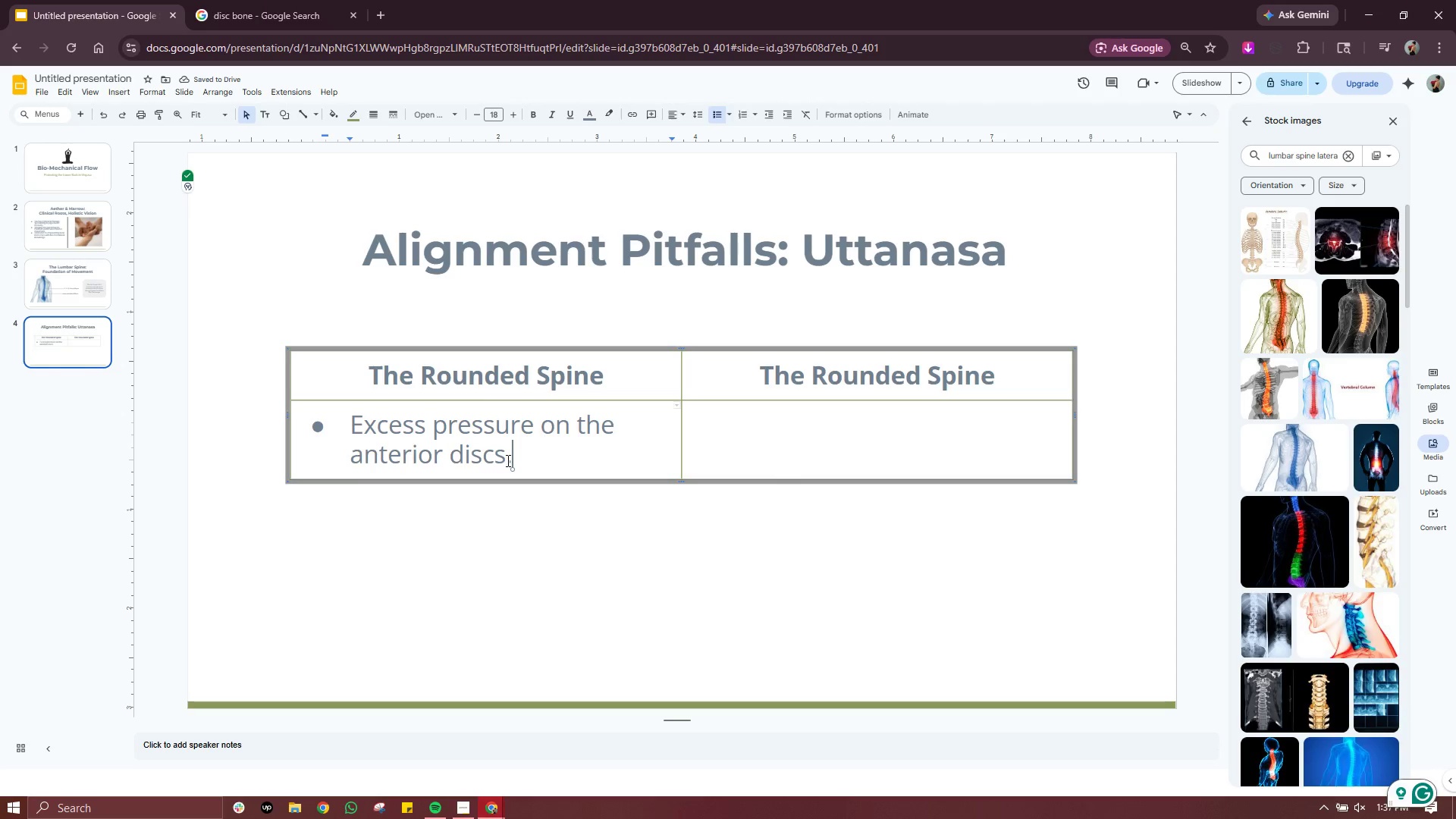 
left_click_drag(start_coordinate=[512, 459], to_coordinate=[272, 435])
 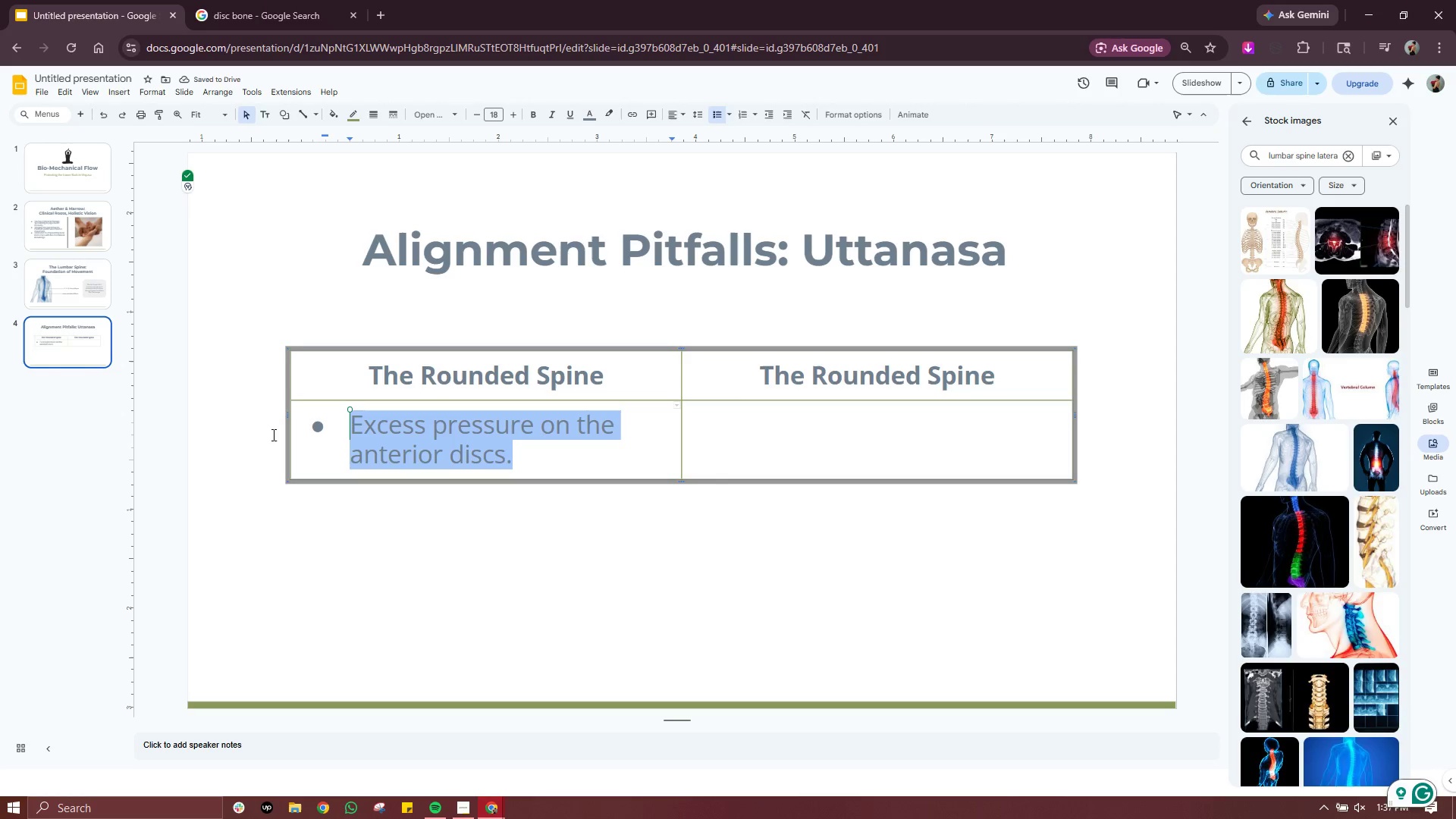 
key(Control+C)
 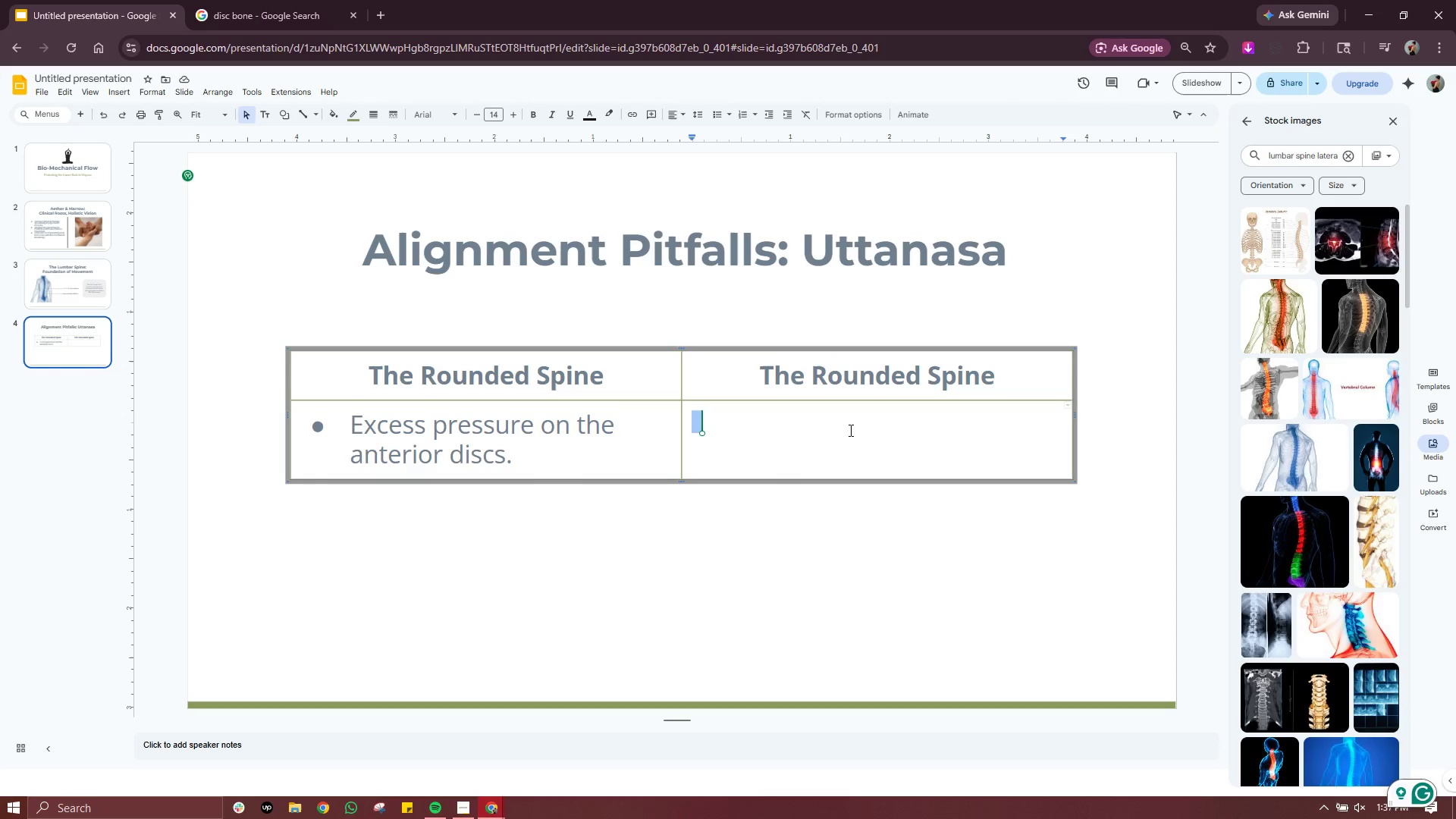 
key(Control+V)
 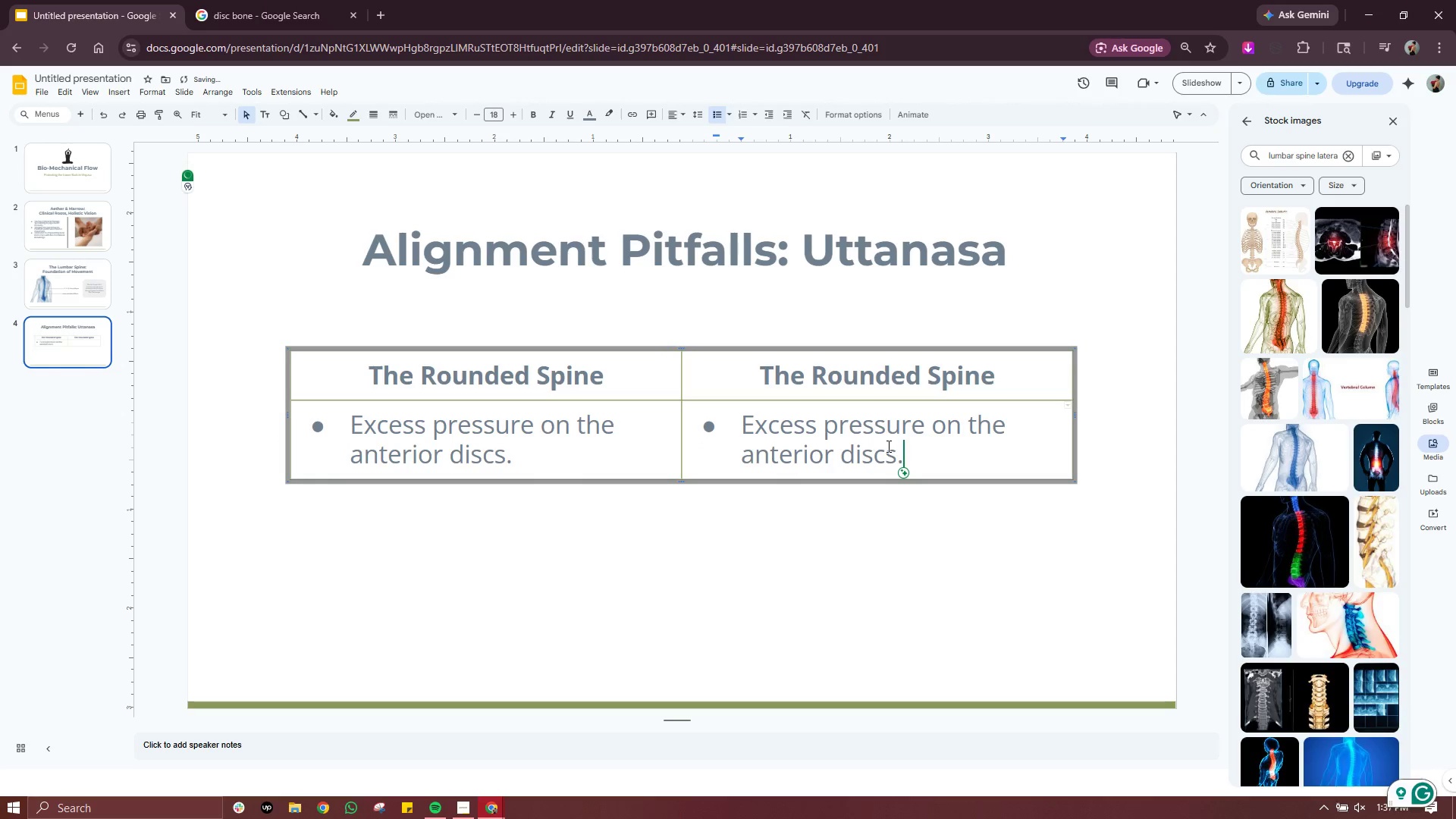 
left_click_drag(start_coordinate=[914, 451], to_coordinate=[732, 429])
 